 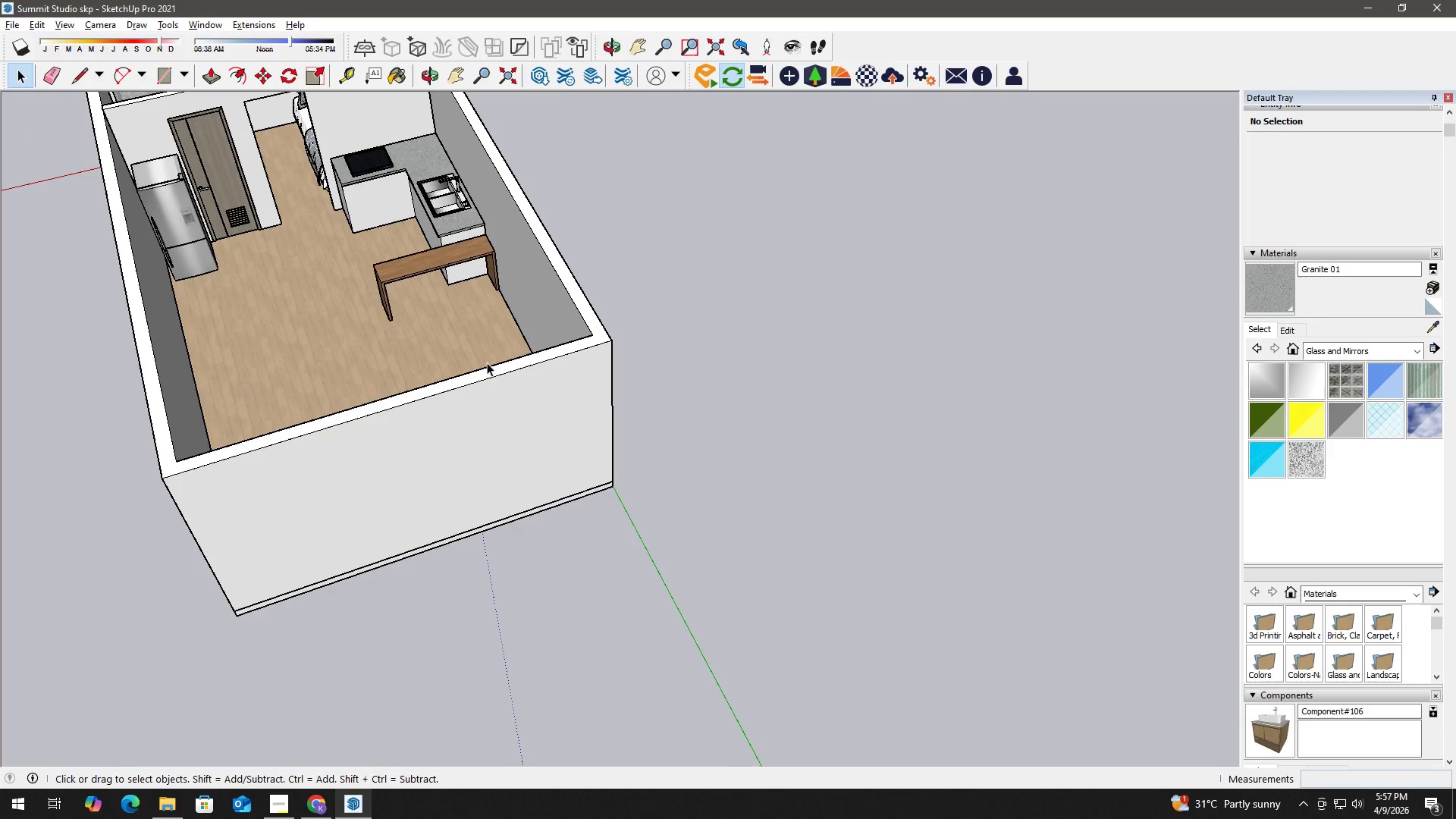 
key(H)
 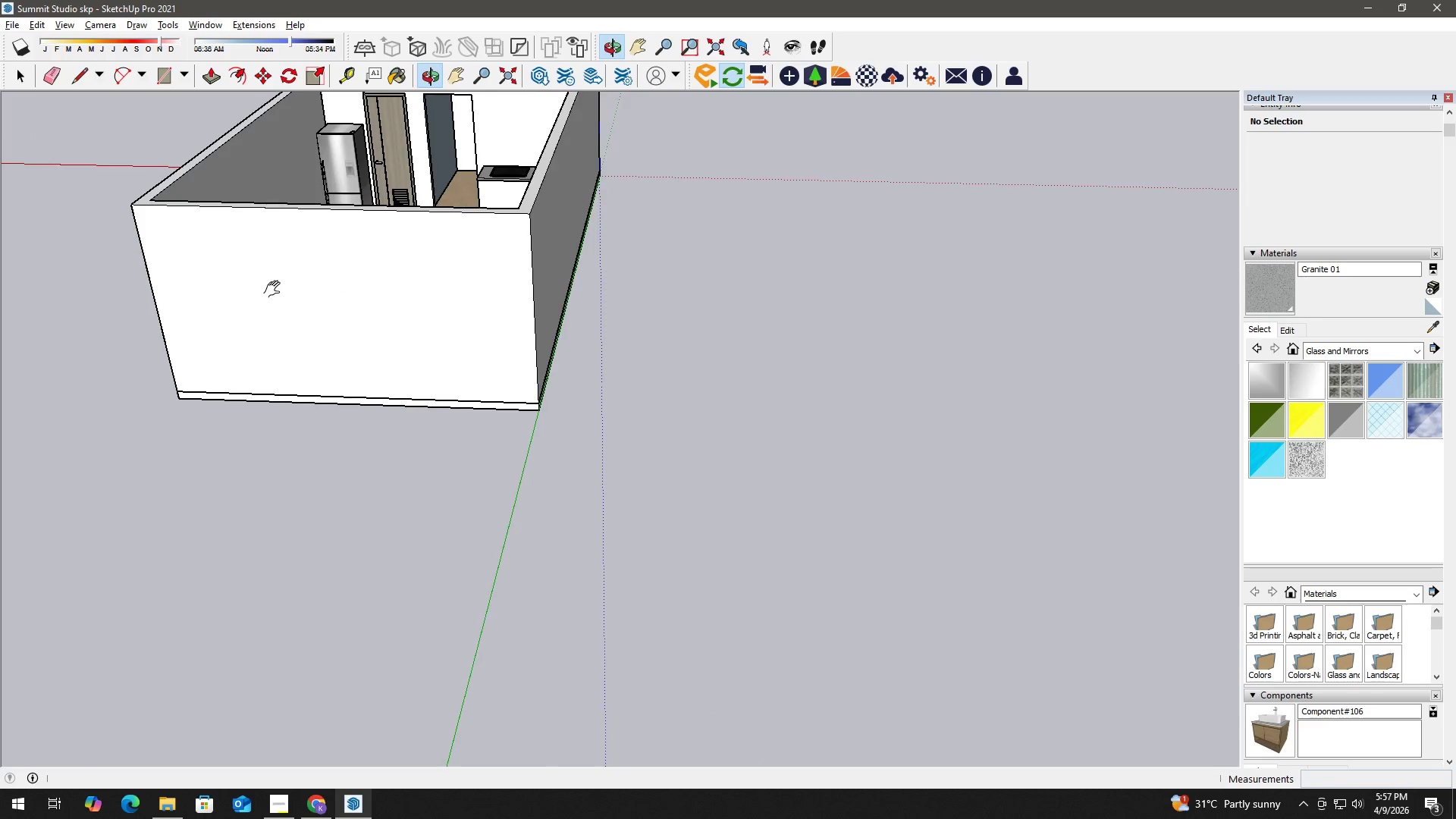 
scroll: coordinate [520, 366], scroll_direction: down, amount: 8.0
 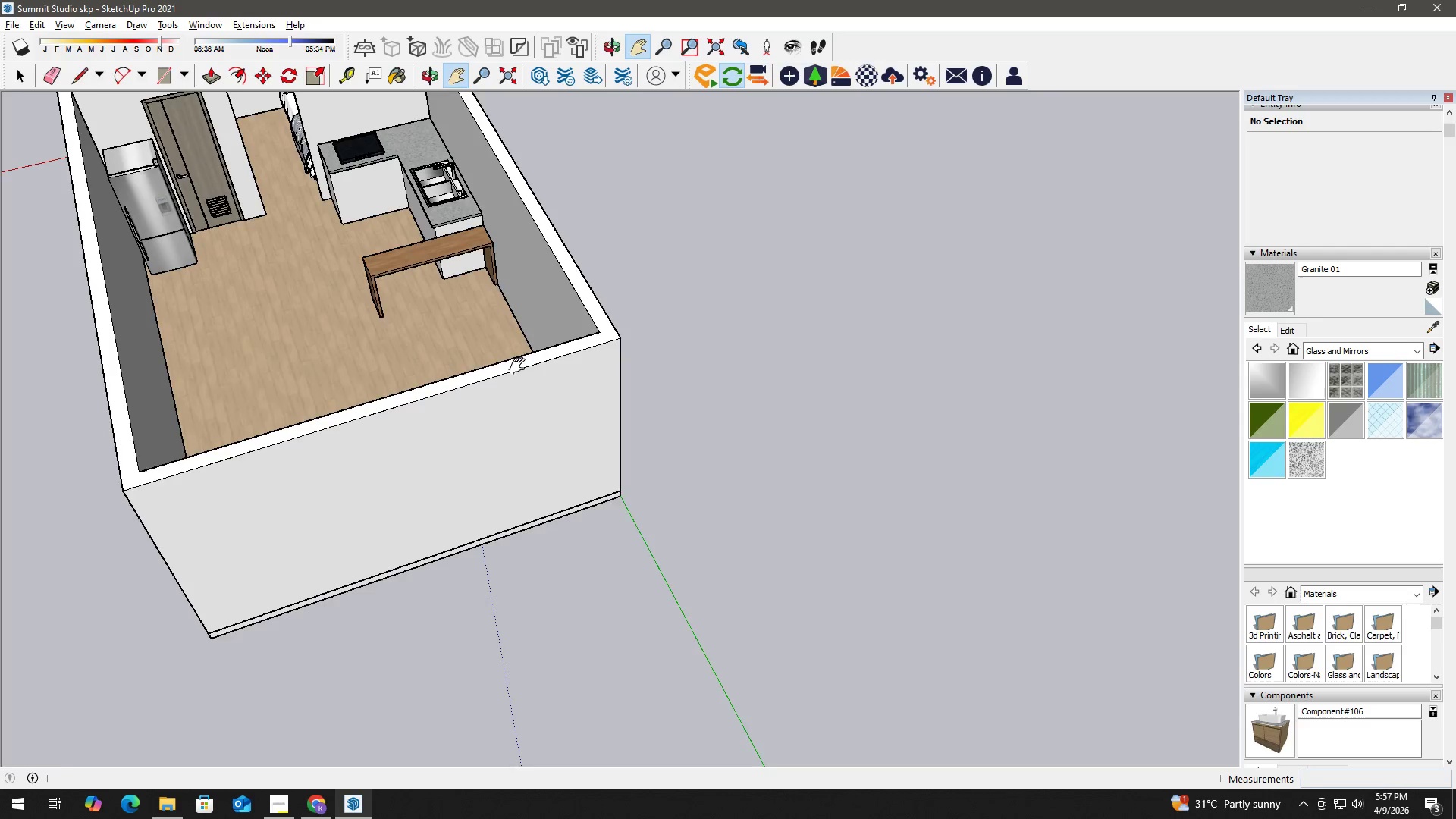 
key(H)
 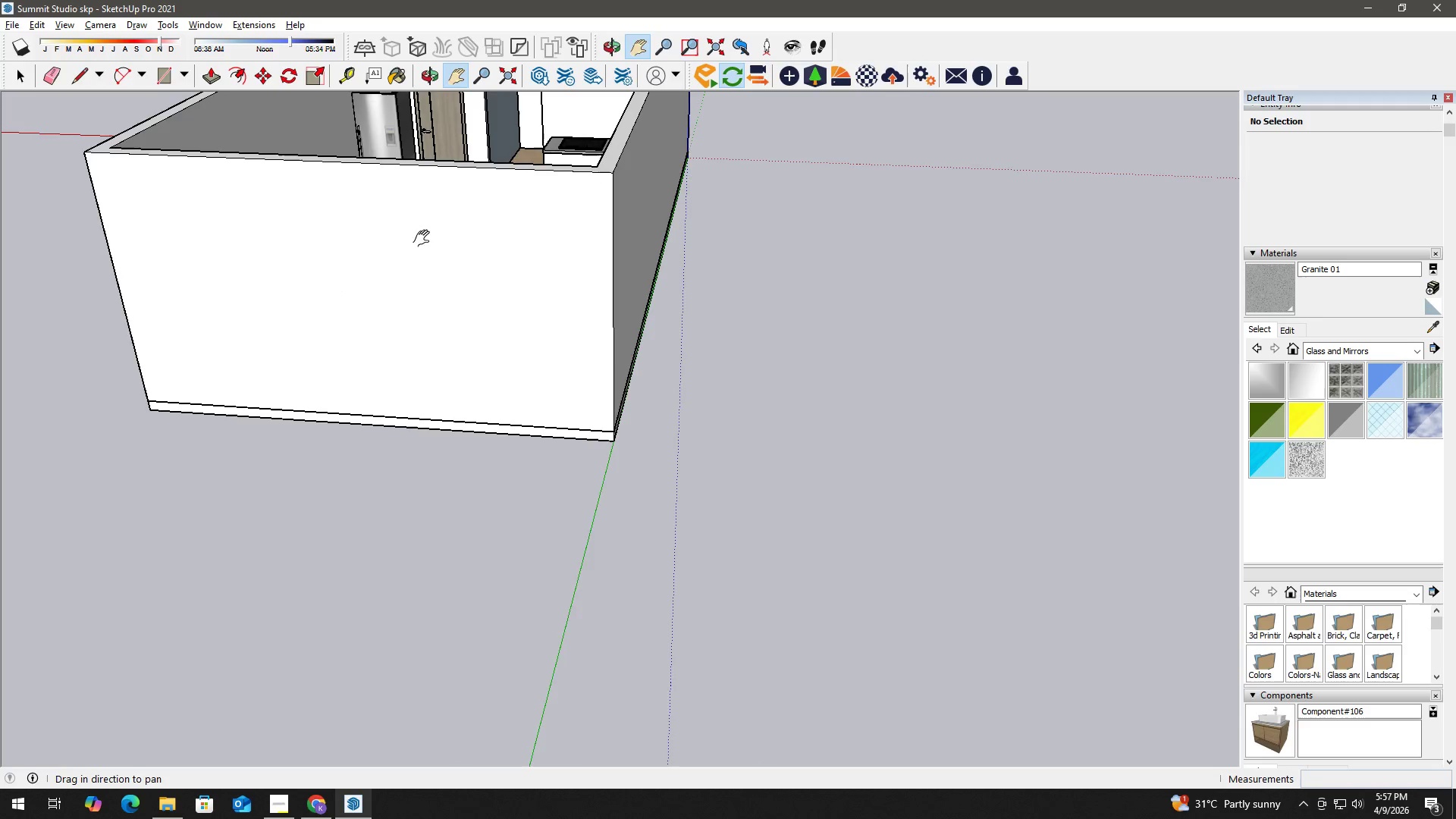 
left_click_drag(start_coordinate=[425, 241], to_coordinate=[664, 543])
 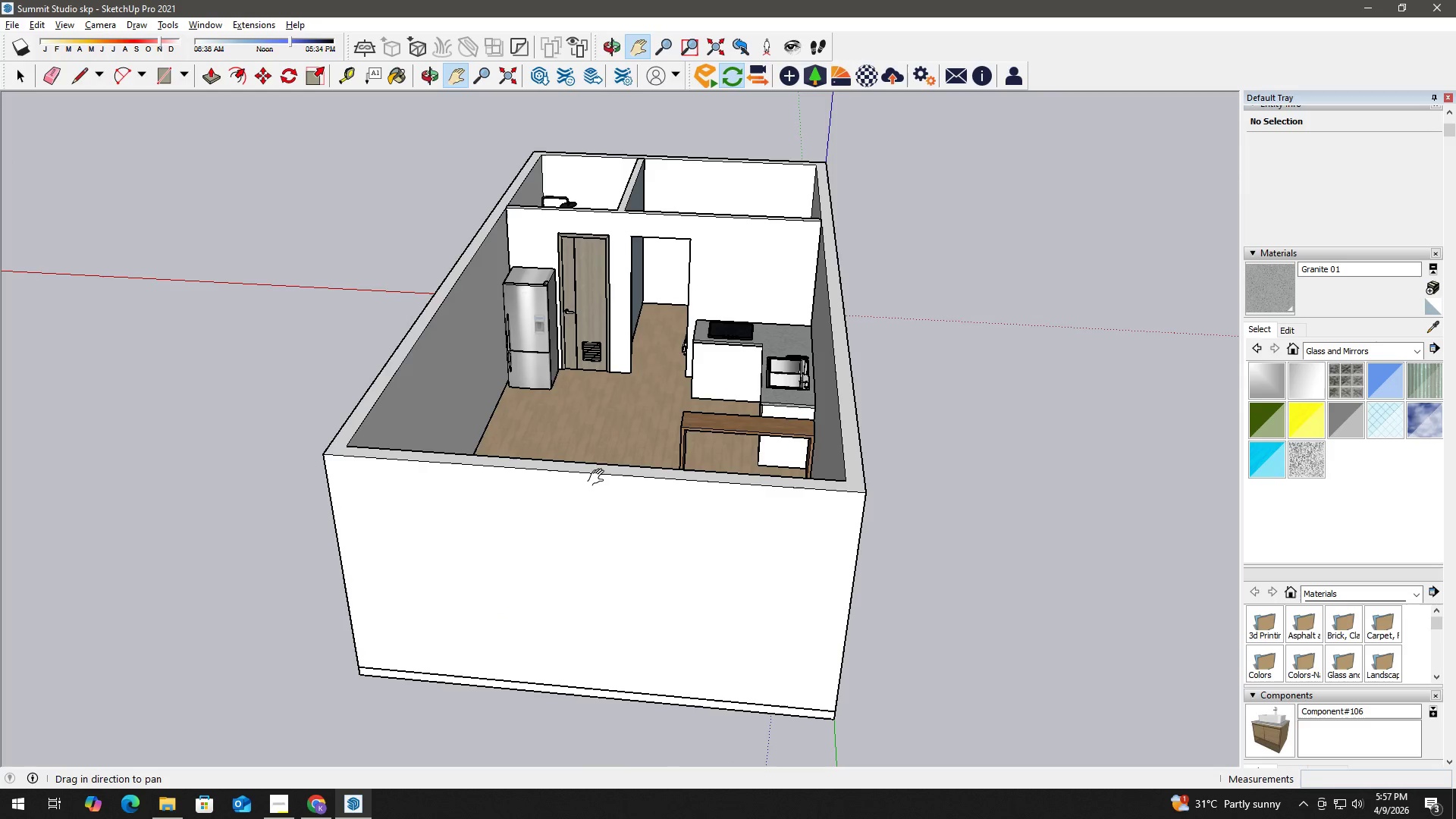 
scroll: coordinate [792, 410], scroll_direction: up, amount: 15.0
 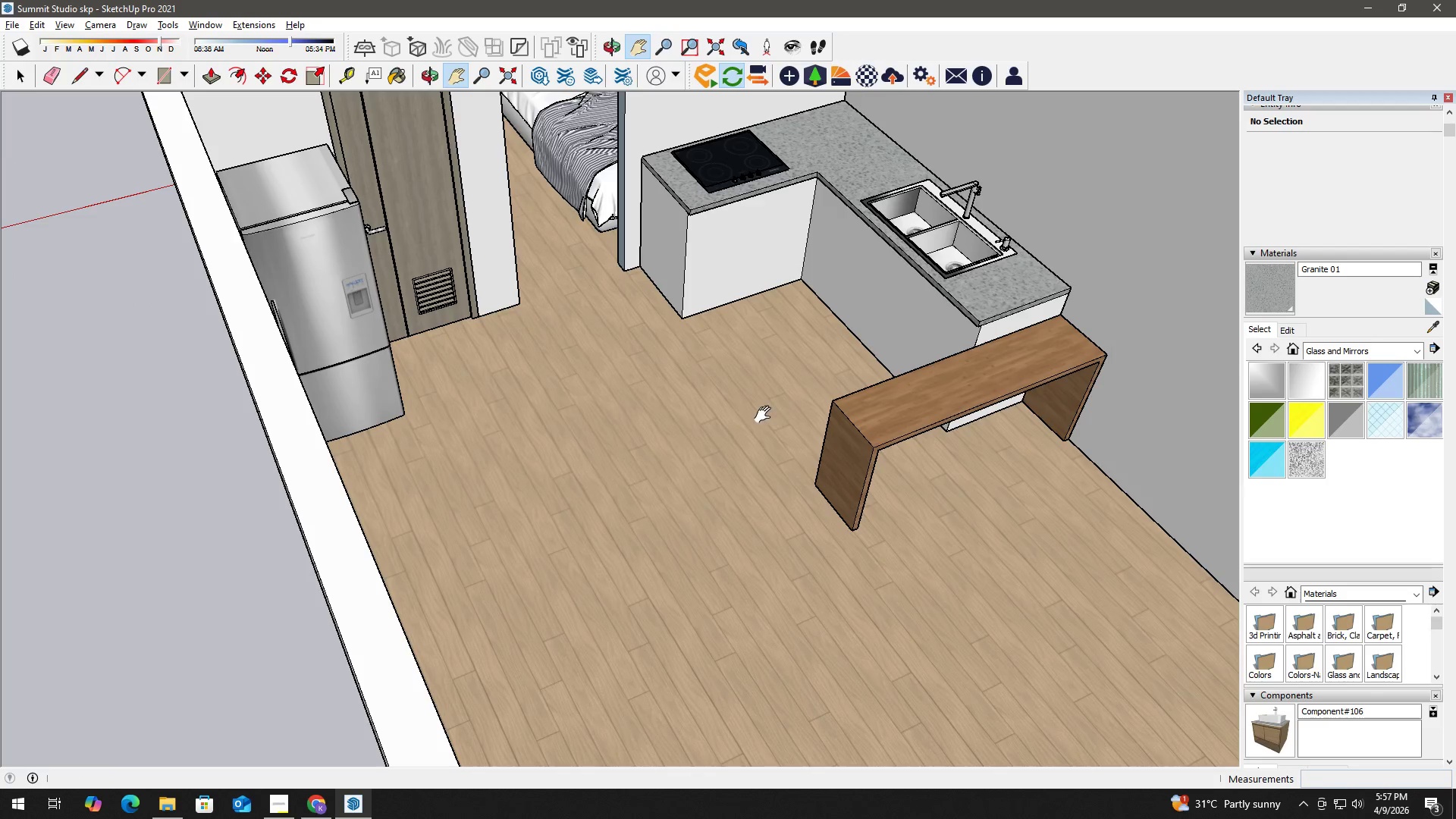 
key(H)
 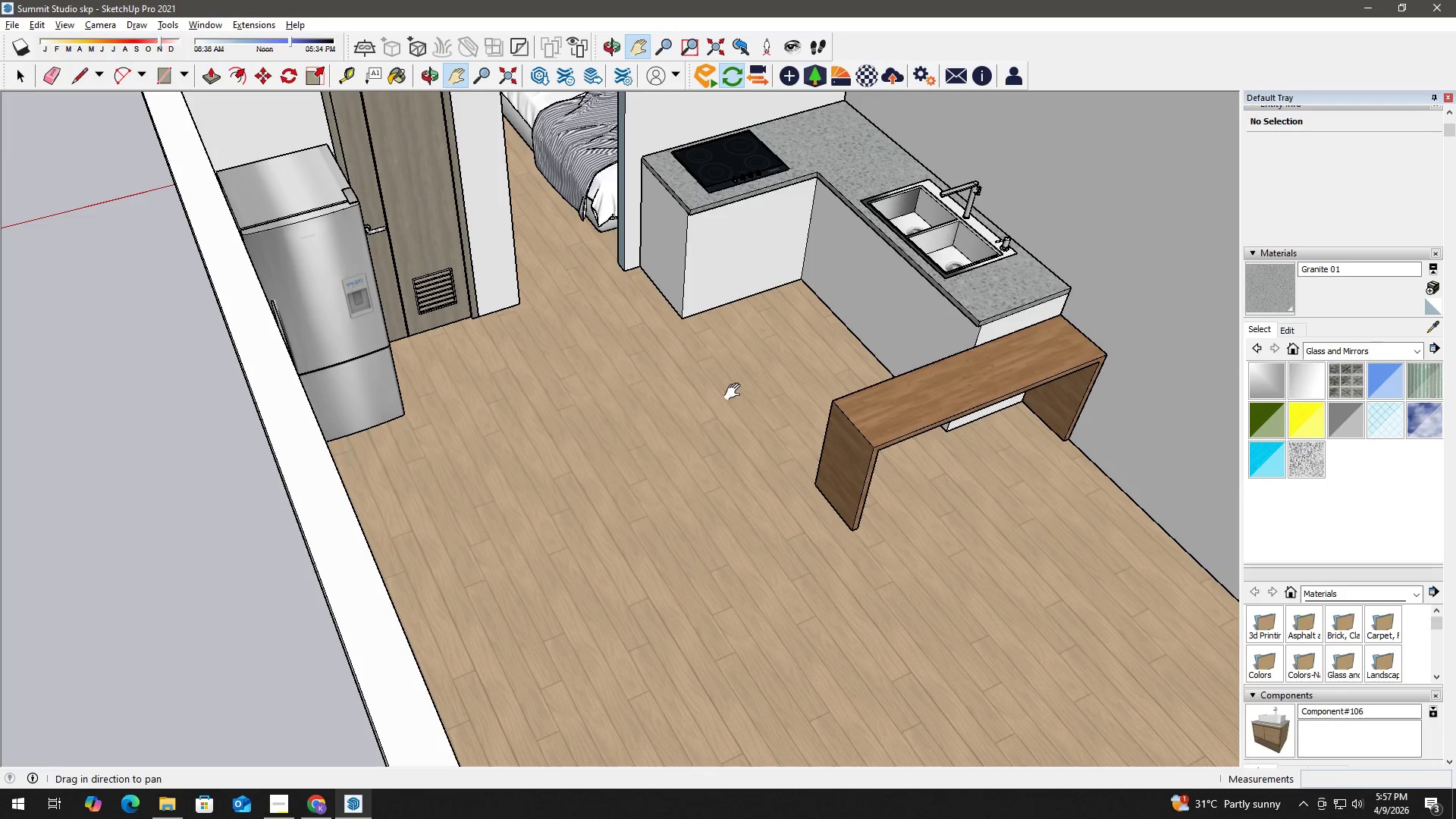 
left_click_drag(start_coordinate=[736, 392], to_coordinate=[604, 541])
 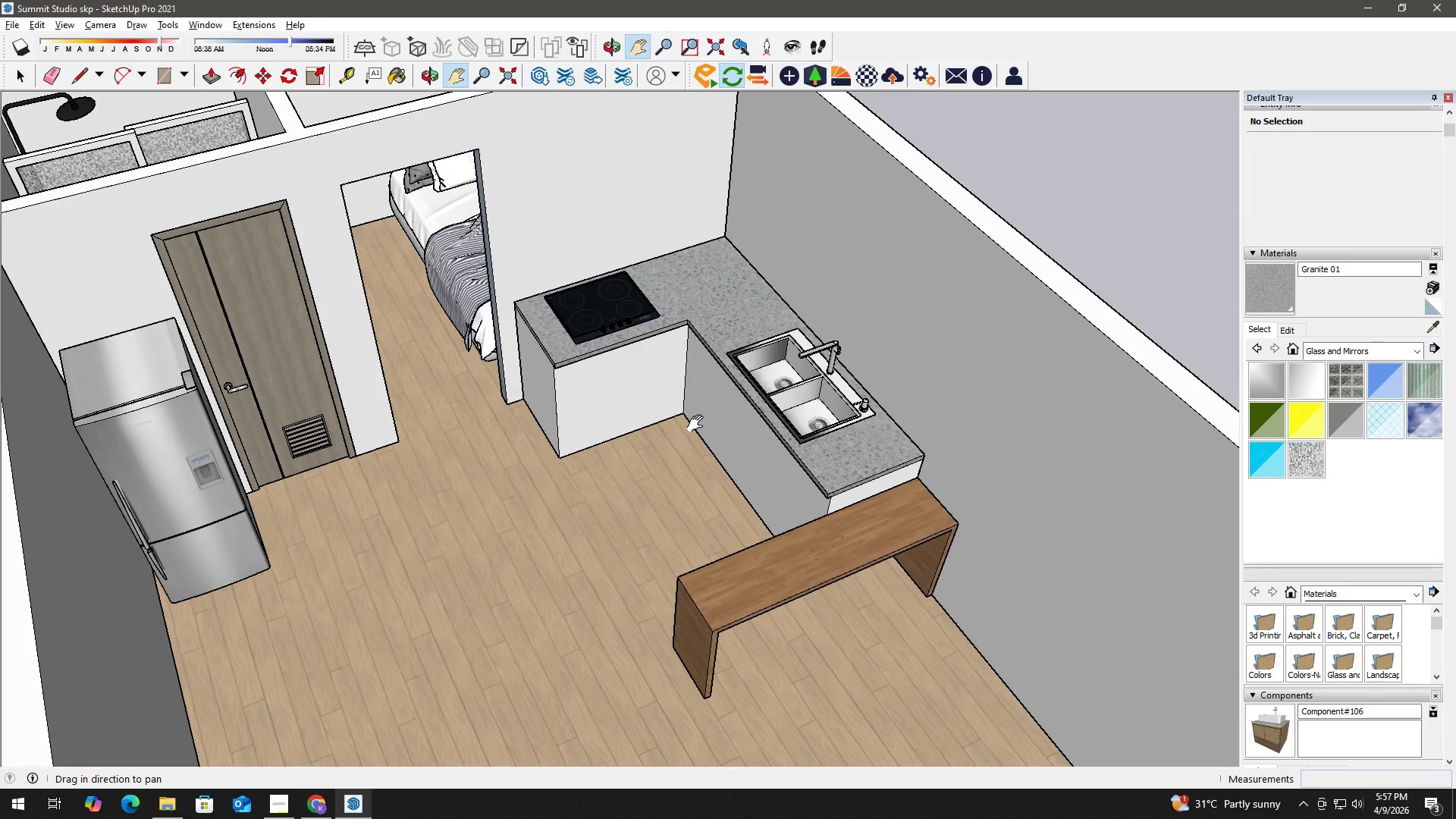 
key(H)
 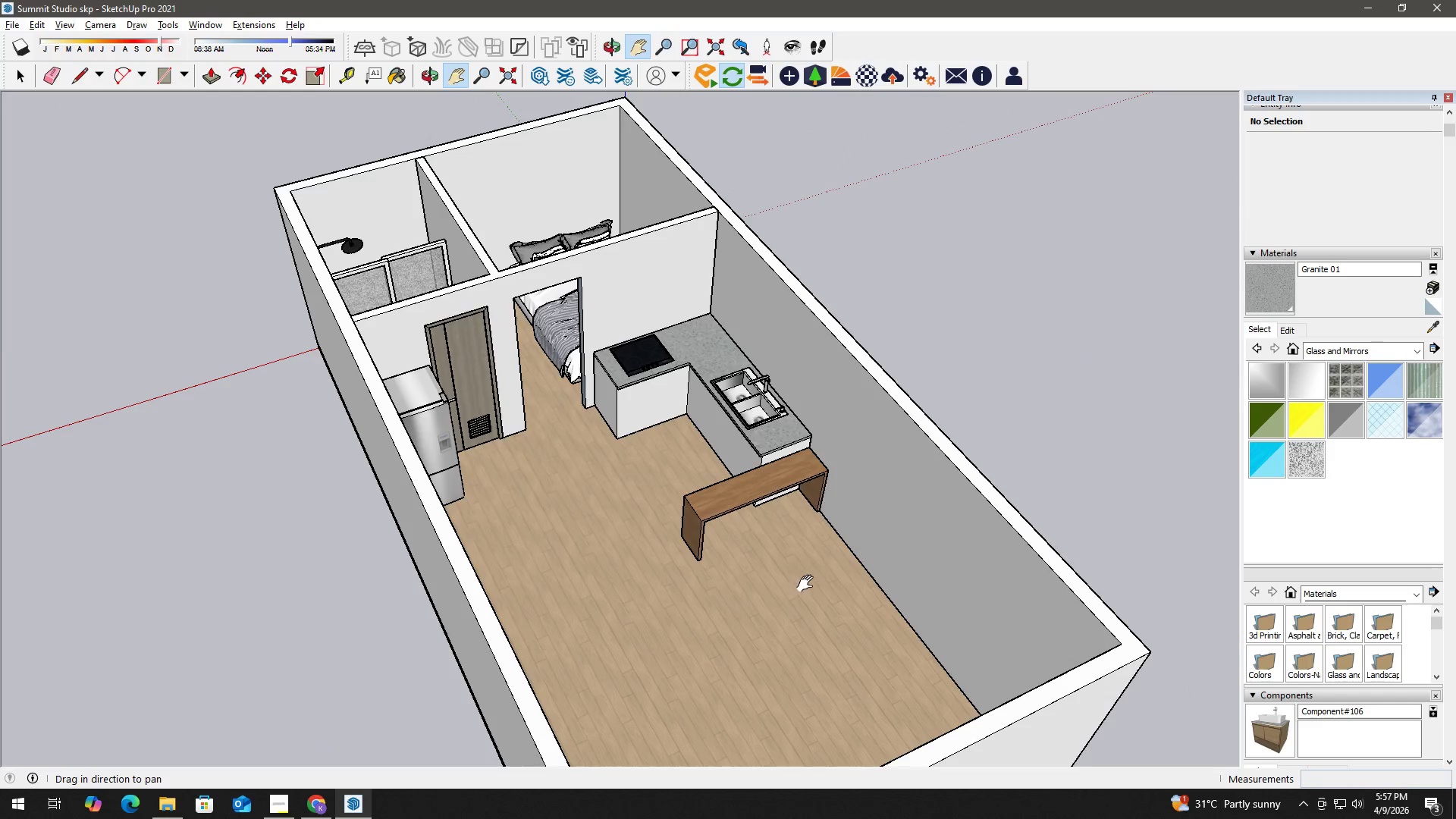 
scroll: coordinate [684, 416], scroll_direction: down, amount: 11.0
 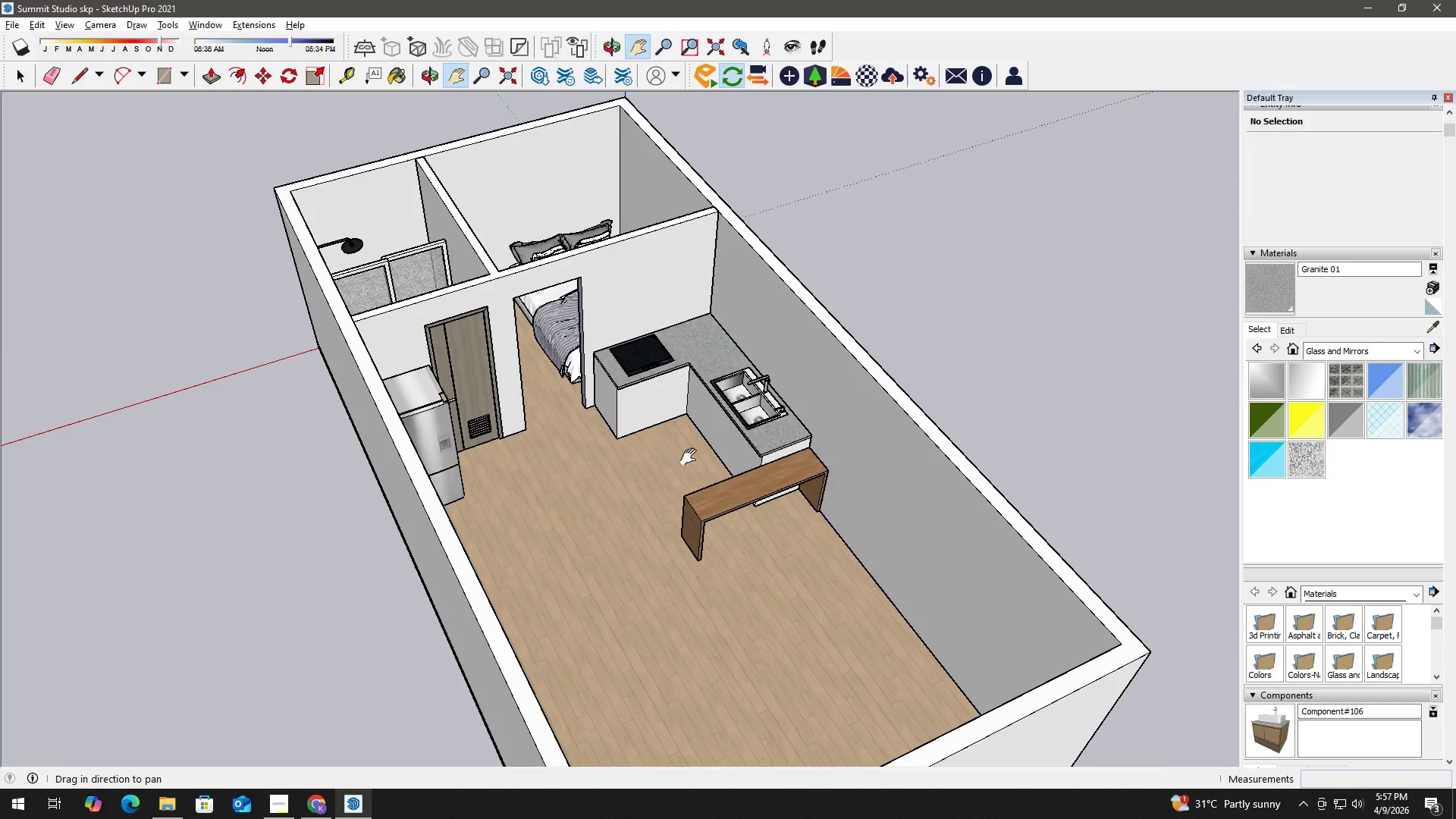 
left_click_drag(start_coordinate=[808, 584], to_coordinate=[617, 317])
 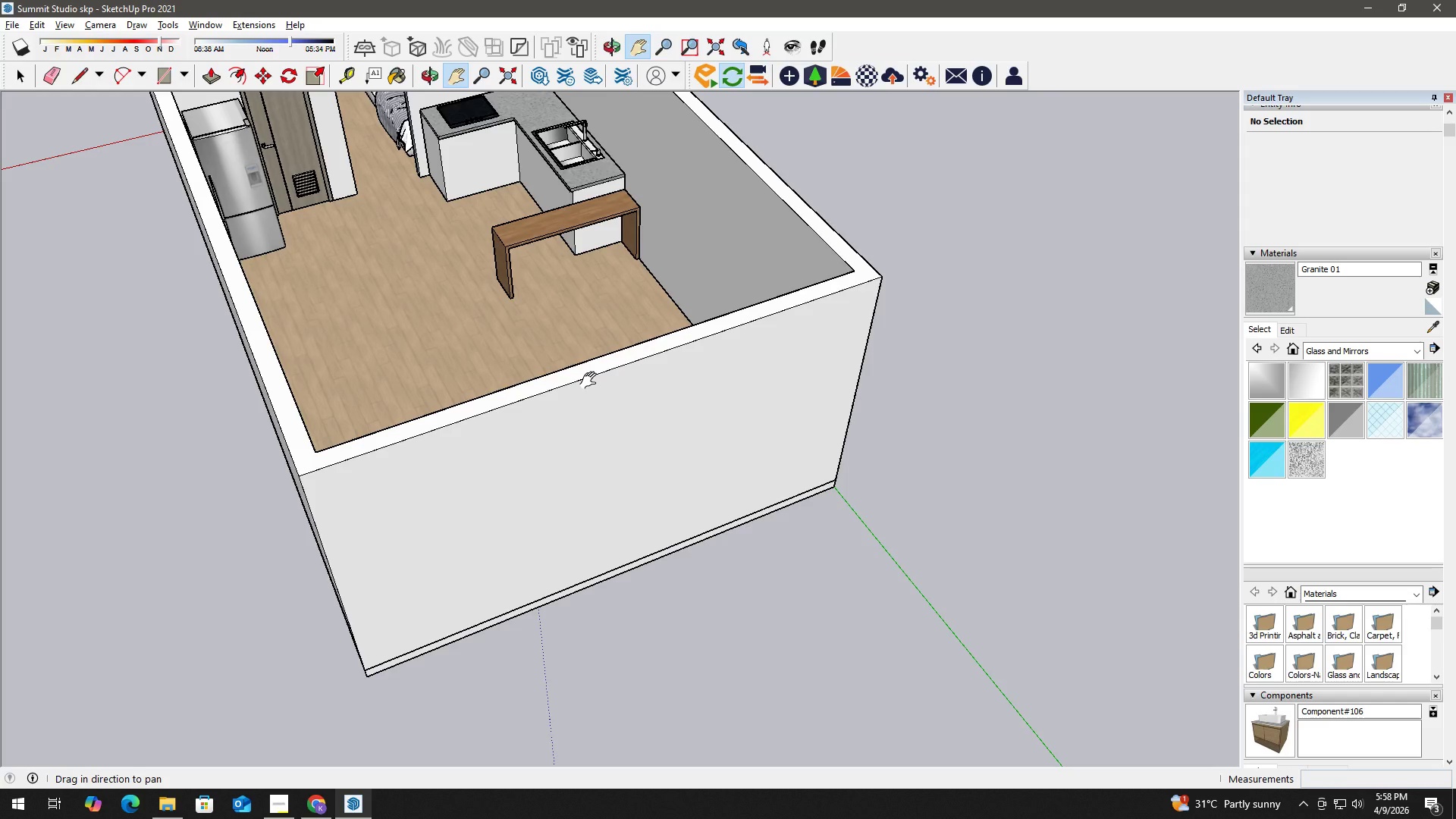 
wait(31.08)
 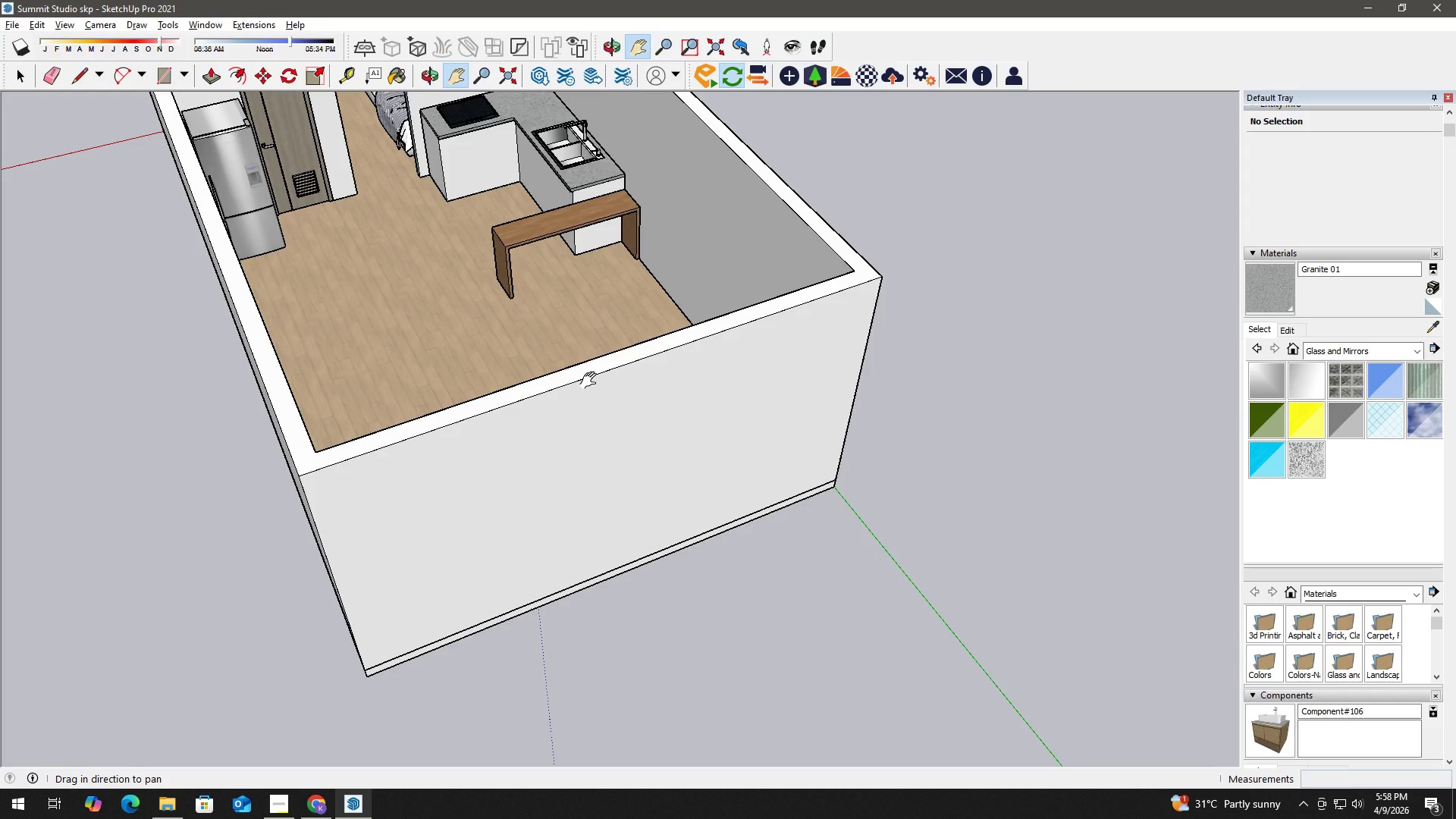 
scroll: coordinate [720, 307], scroll_direction: down, amount: 6.0
 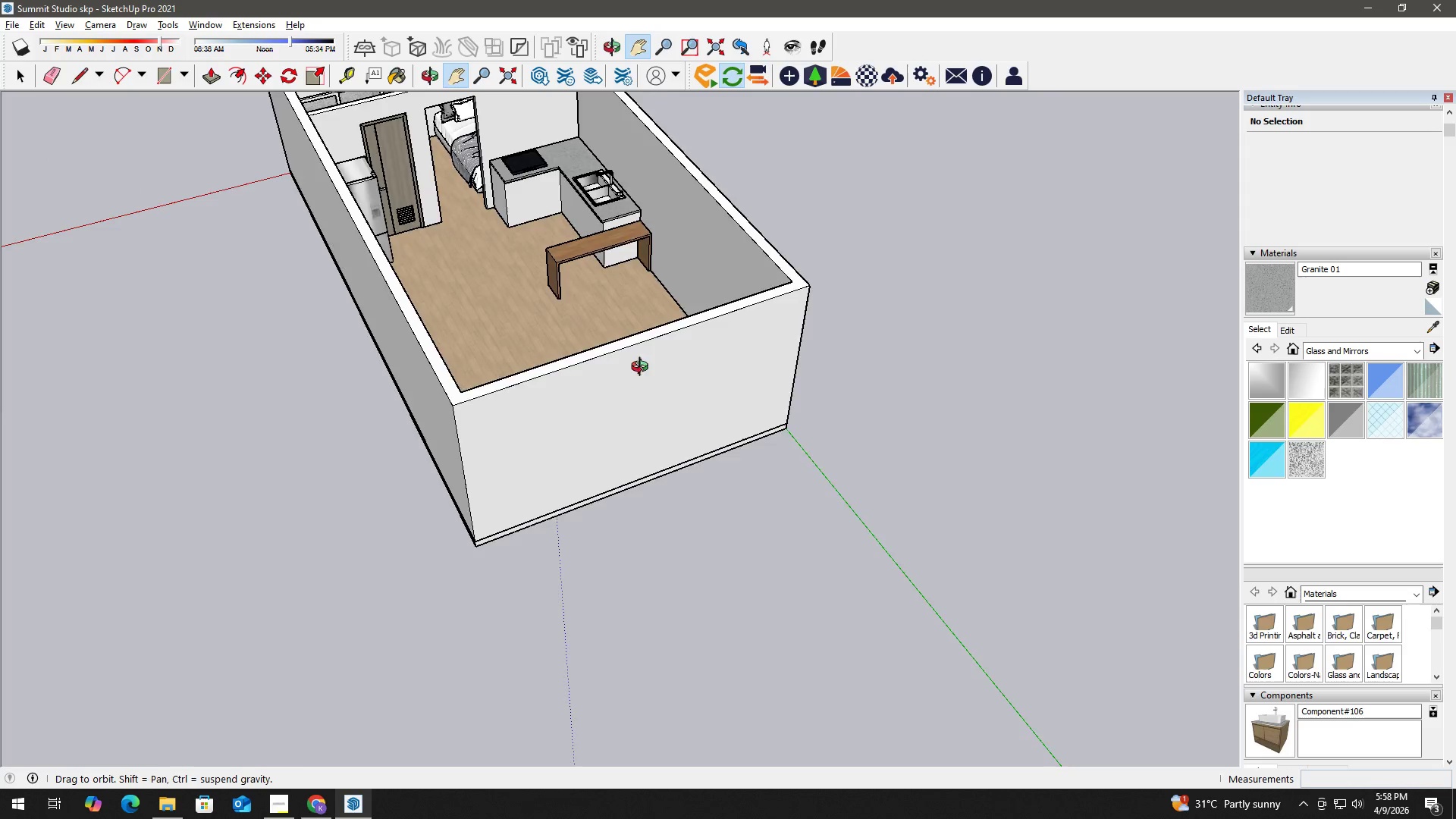 
key(Space)
 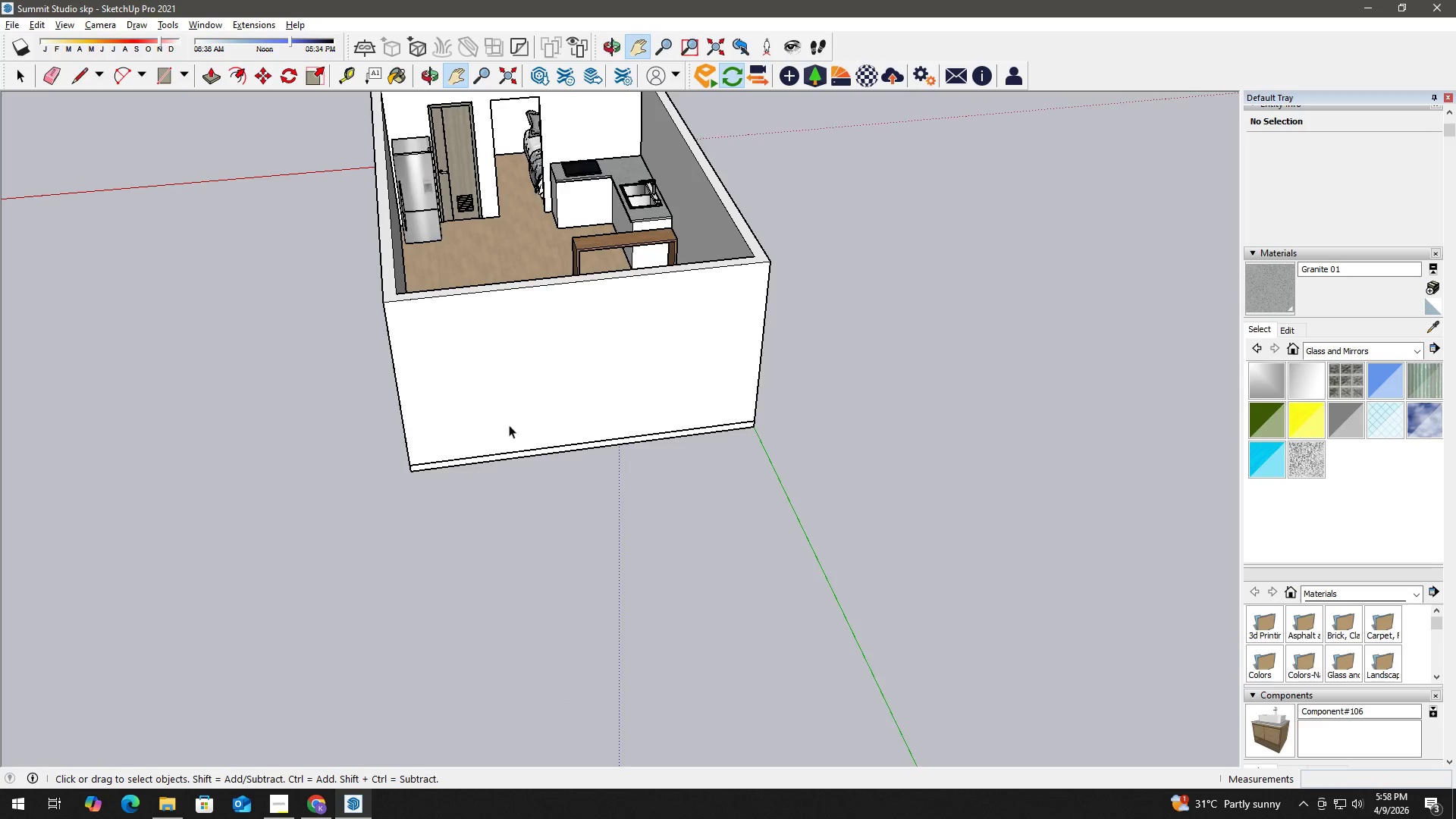 
key(H)
 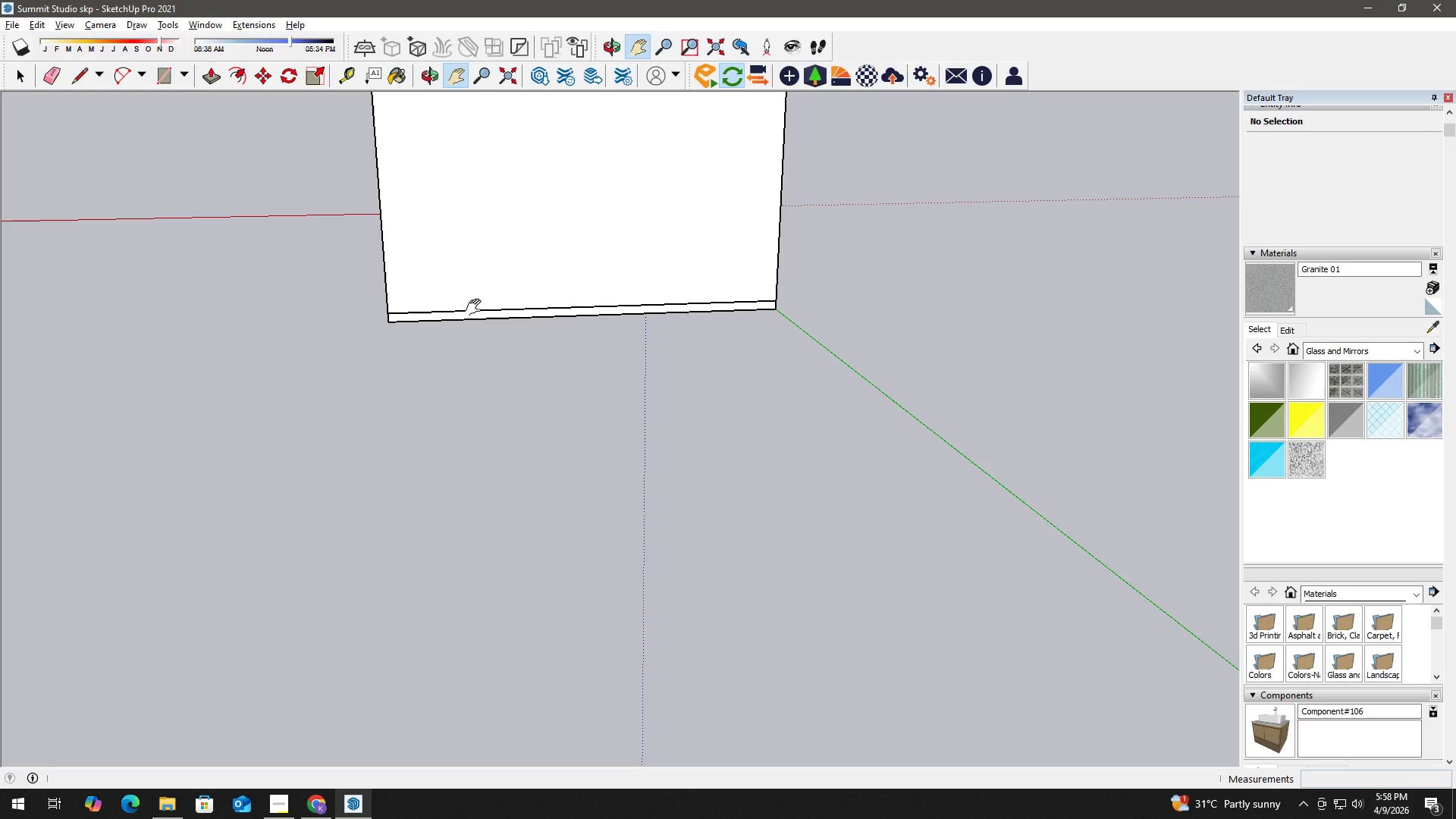 
scroll: coordinate [459, 362], scroll_direction: up, amount: 1.0
 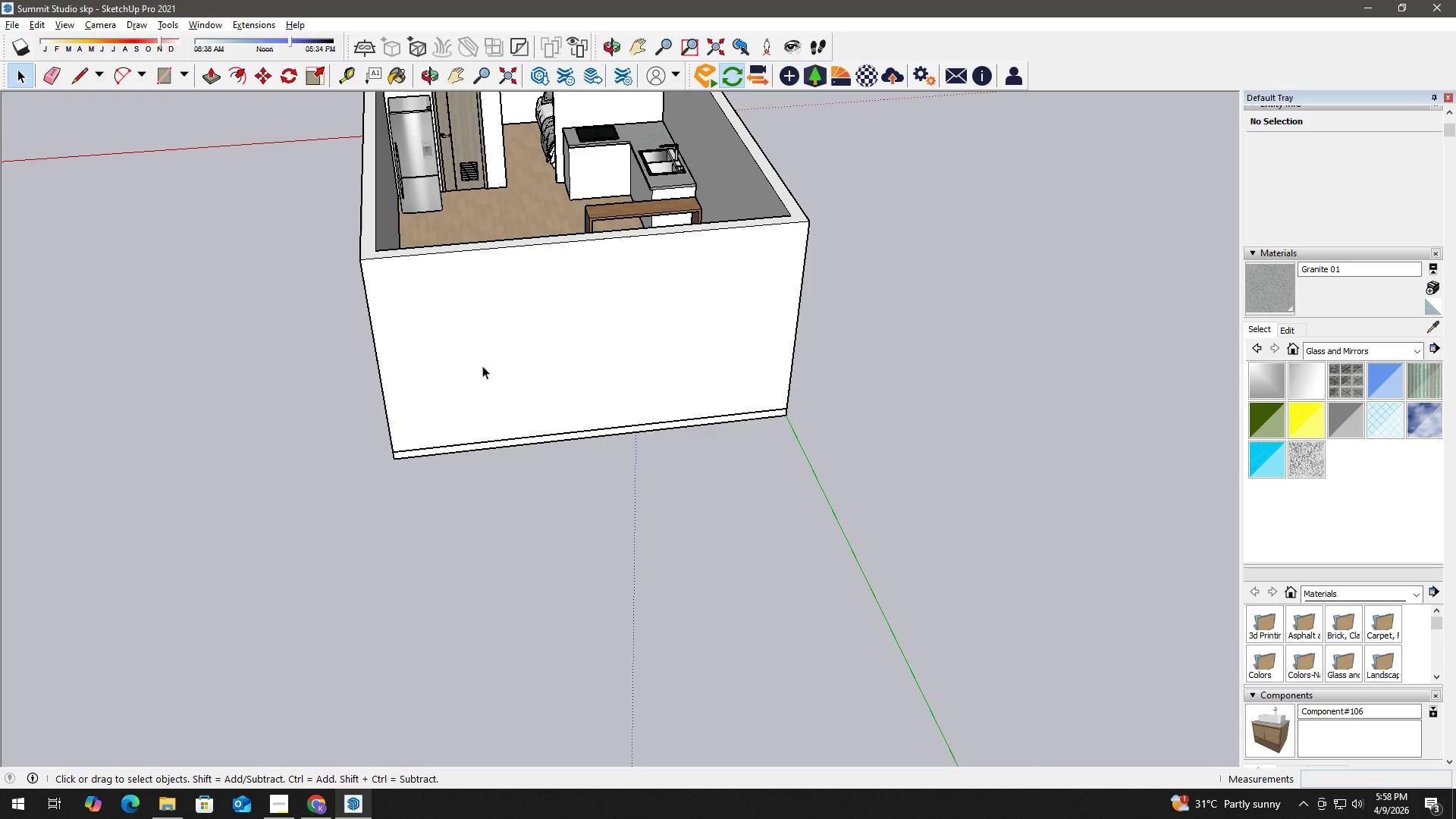 
wait(9.3)
 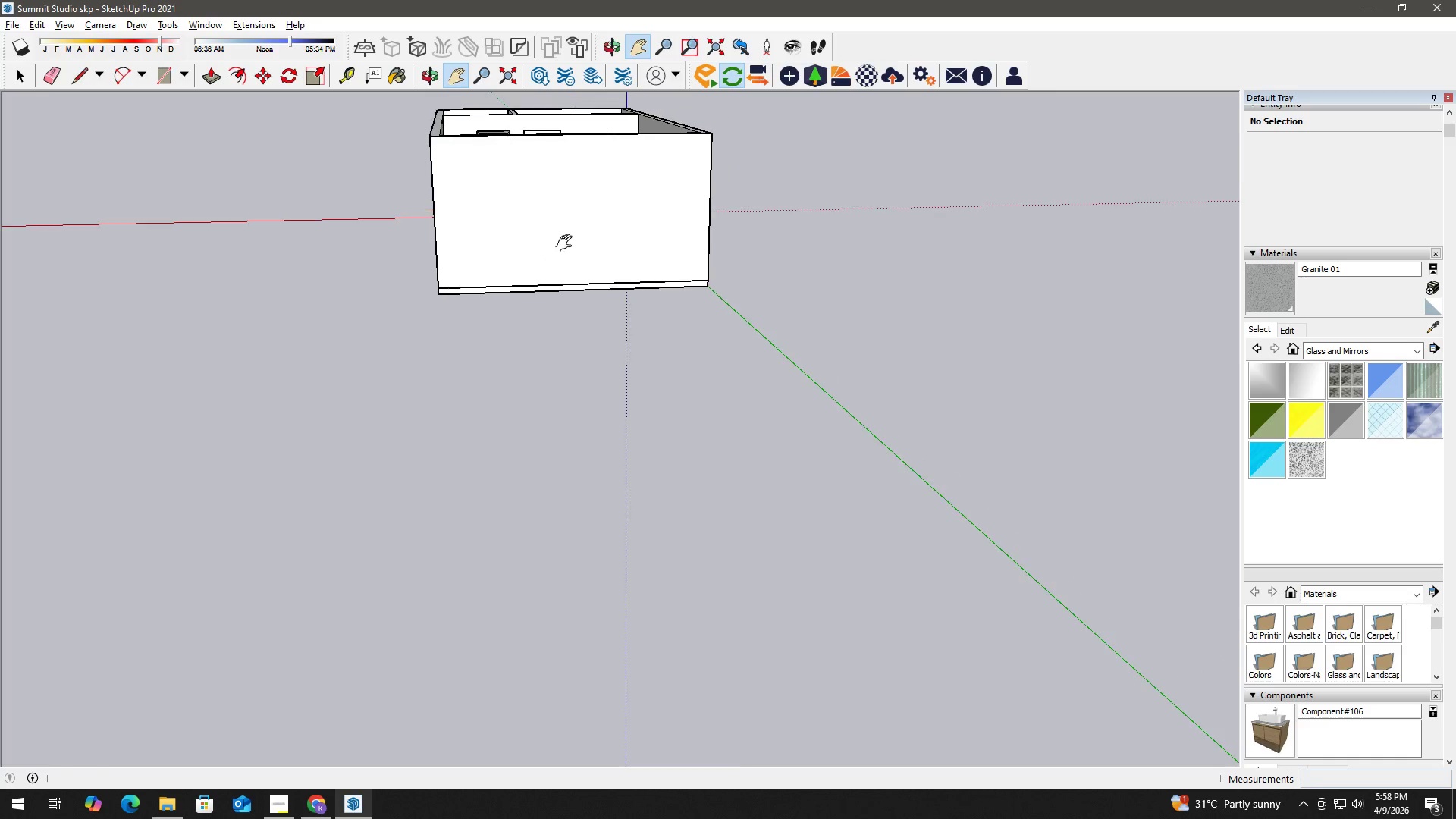 
key(H)
 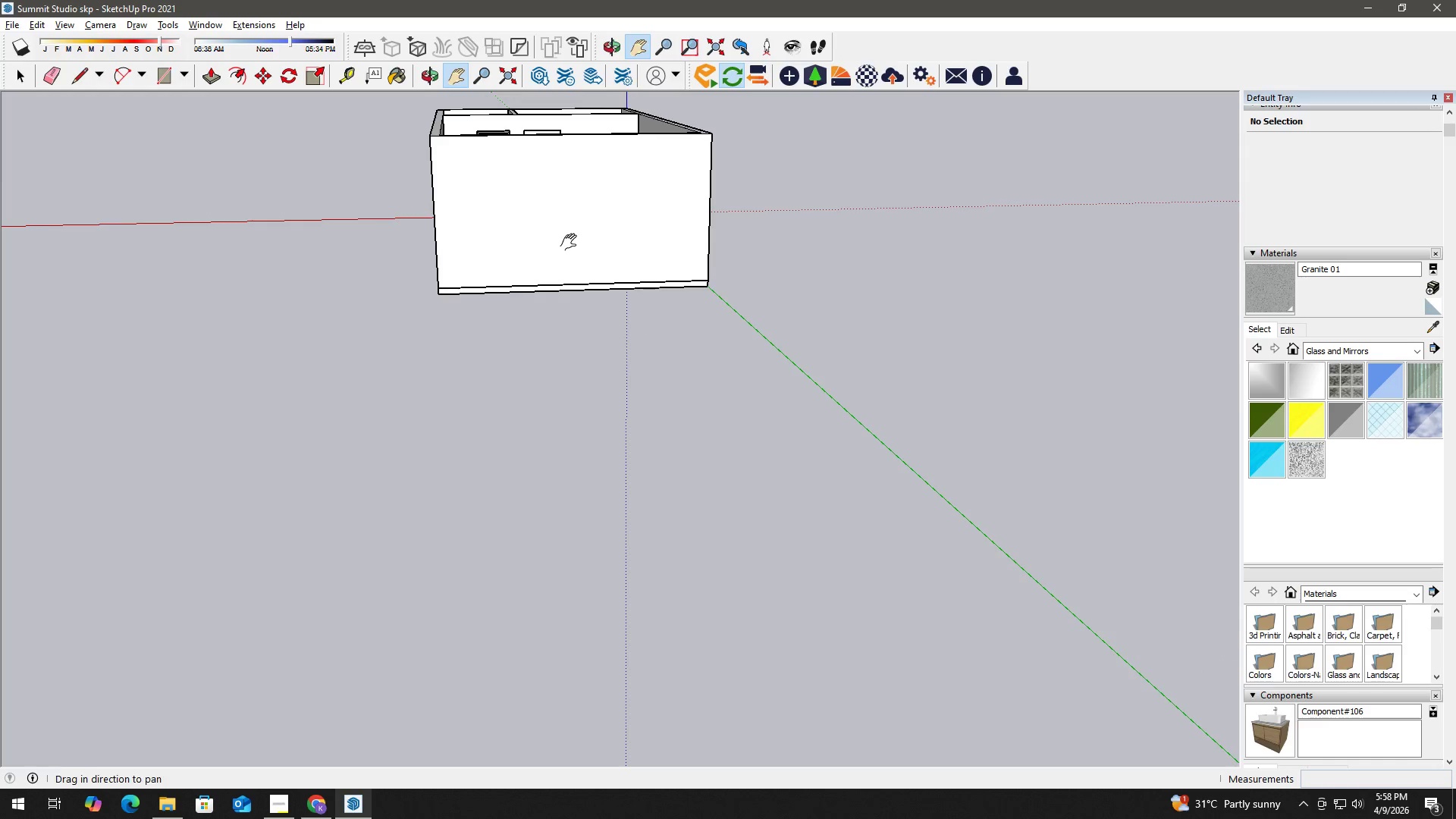 
left_click_drag(start_coordinate=[572, 243], to_coordinate=[555, 436])
 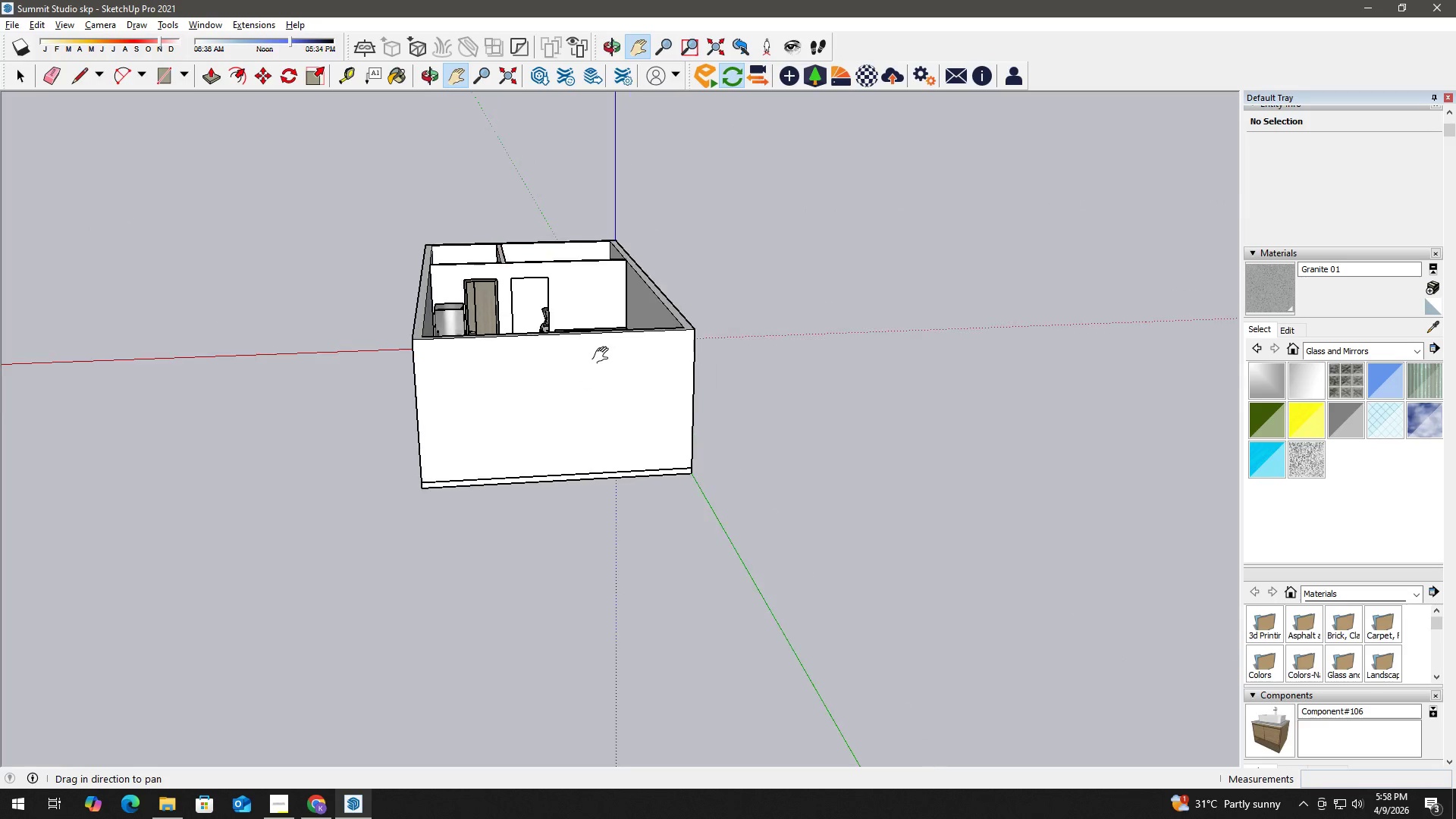 
scroll: coordinate [552, 247], scroll_direction: down, amount: 7.0
 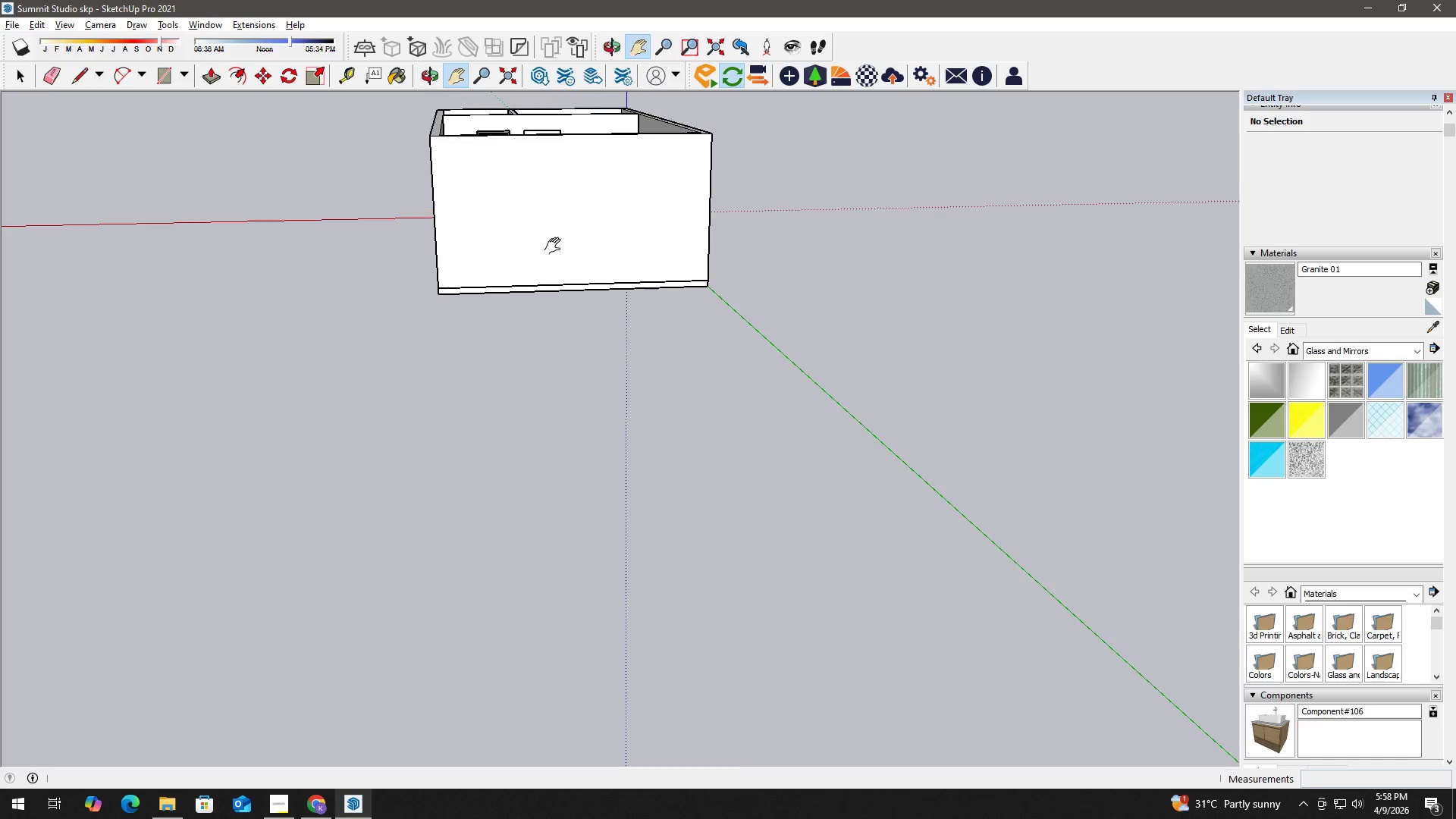 
scroll: coordinate [617, 329], scroll_direction: up, amount: 4.0
 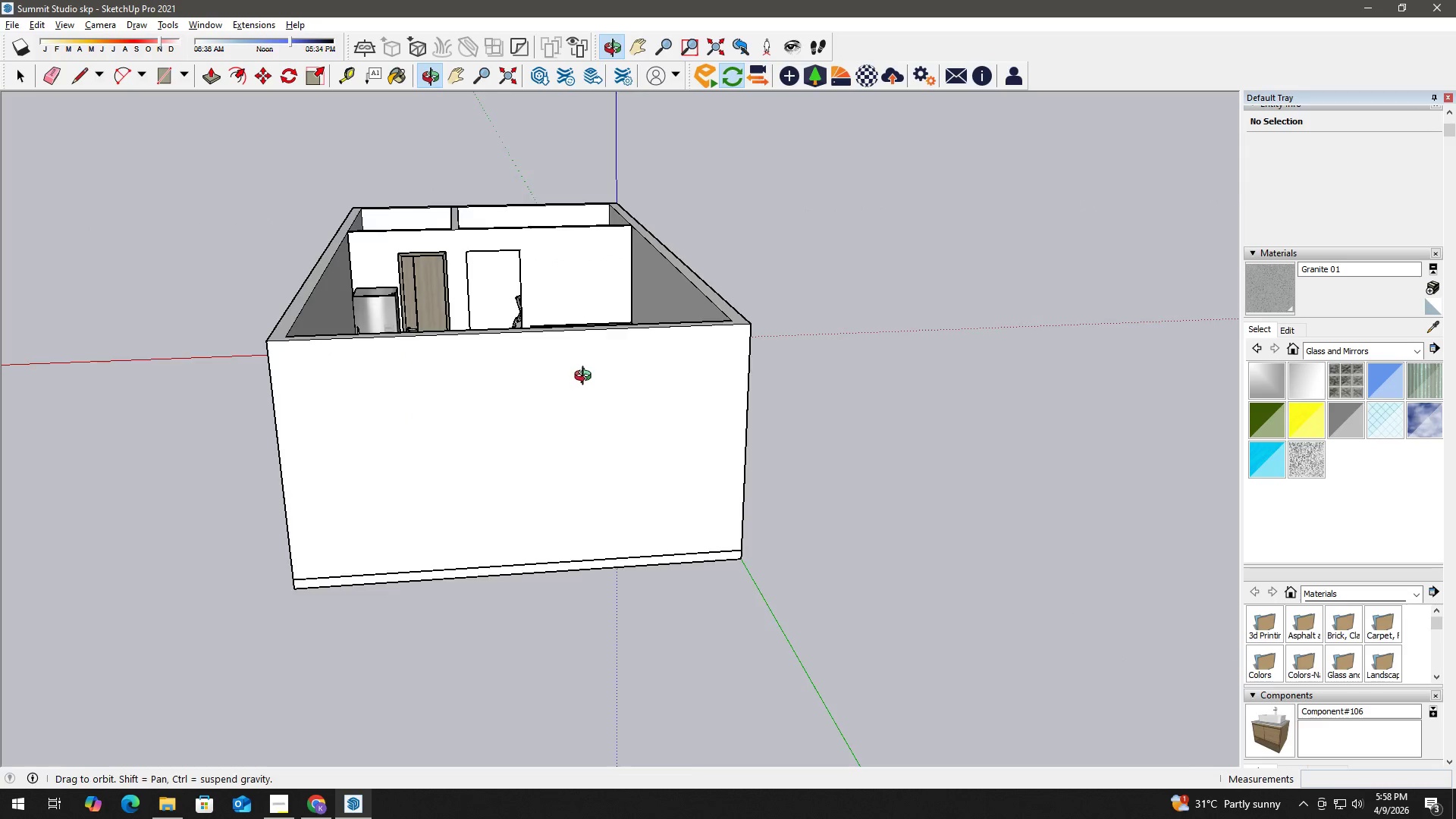 
key(Space)
 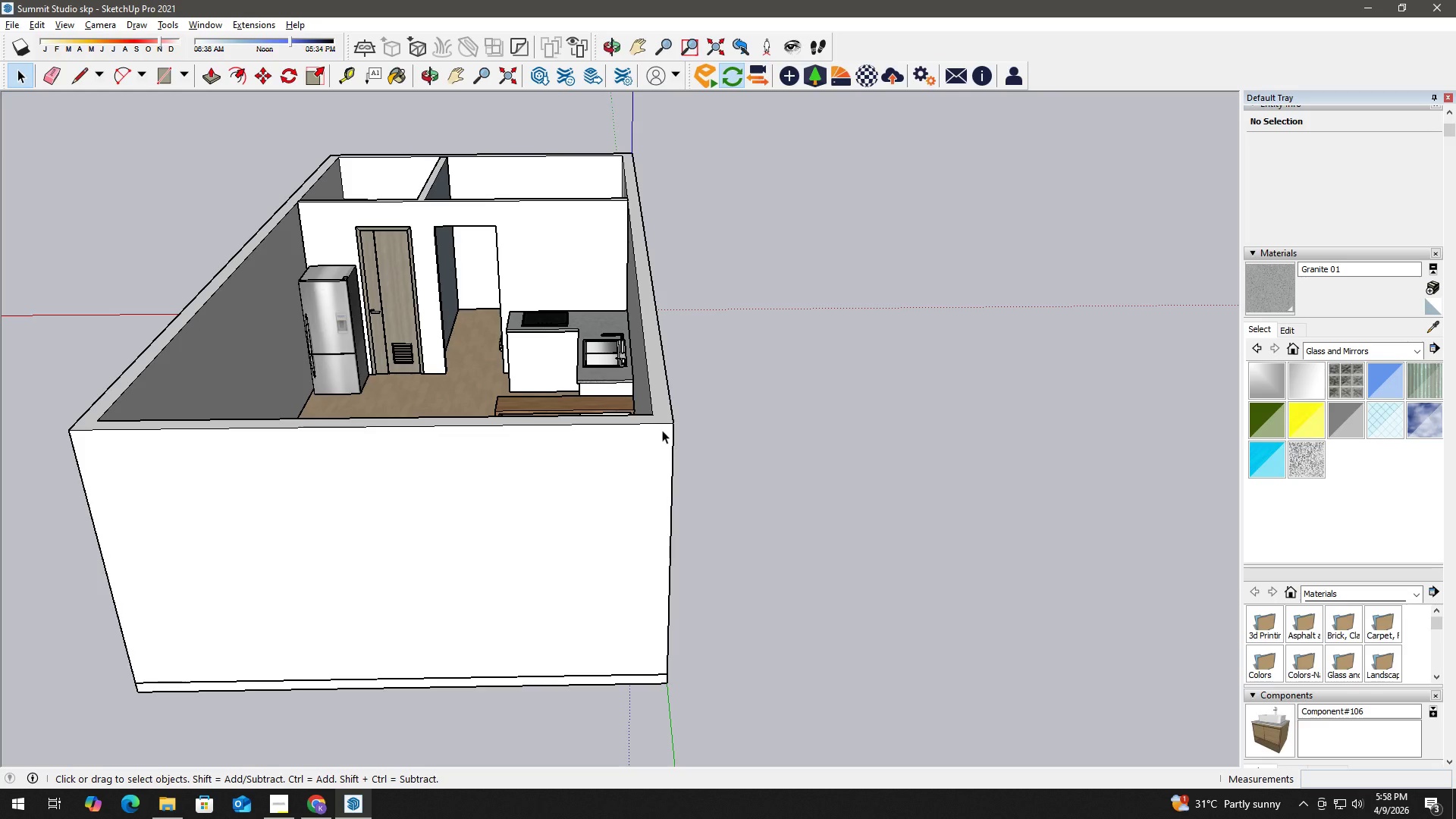 
scroll: coordinate [717, 385], scroll_direction: up, amount: 2.0
 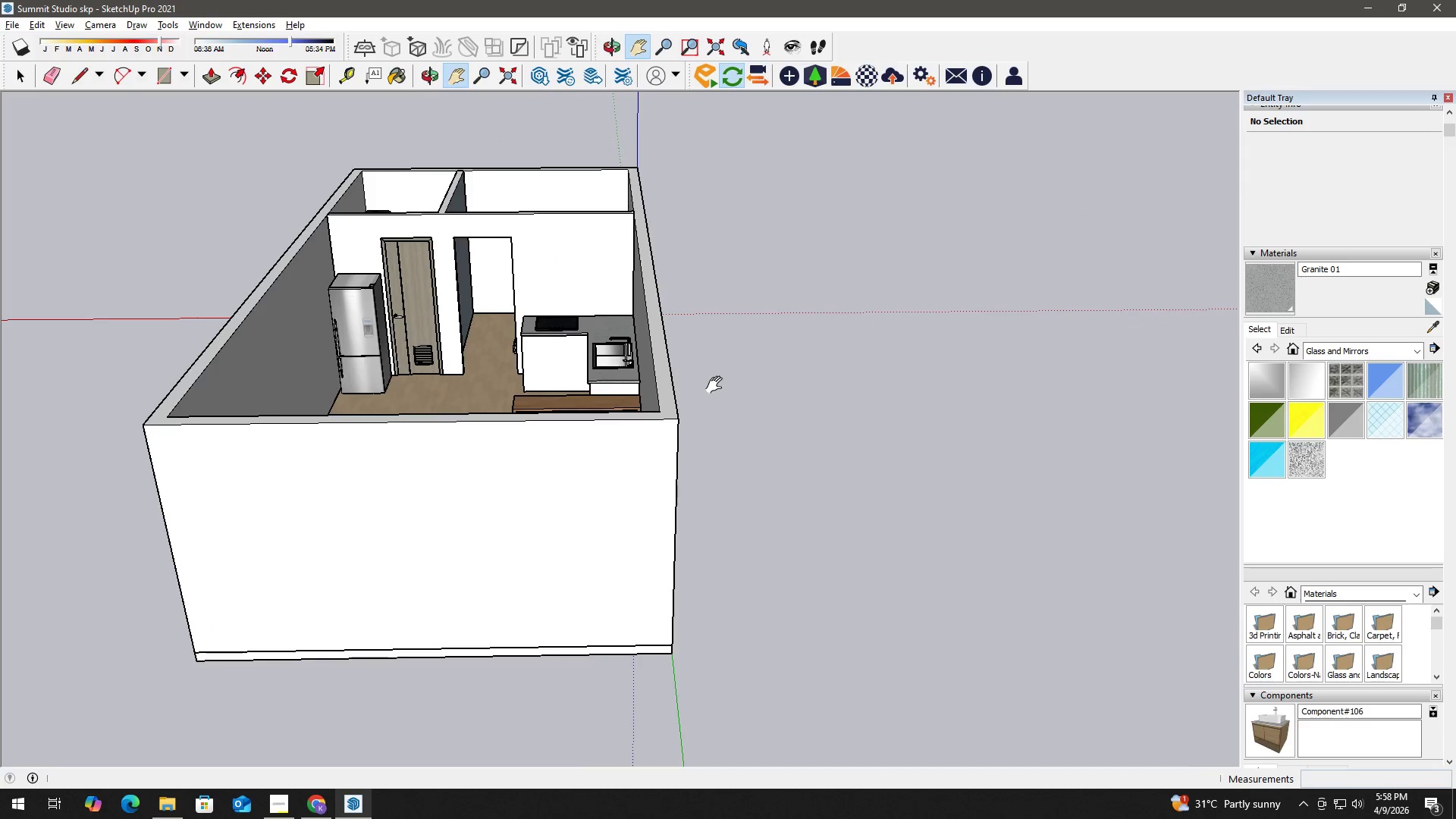 
key(L)
 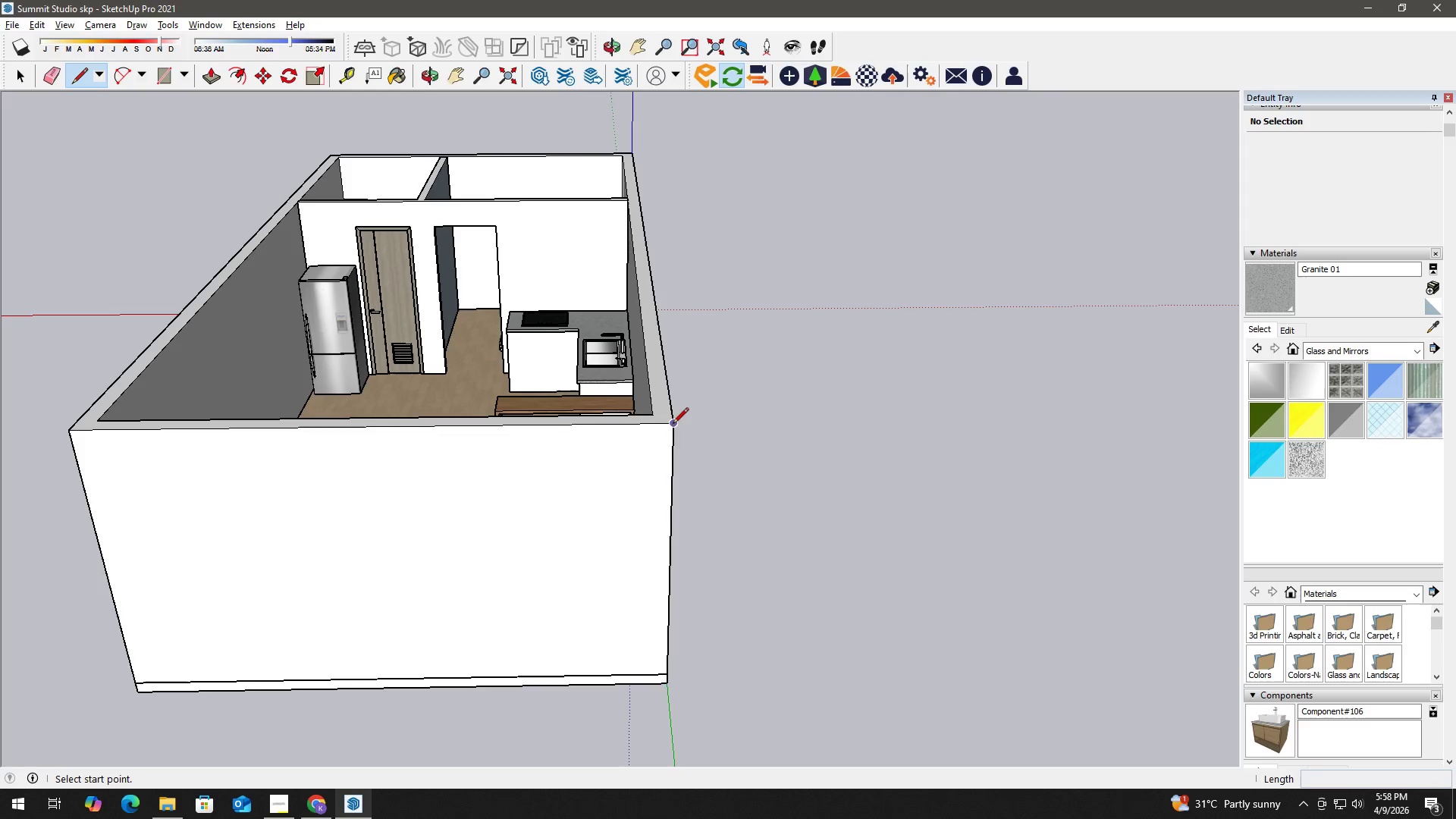 
left_click([677, 422])
 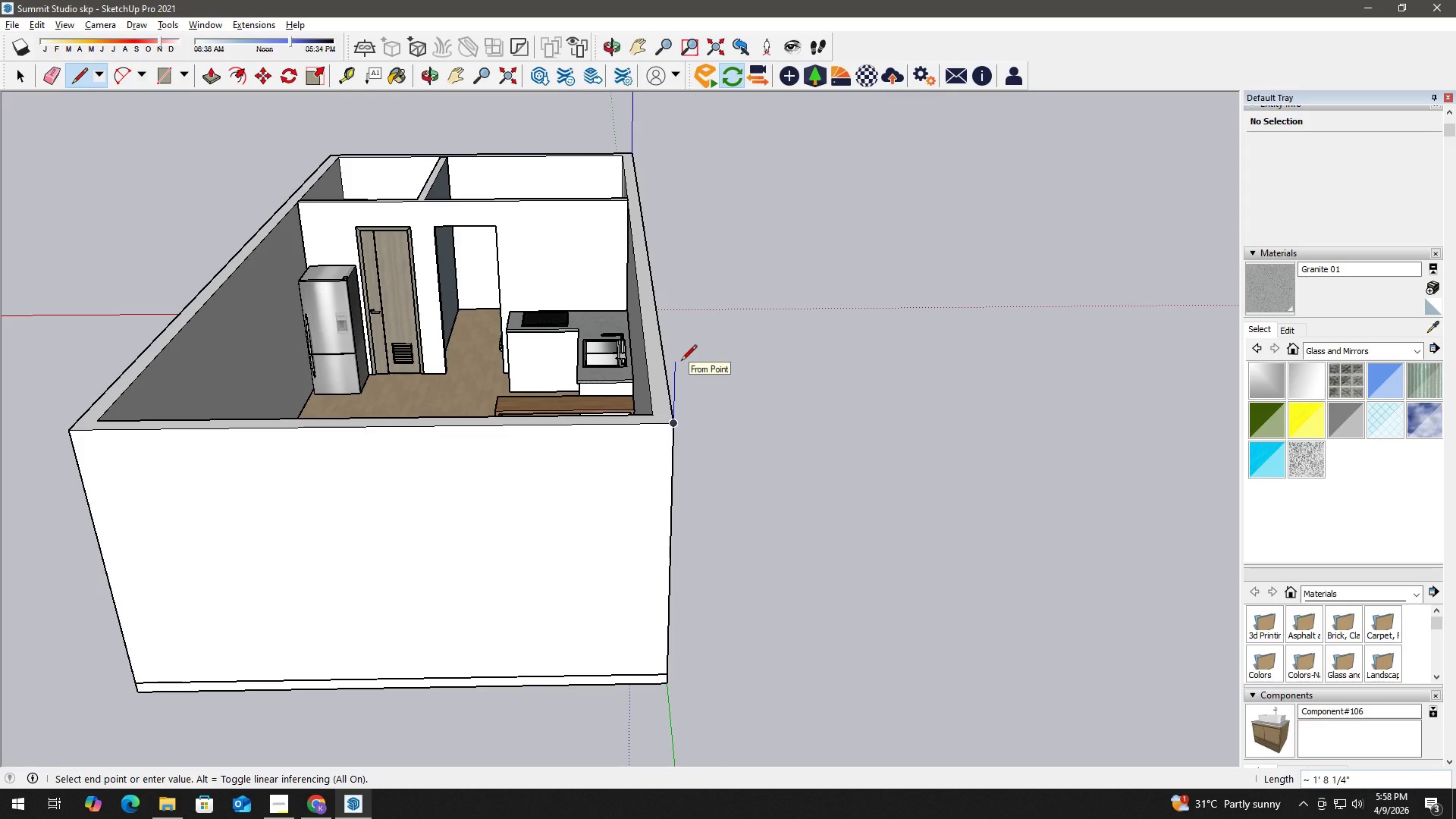 
key(Numpad2)
 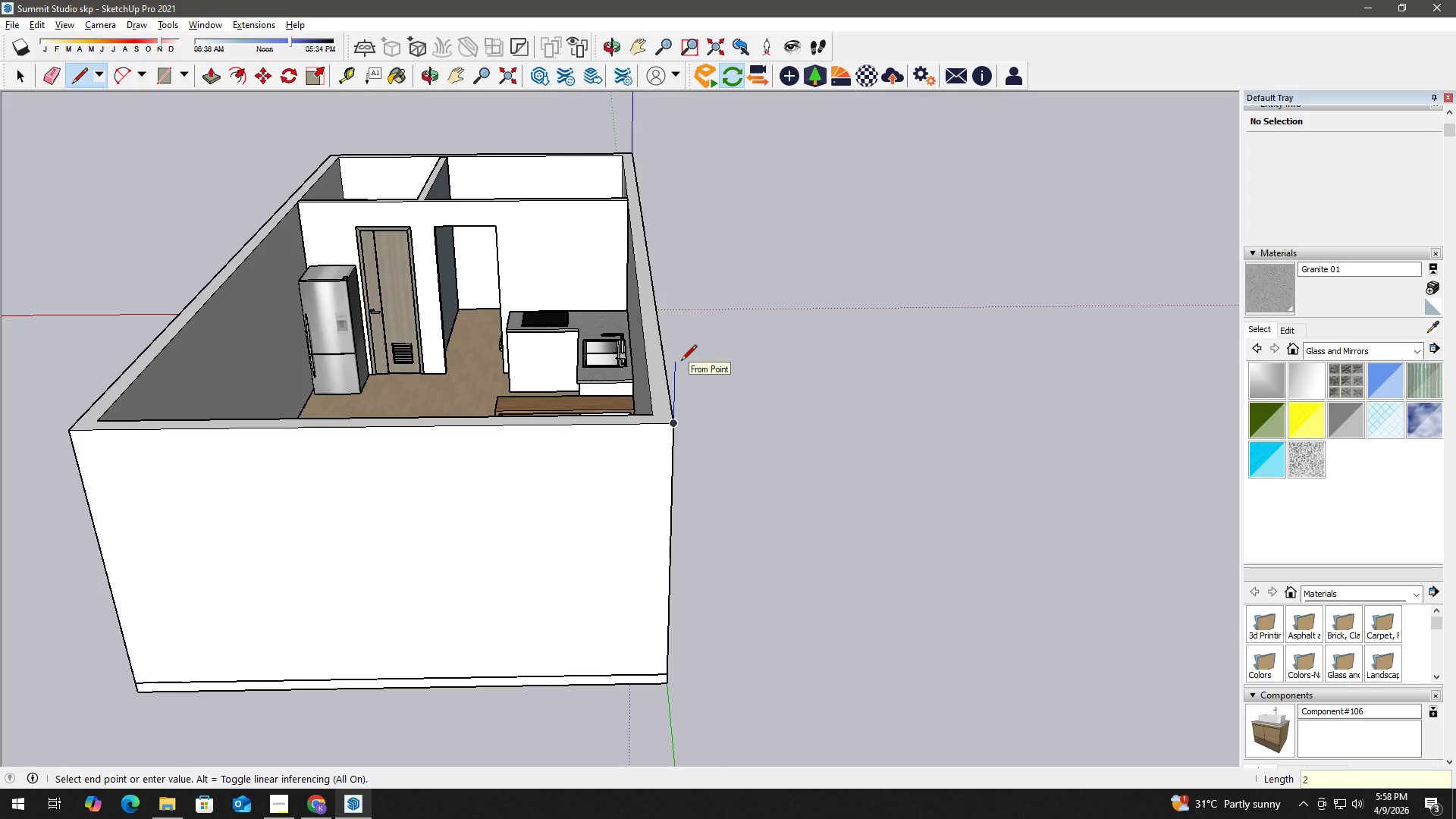 
key(Quote)
 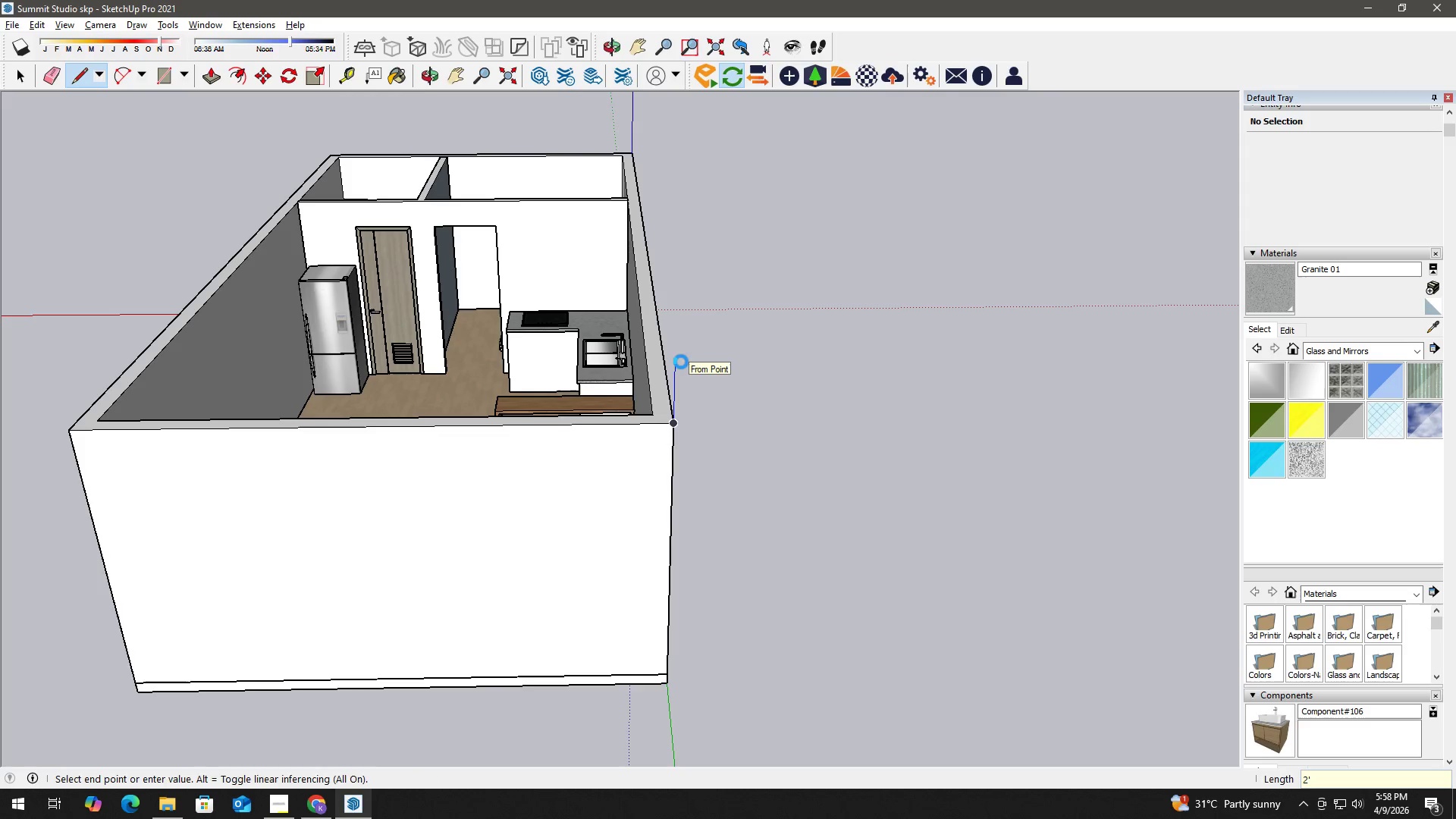 
key(Enter)
 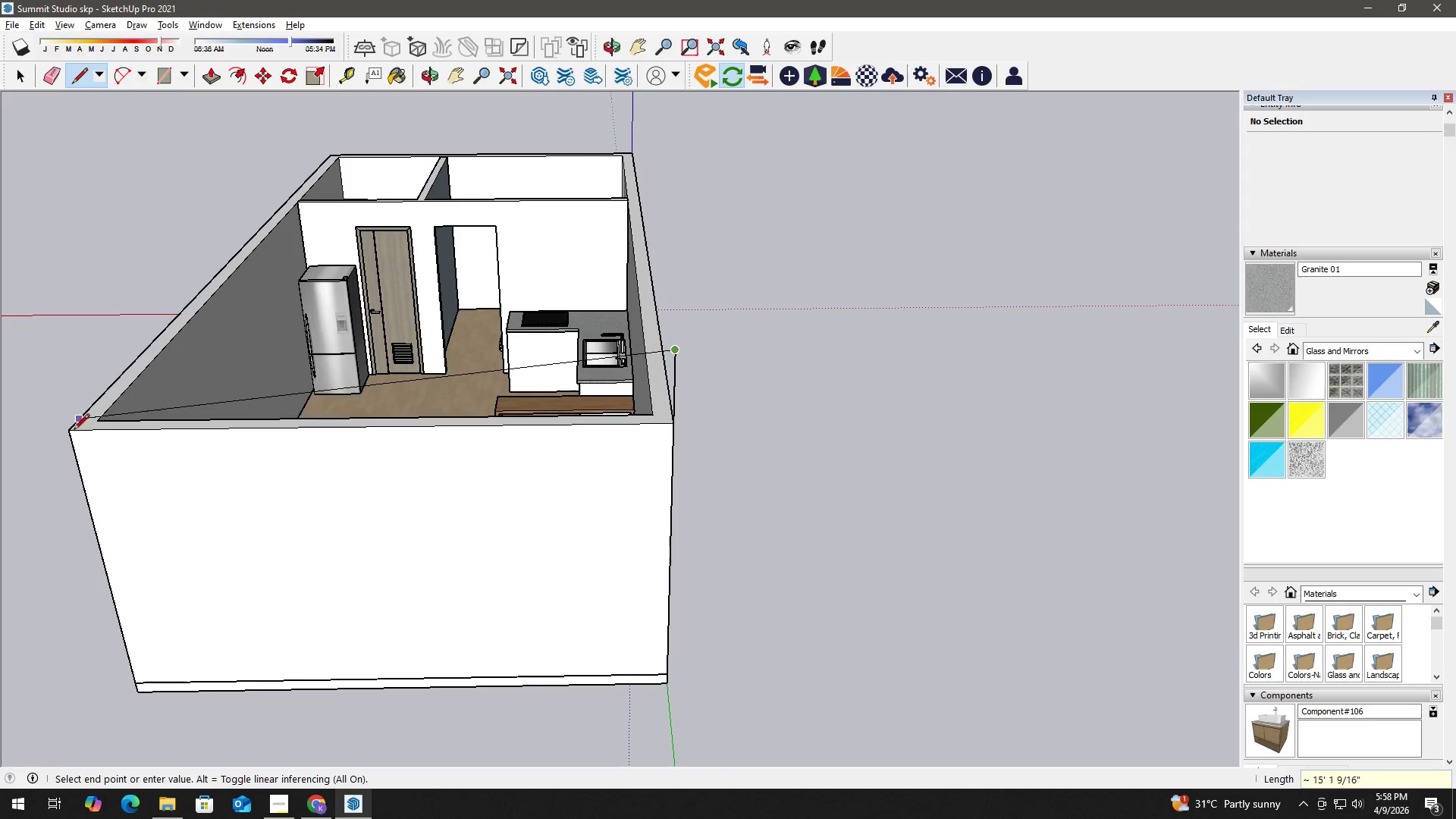 
left_click([71, 433])
 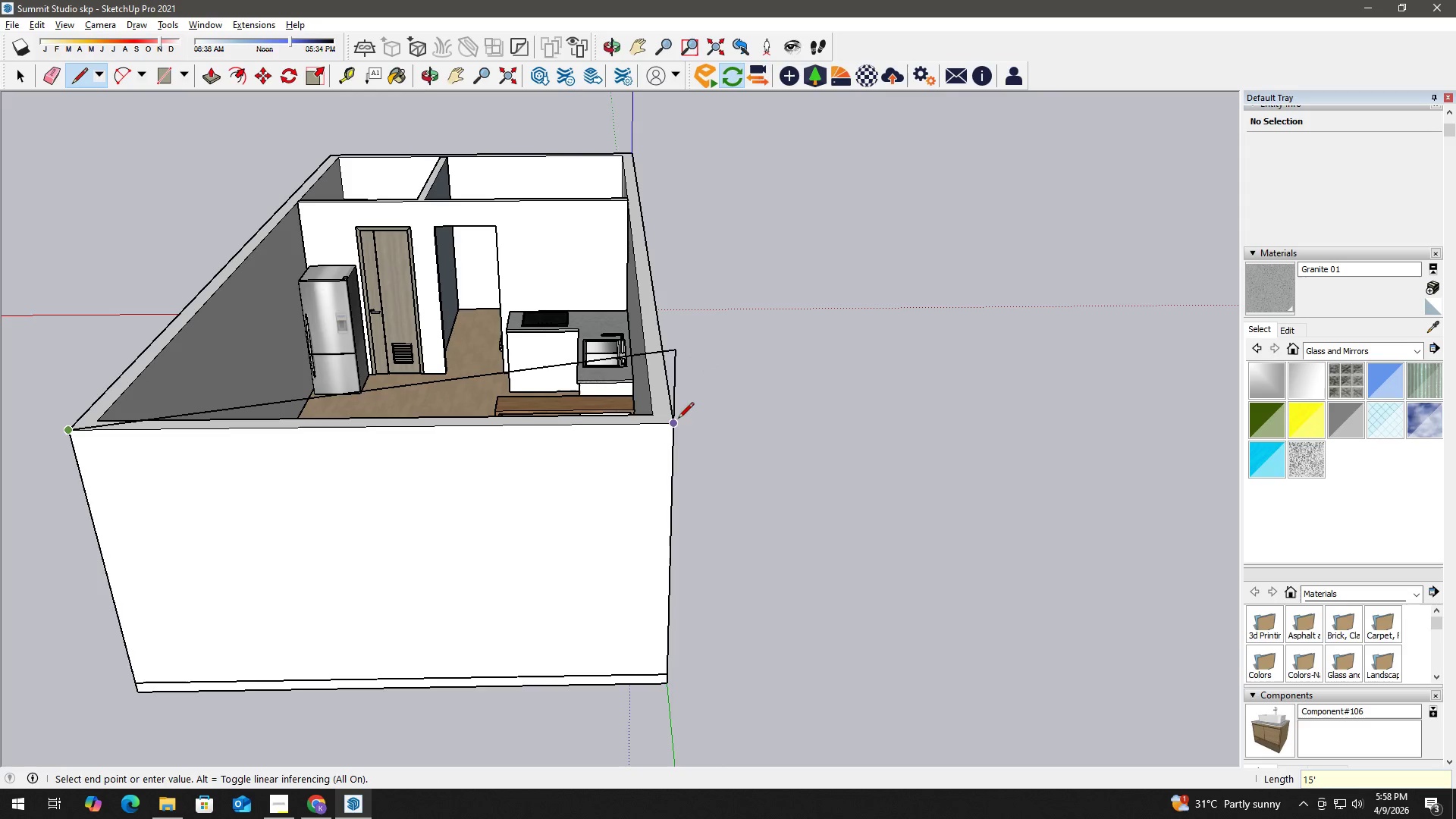 
left_click([674, 421])
 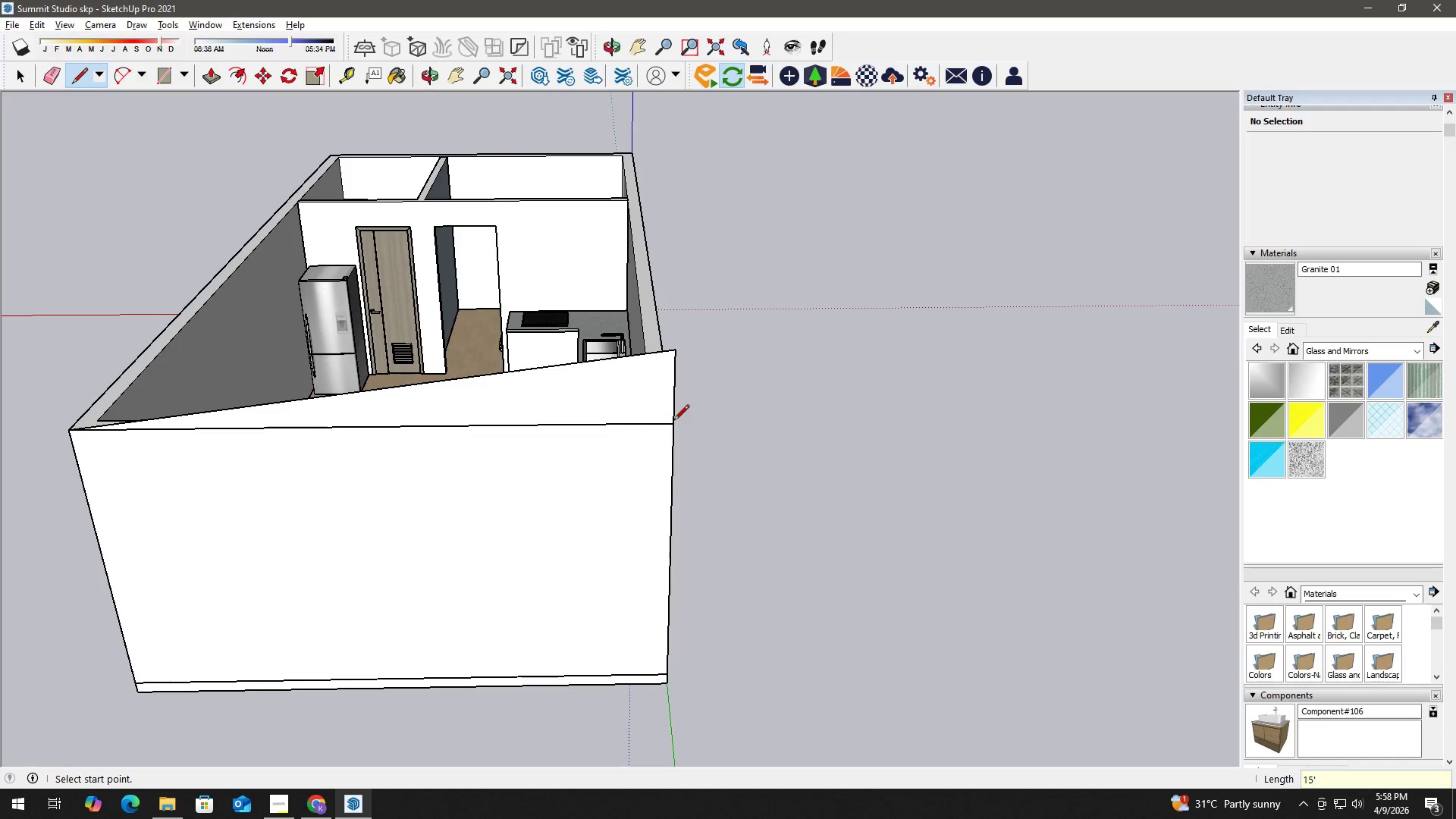 
key(Space)
 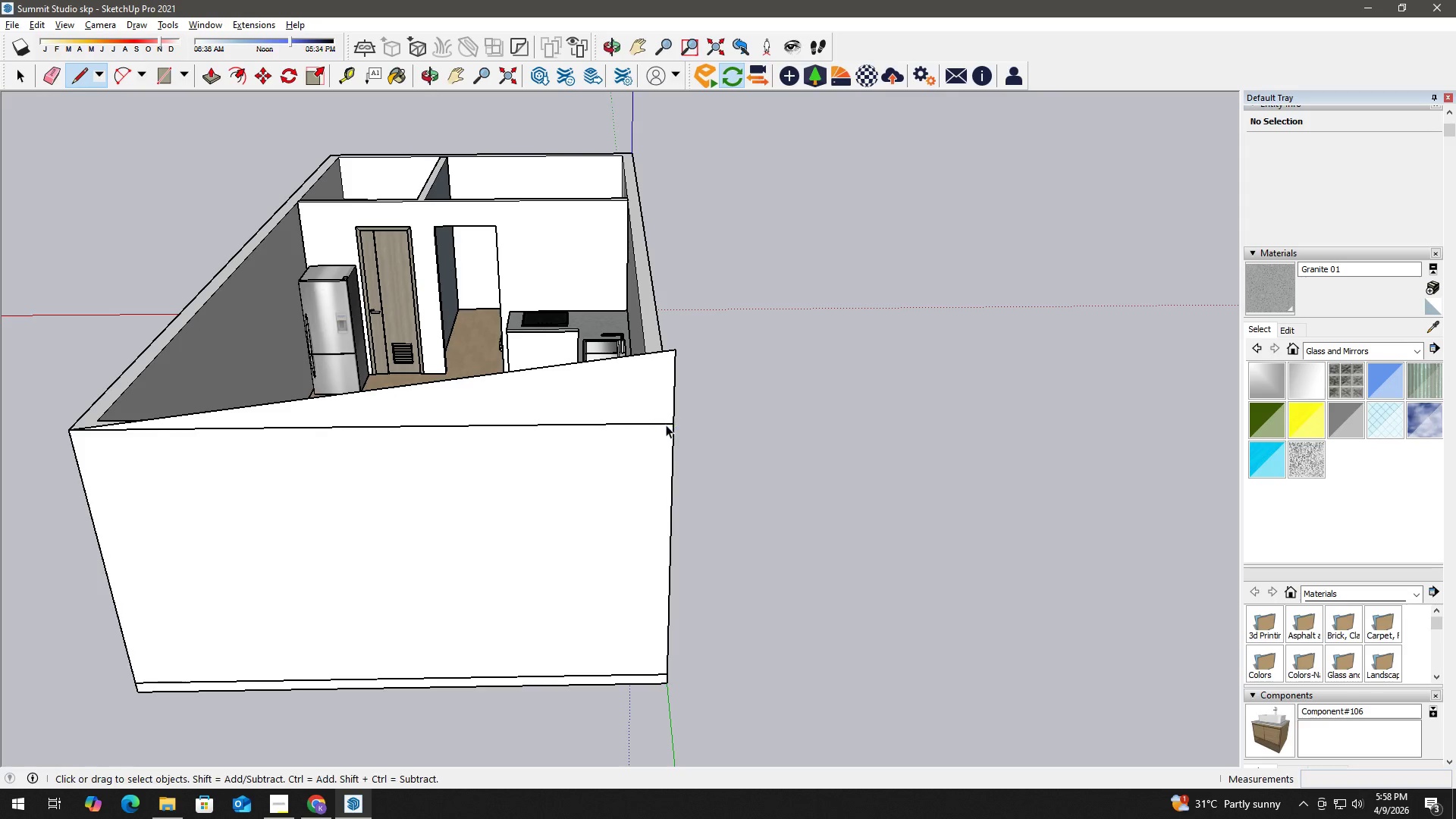 
scroll: coordinate [664, 425], scroll_direction: down, amount: 4.0
 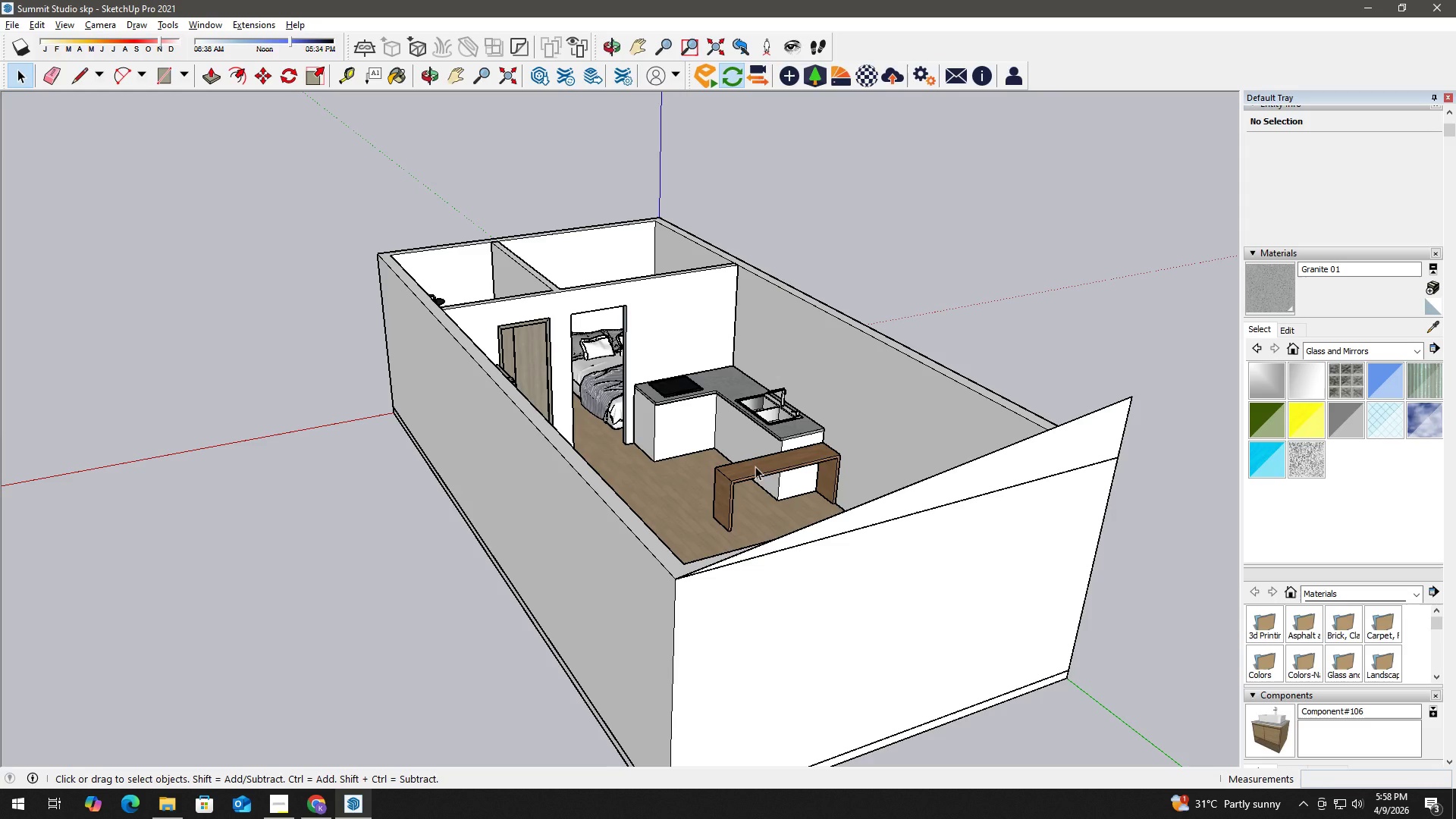 
wait(20.45)
 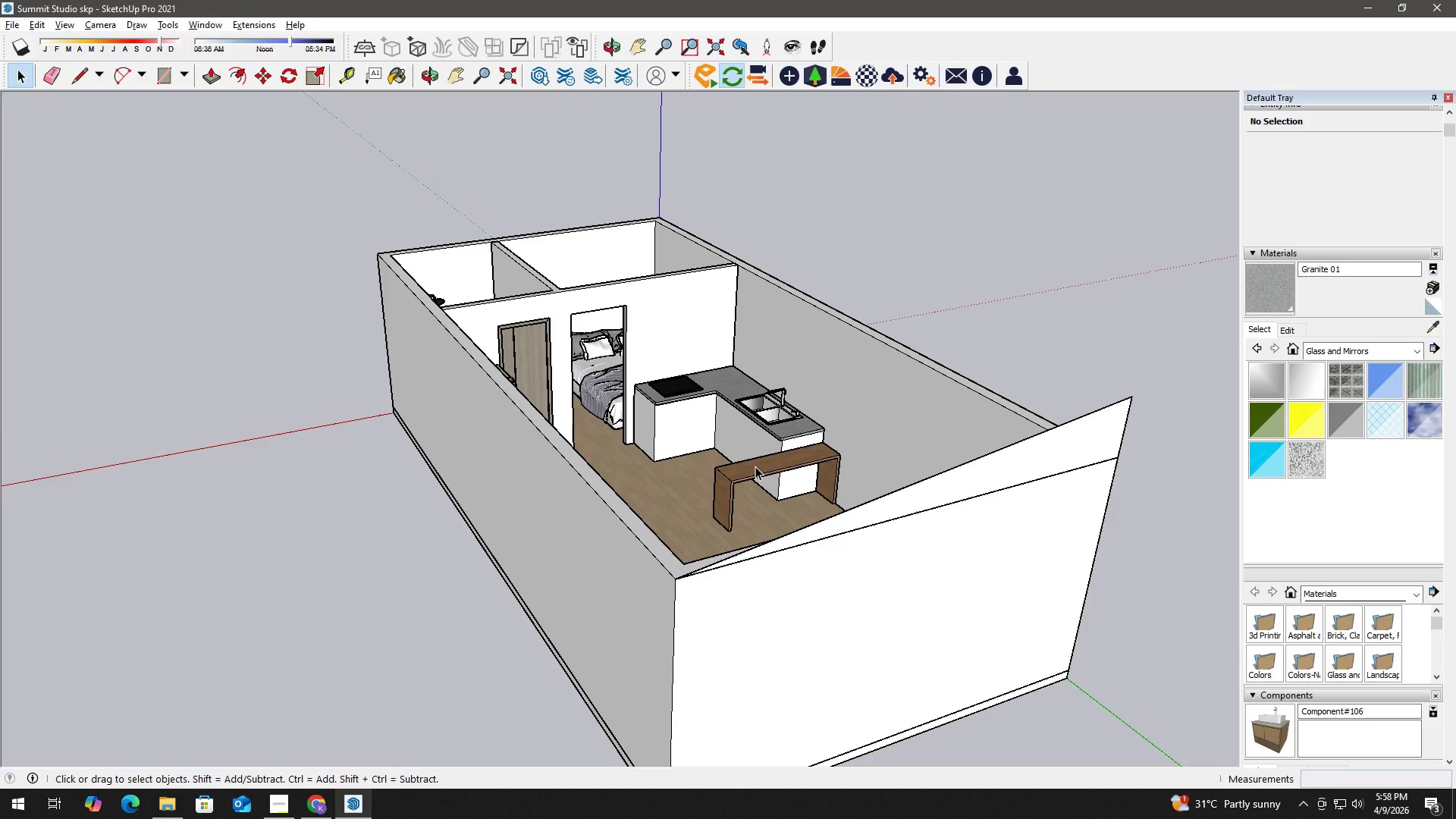 
scroll: coordinate [1050, 451], scroll_direction: up, amount: 2.0
 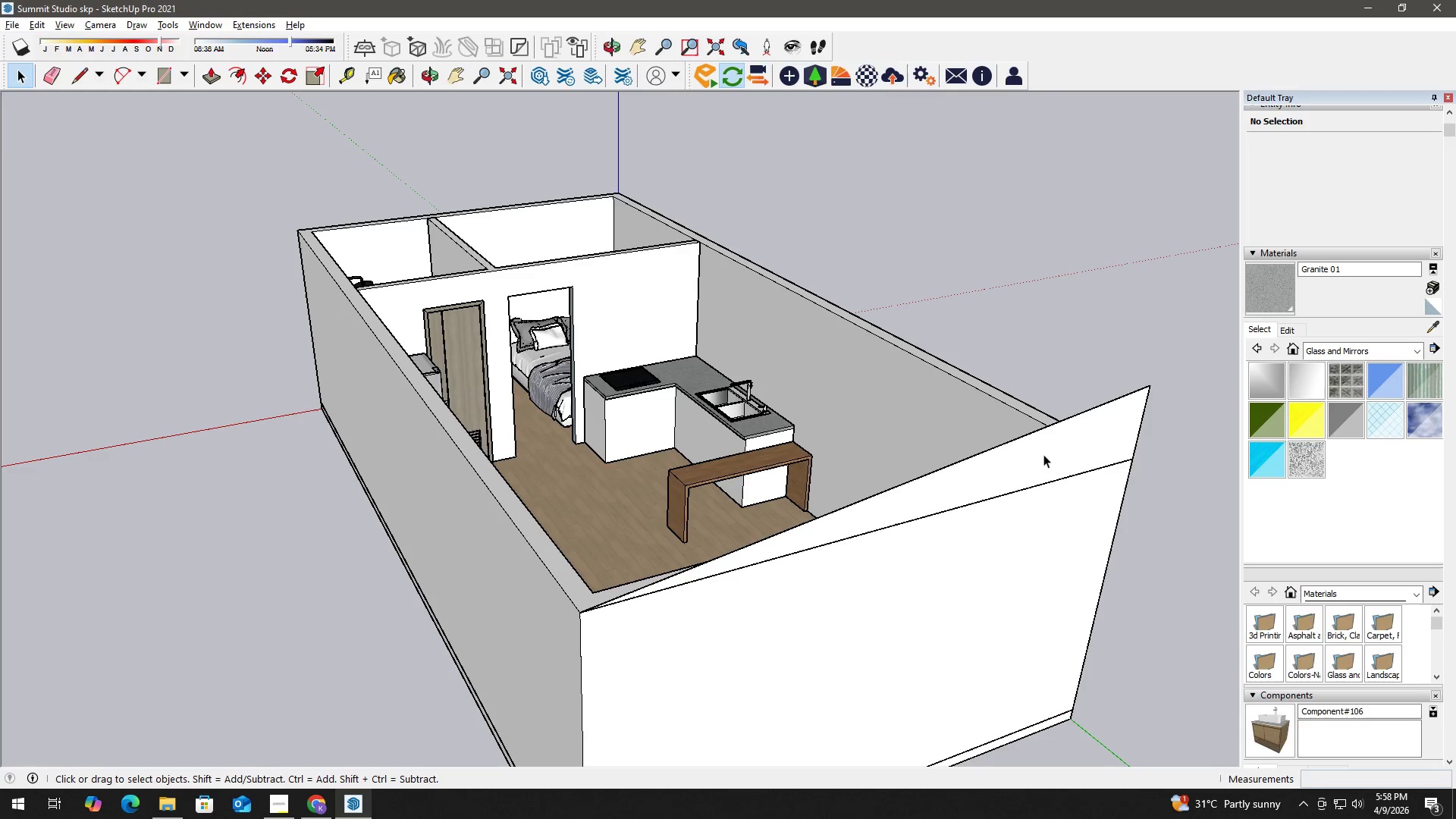 
left_click([1043, 454])
 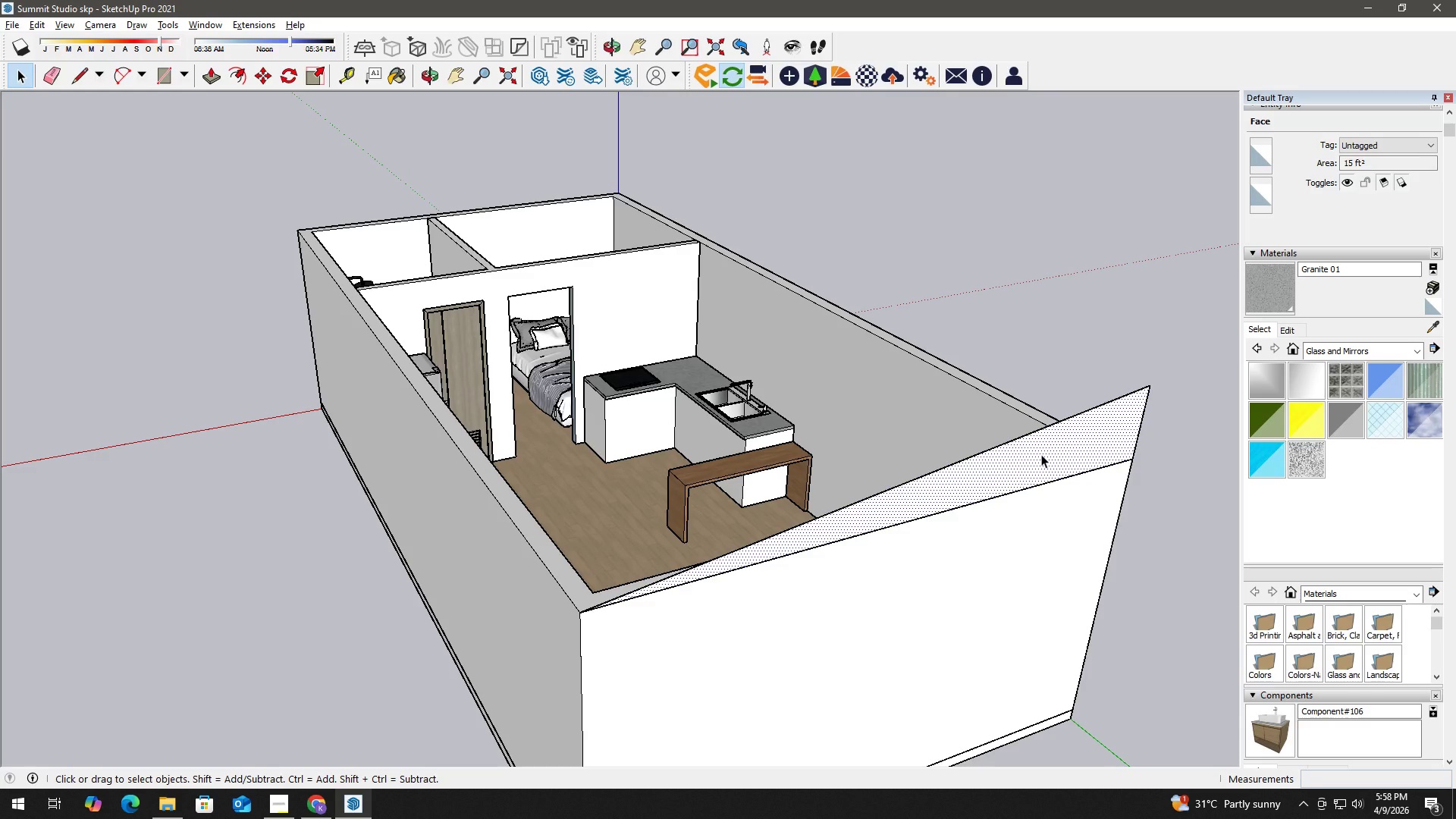 
scroll: coordinate [1043, 456], scroll_direction: down, amount: 4.0
 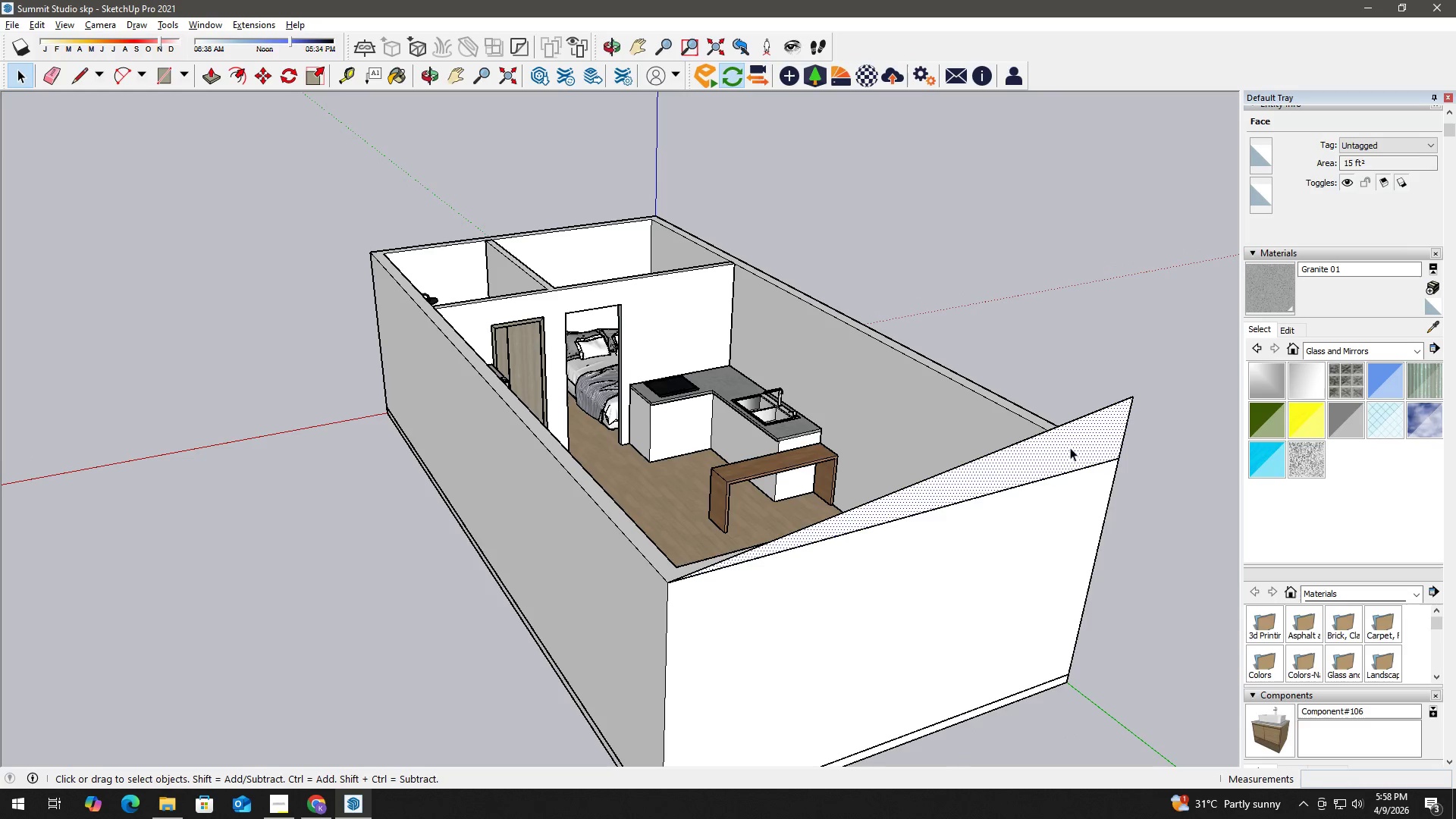 
key(P)
 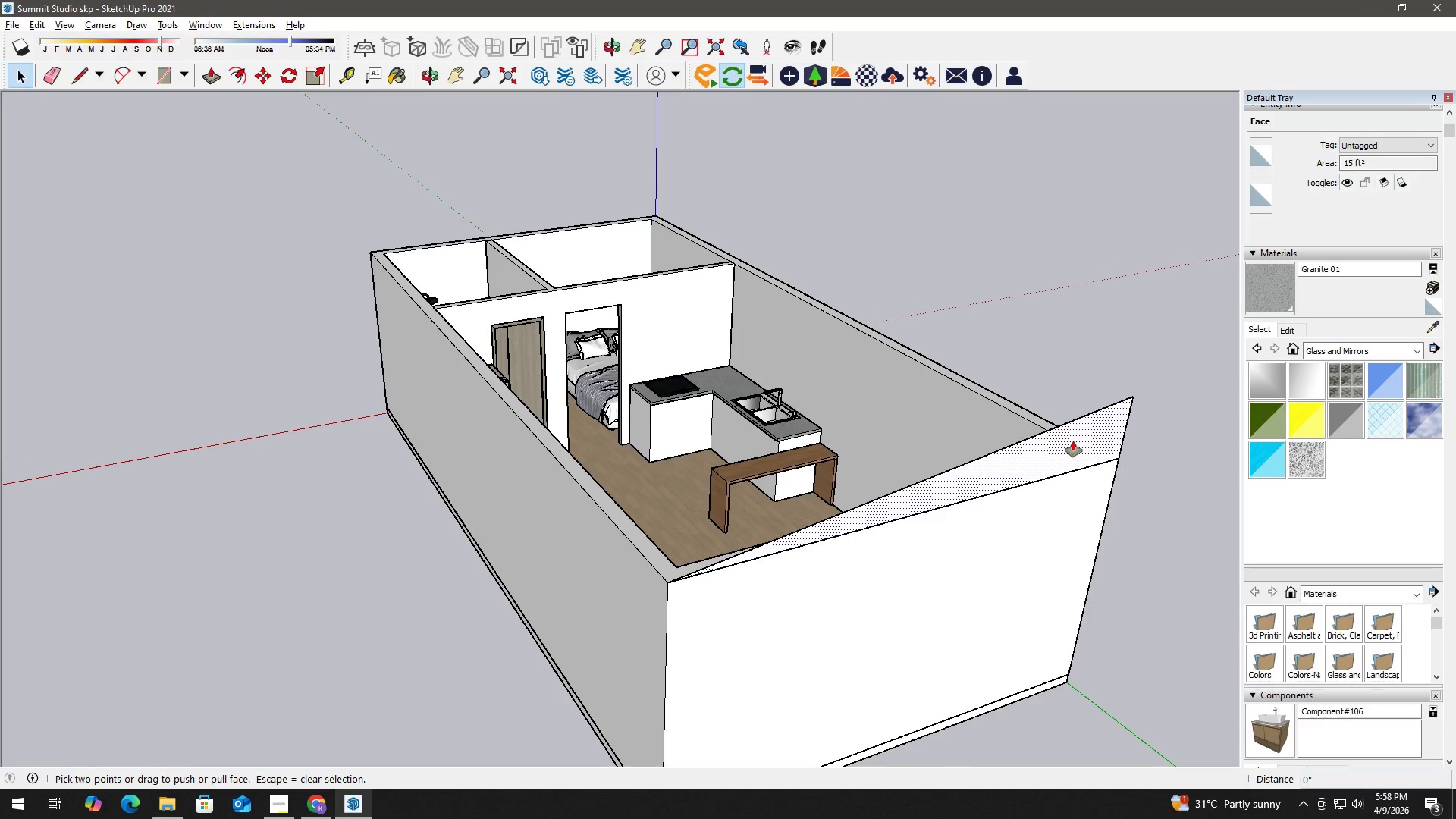 
left_click([1073, 441])
 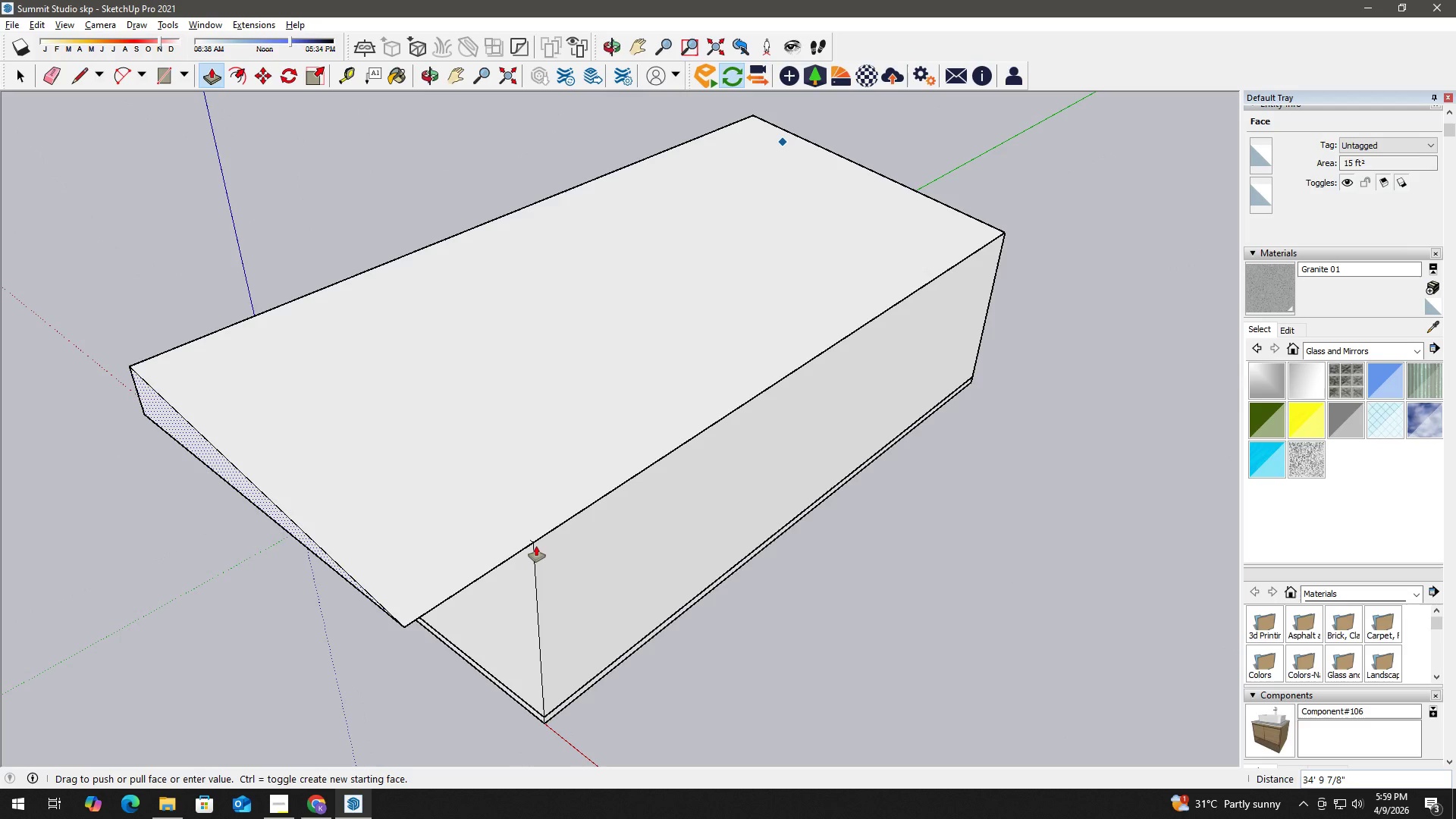 
wait(5.48)
 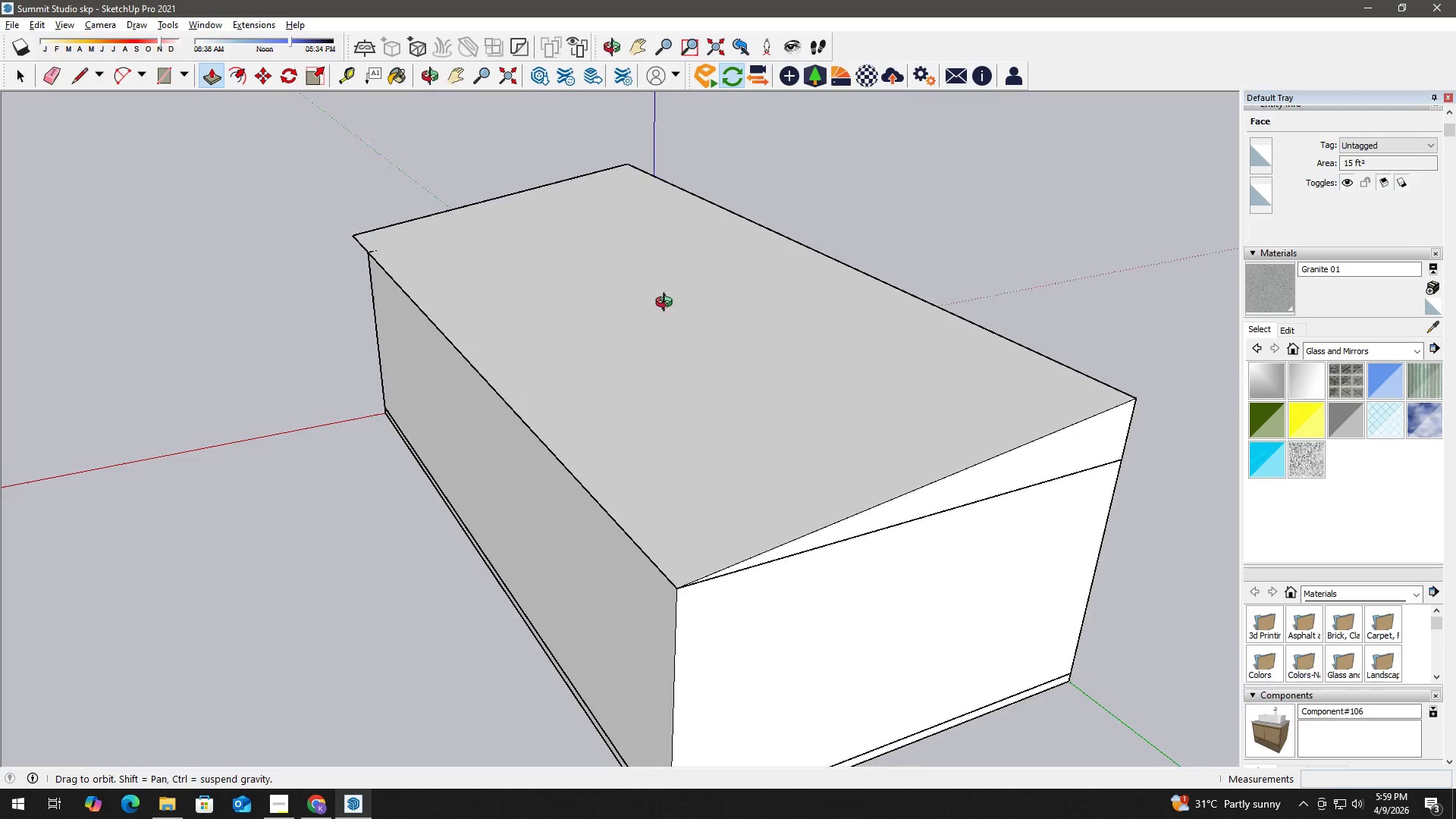 
left_click([529, 542])
 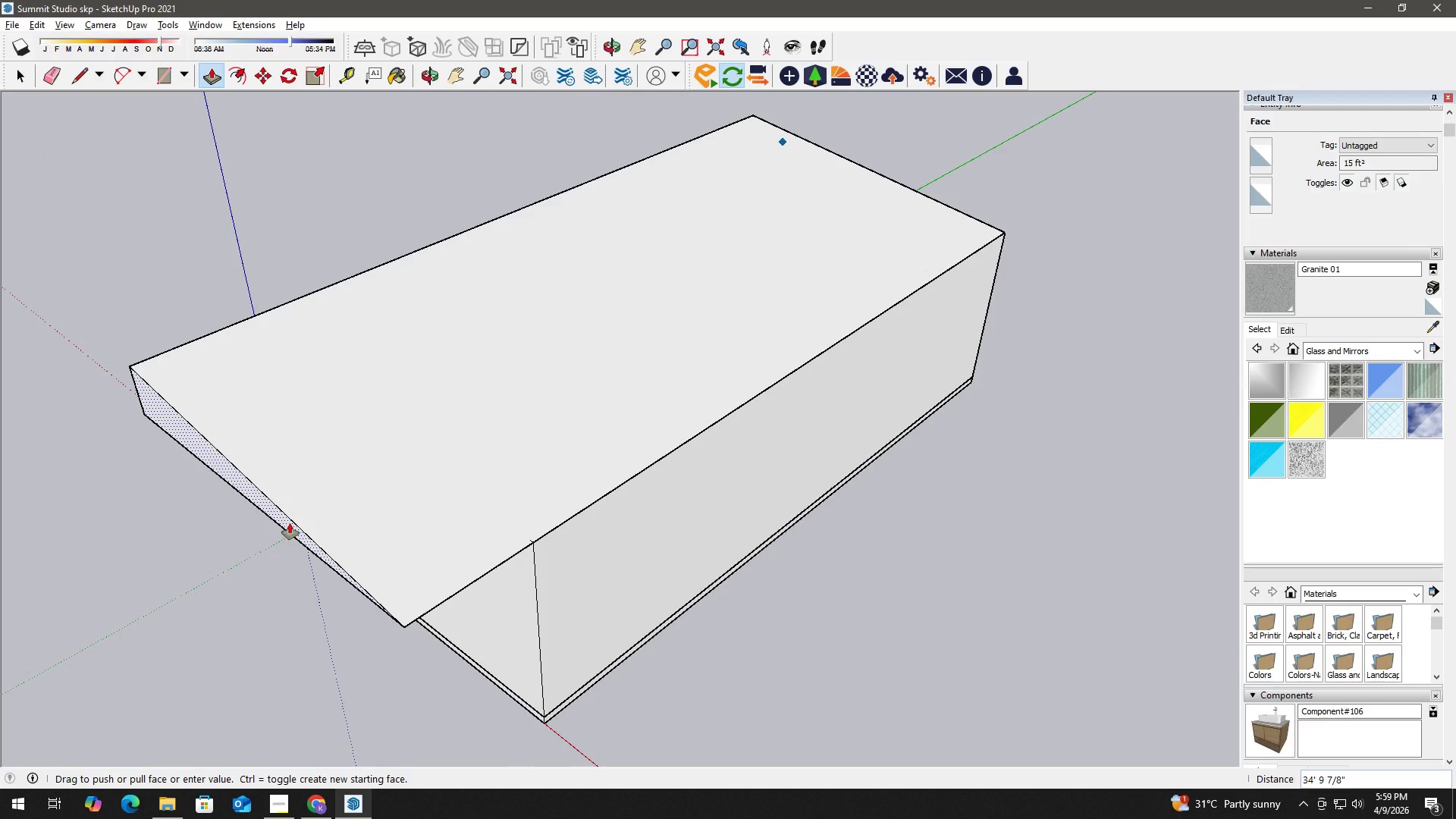 
left_click([290, 523])
 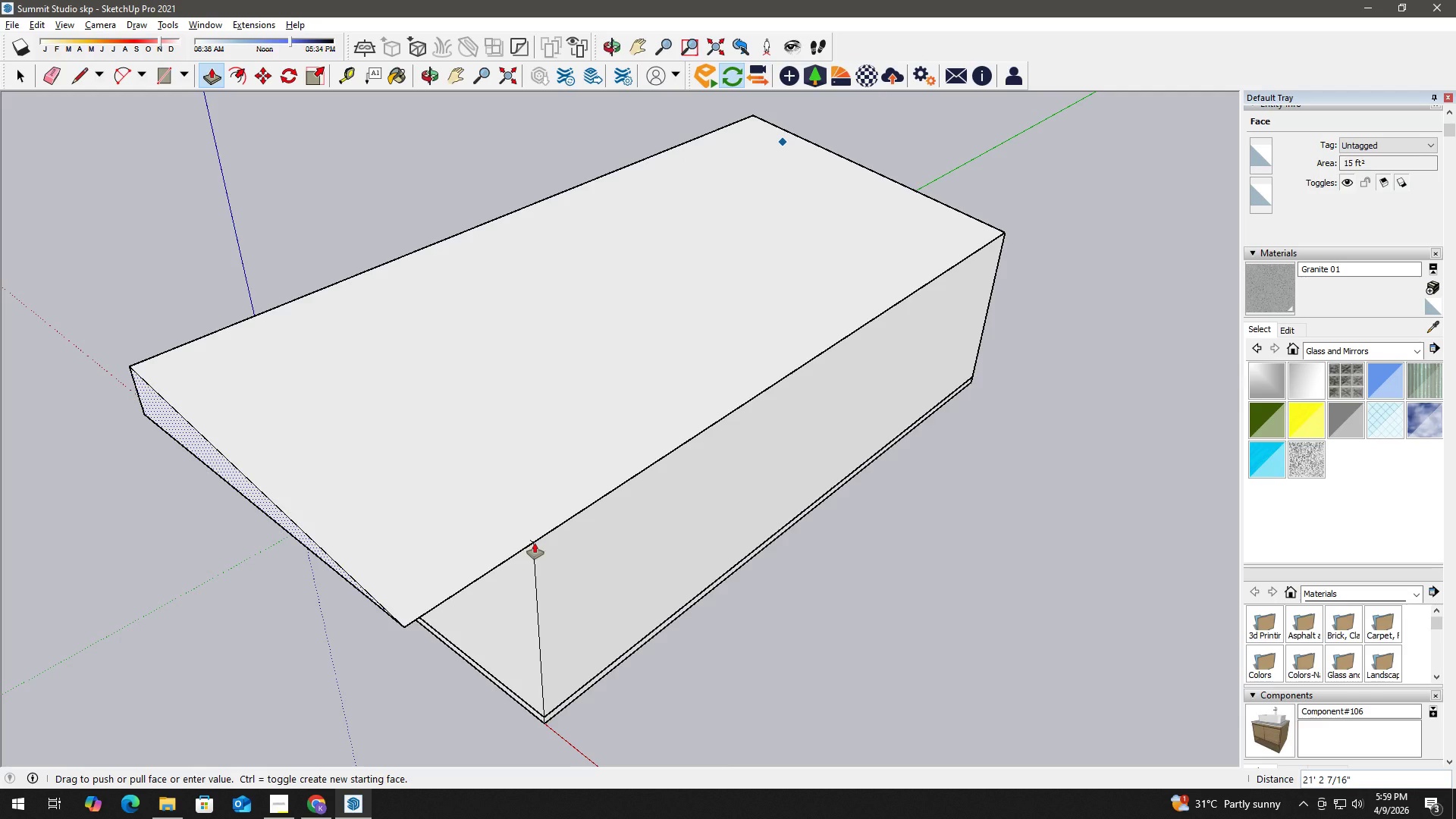 
left_click([535, 543])
 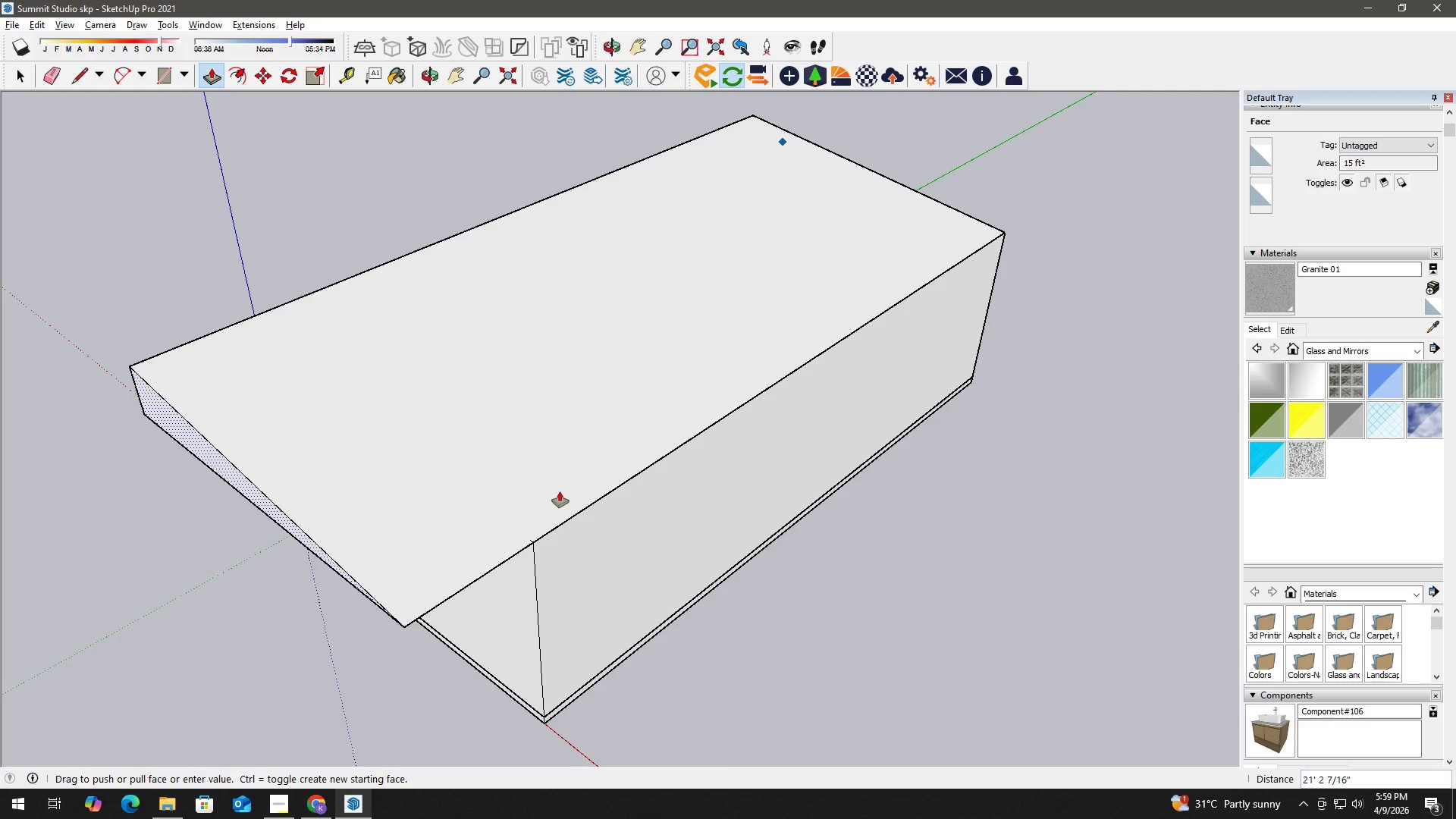 
scroll: coordinate [585, 466], scroll_direction: down, amount: 4.0
 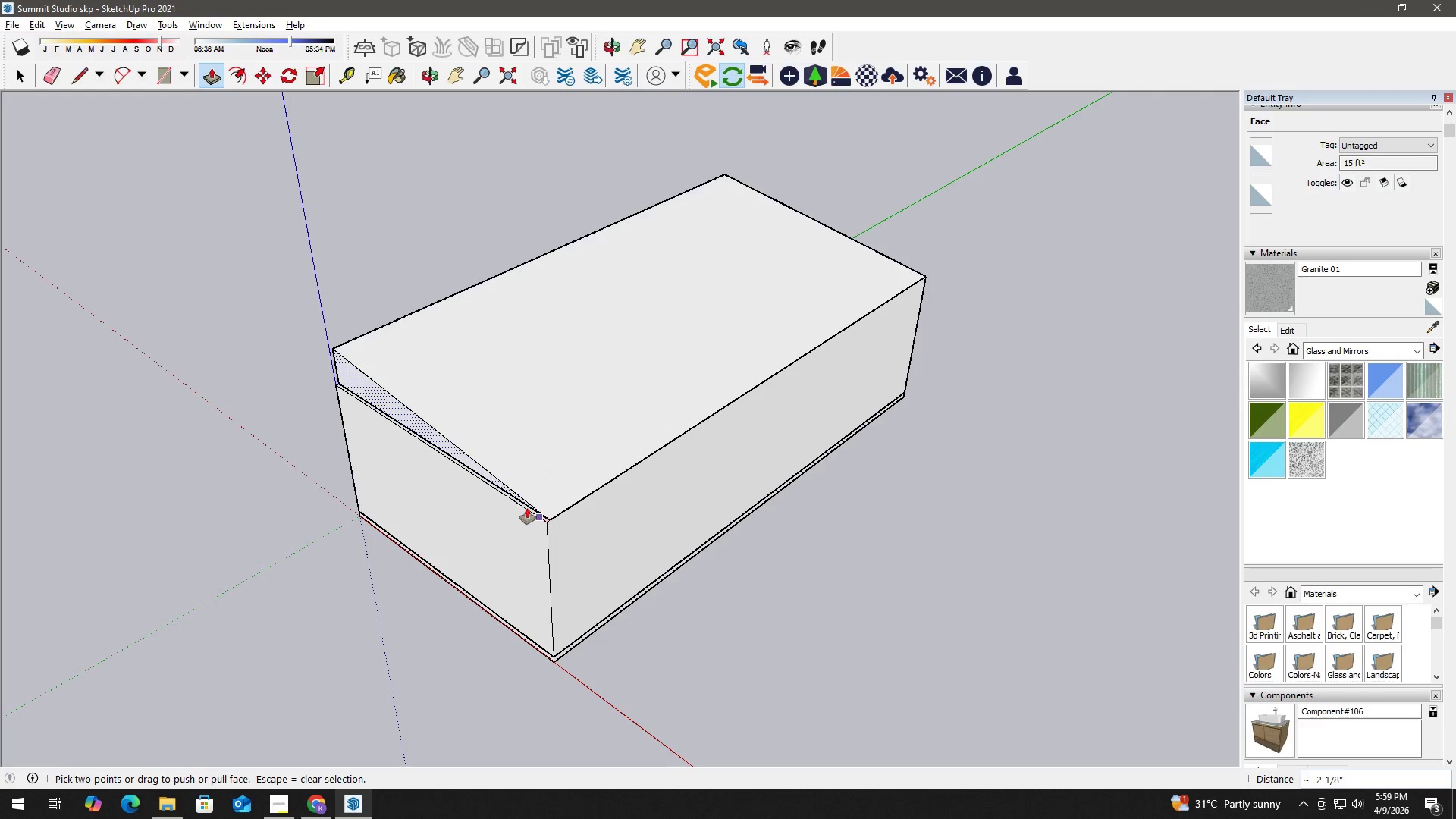 
scroll: coordinate [417, 432], scroll_direction: up, amount: 3.0
 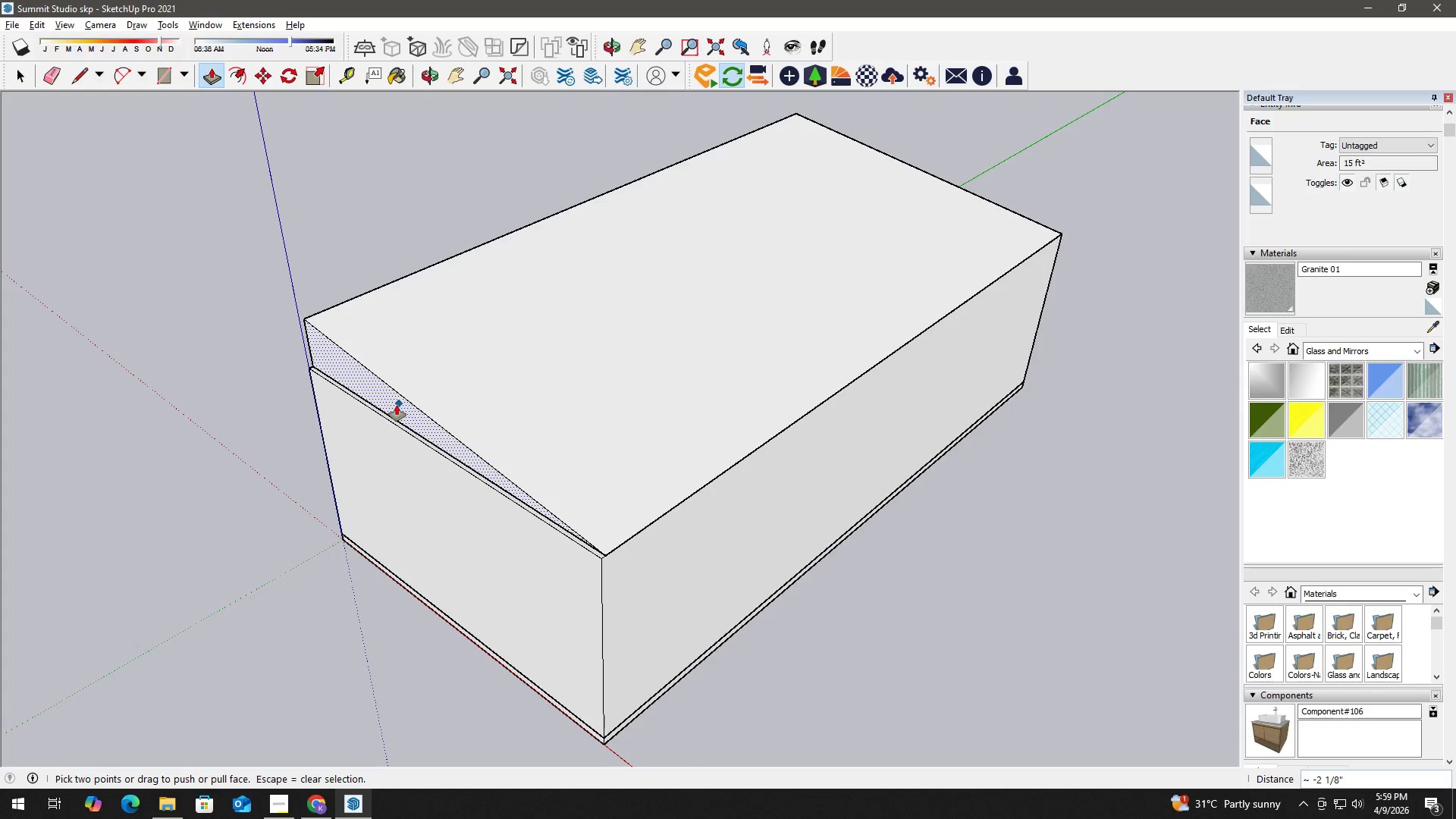 
left_click([397, 405])
 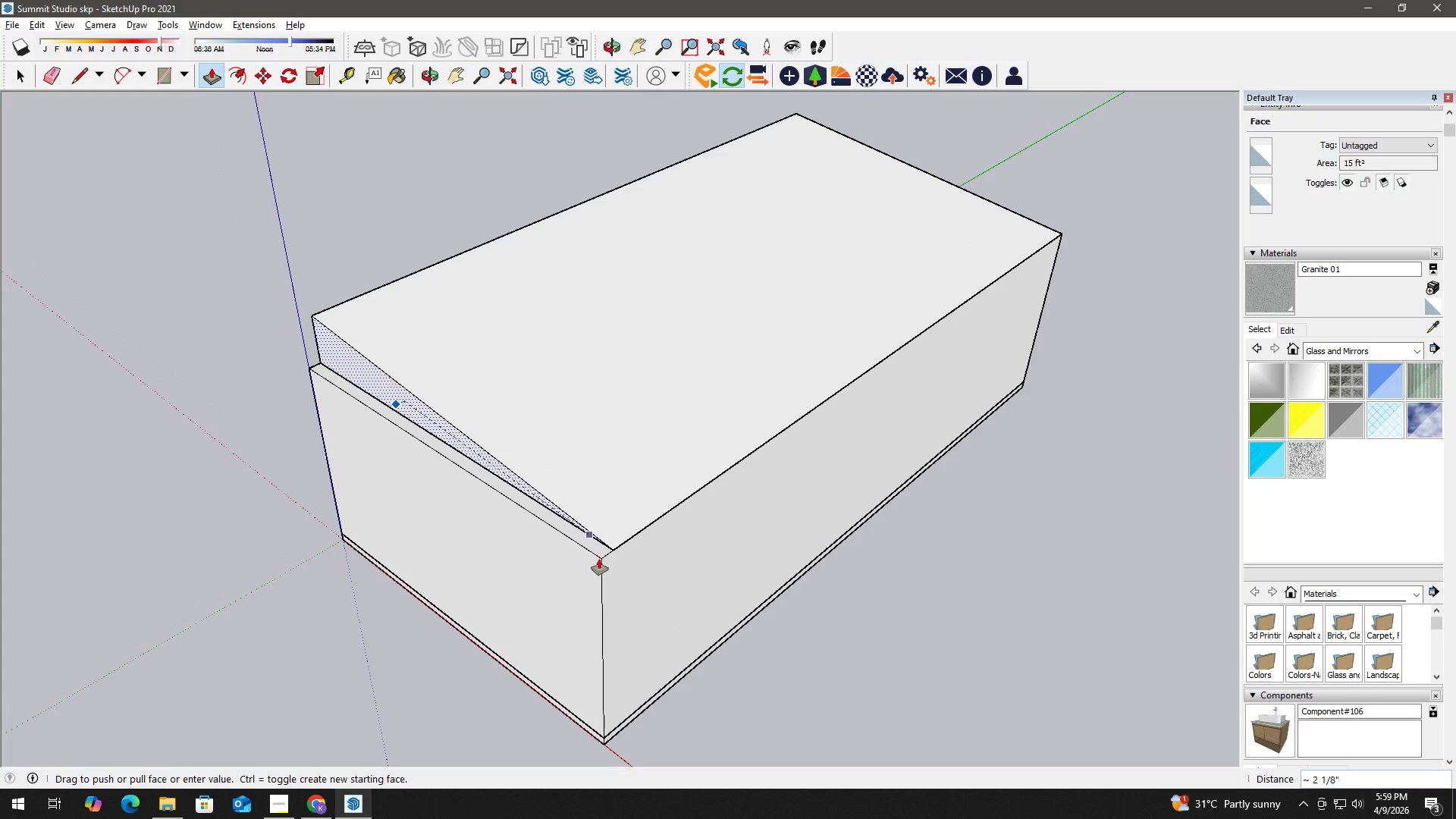 
left_click([599, 559])
 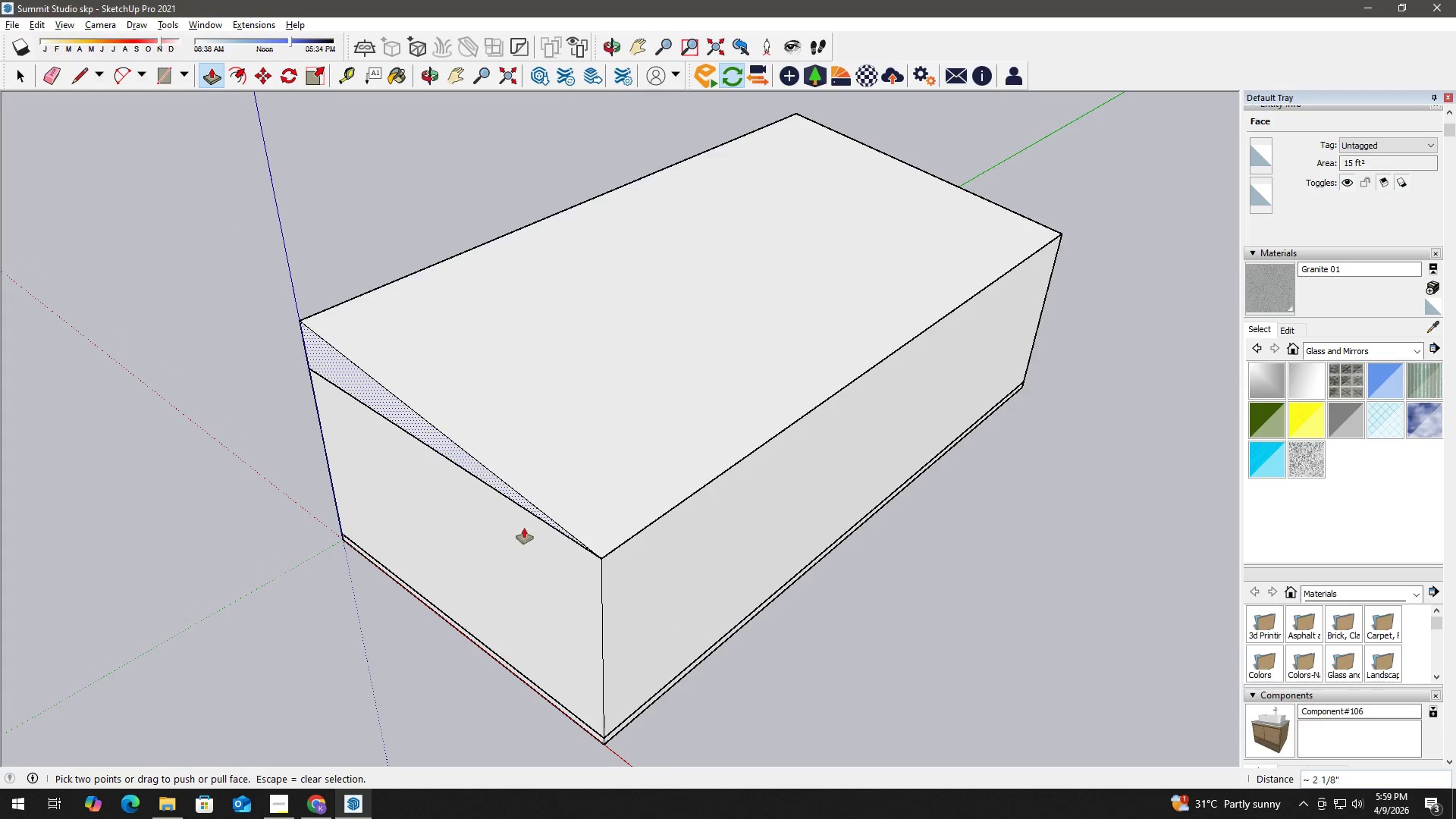 
key(Space)
 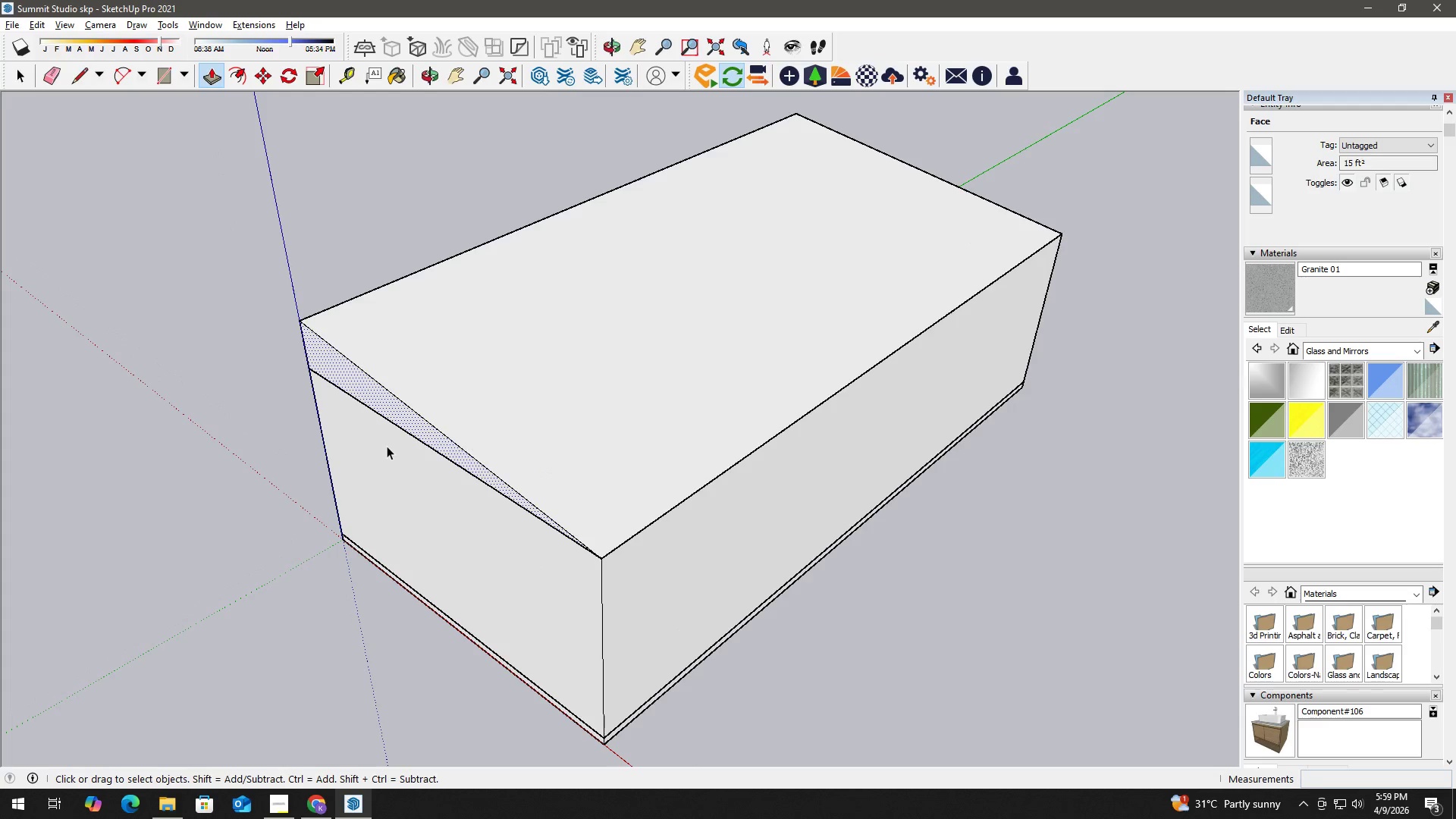 
scroll: coordinate [387, 446], scroll_direction: down, amount: 3.0
 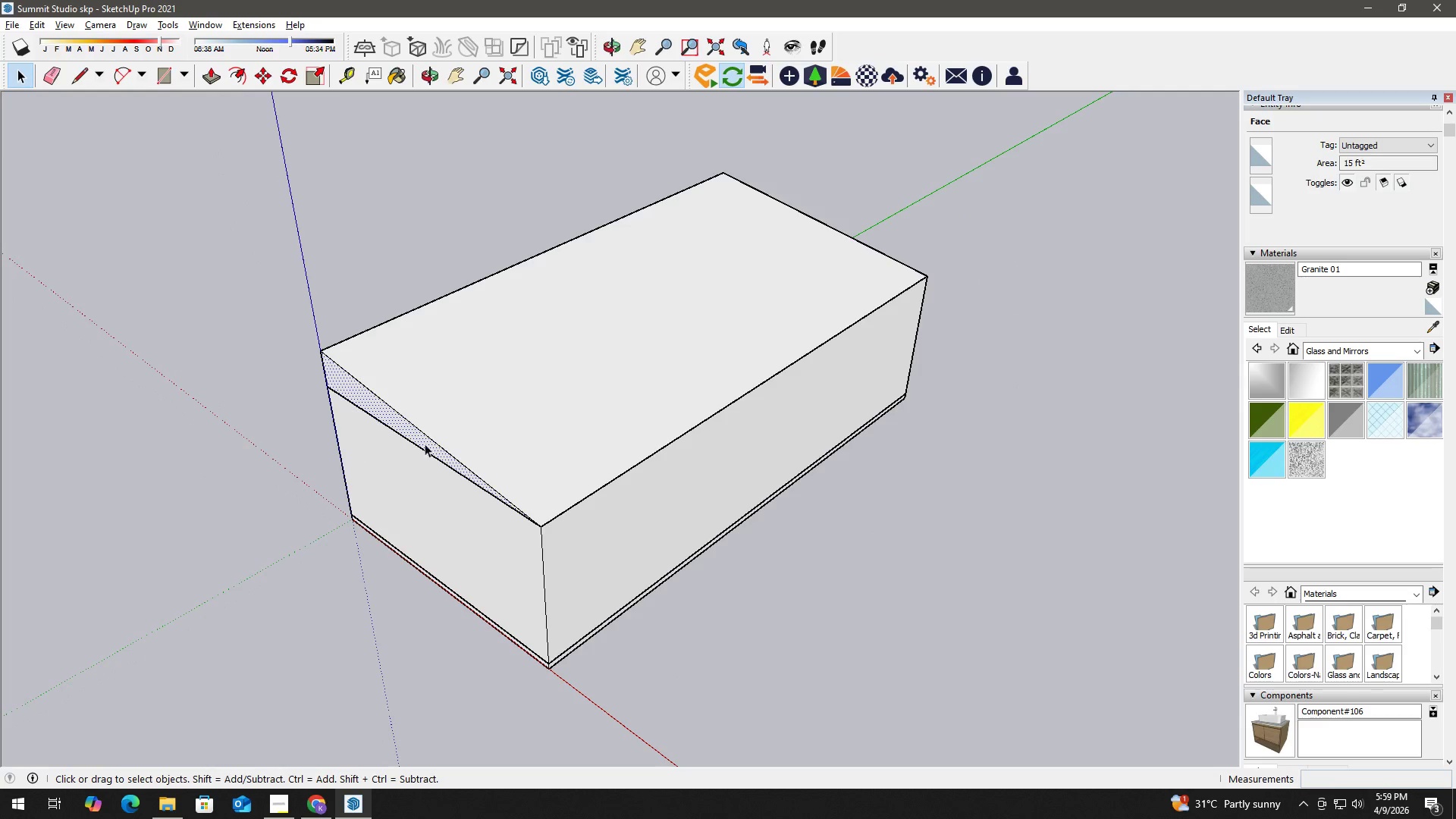 
left_click([853, 504])
 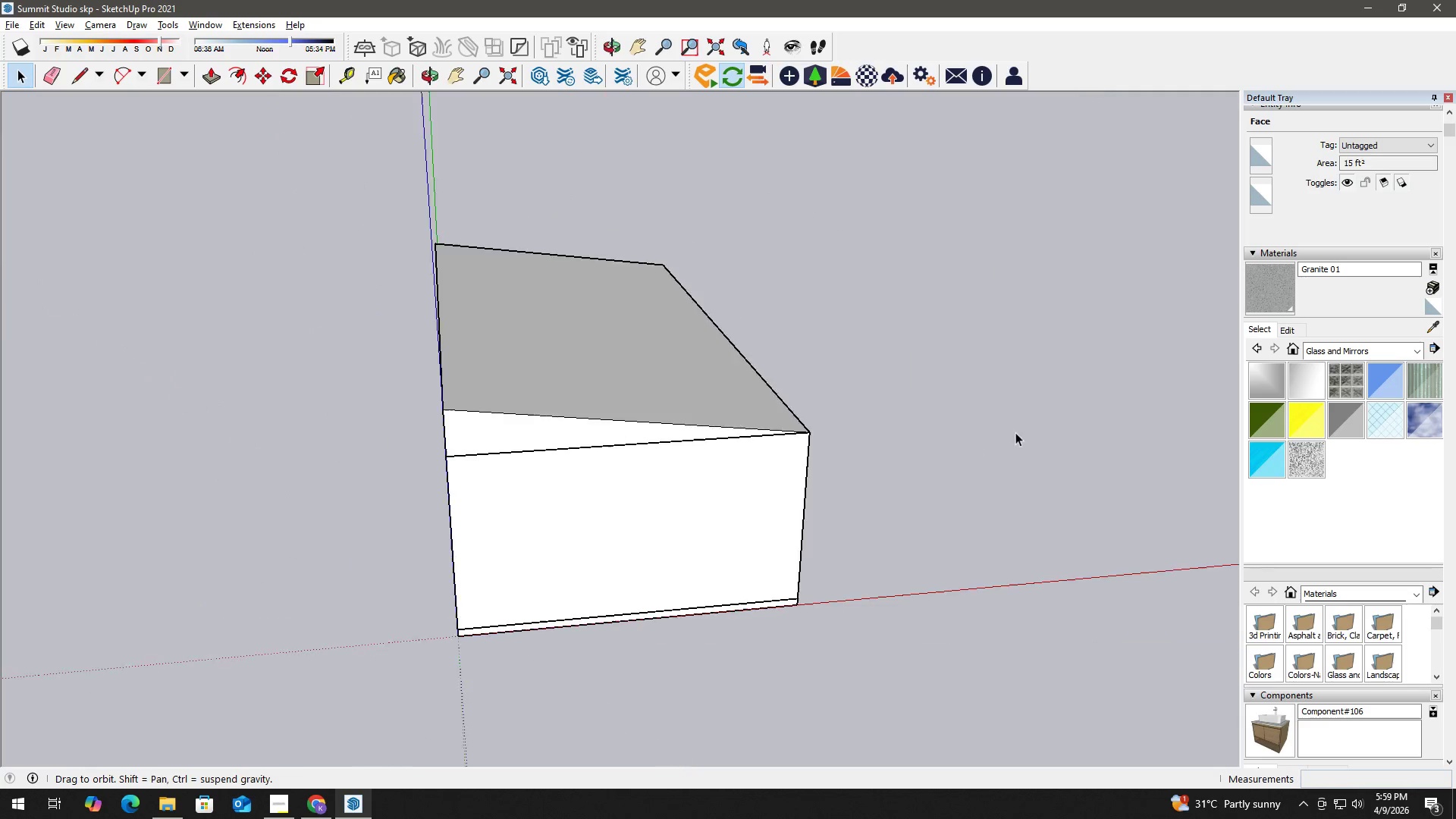 
double_click([565, 381])
 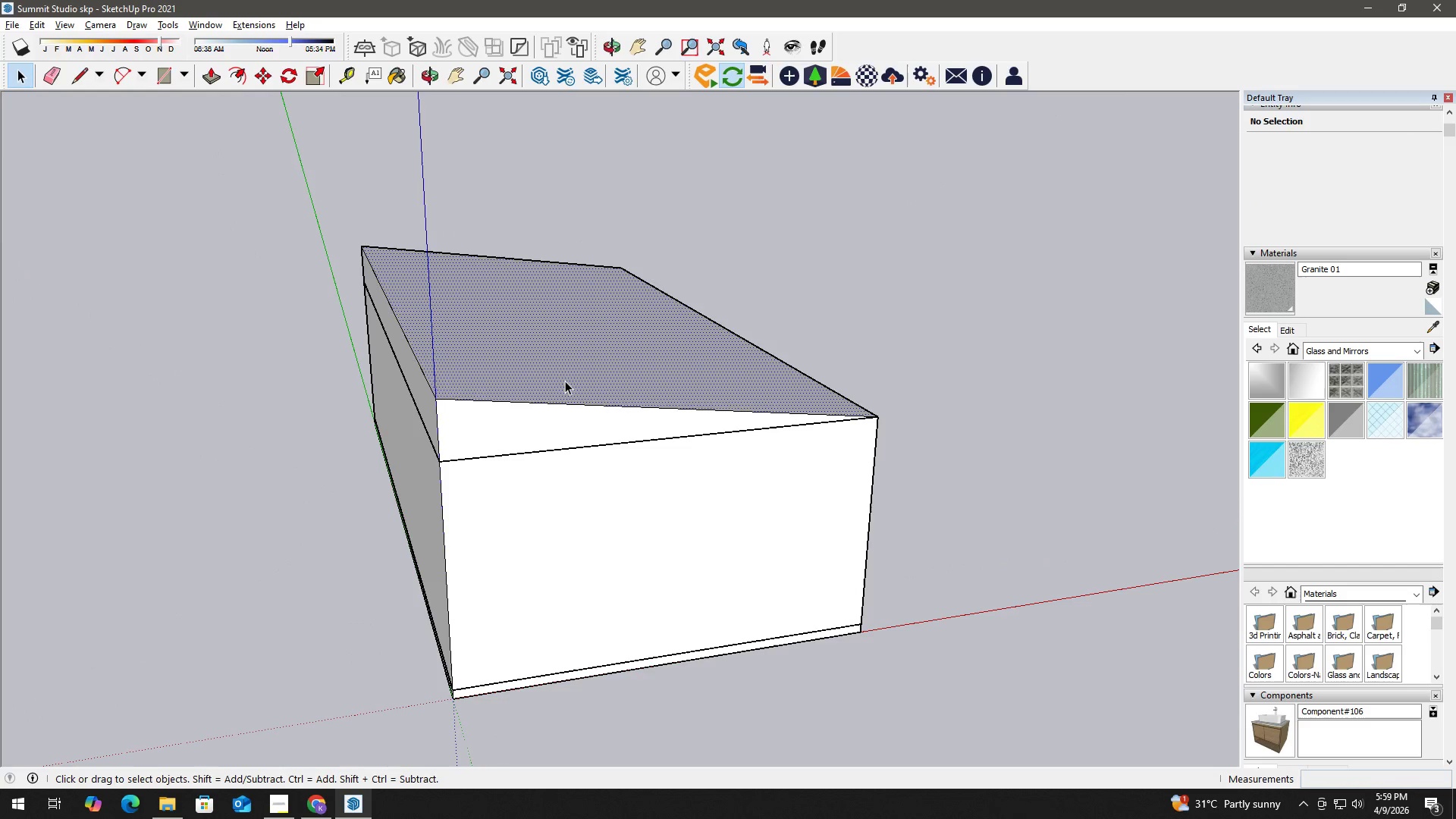 
scroll: coordinate [627, 374], scroll_direction: up, amount: 3.0
 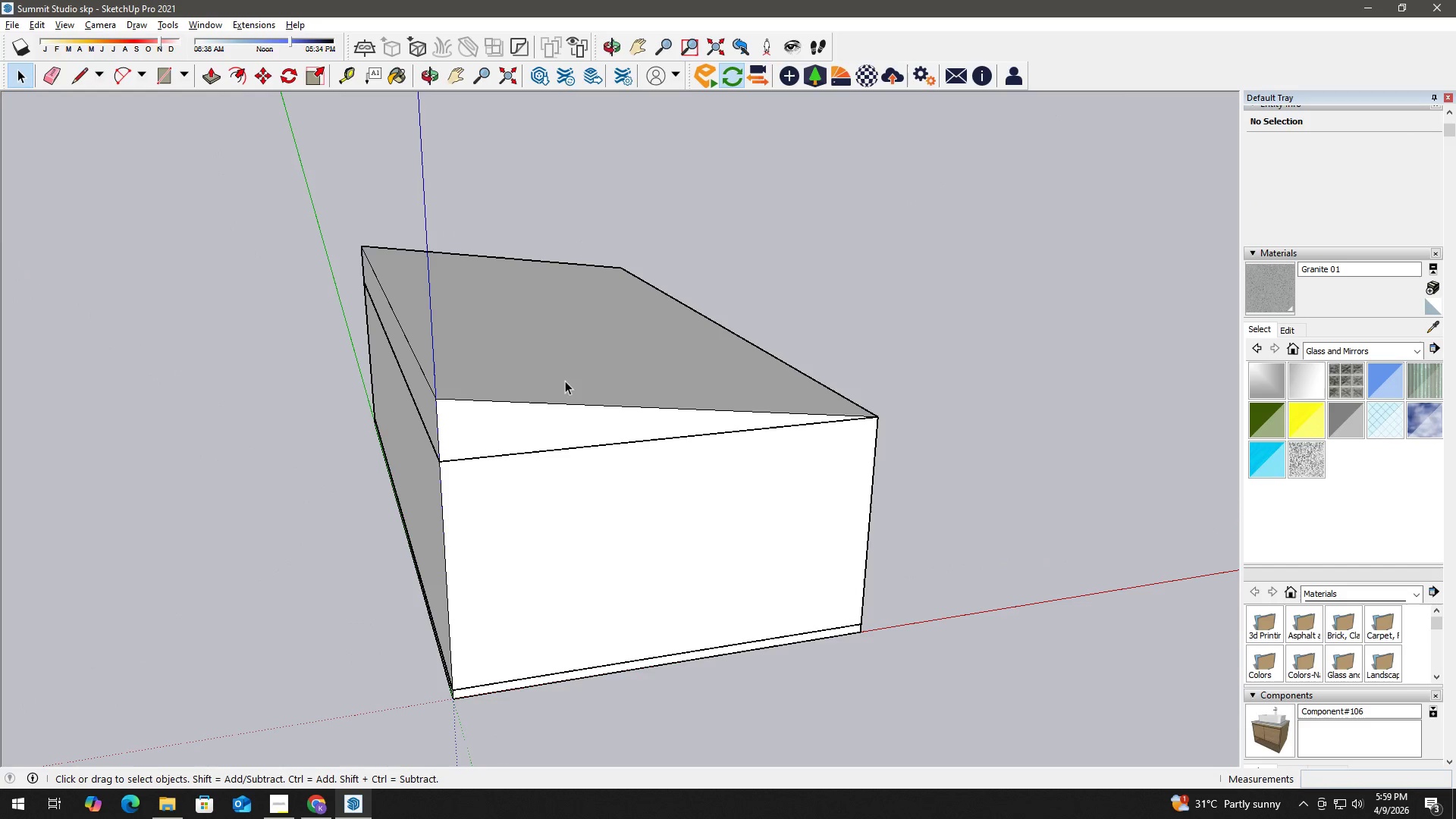 
triple_click([565, 381])
 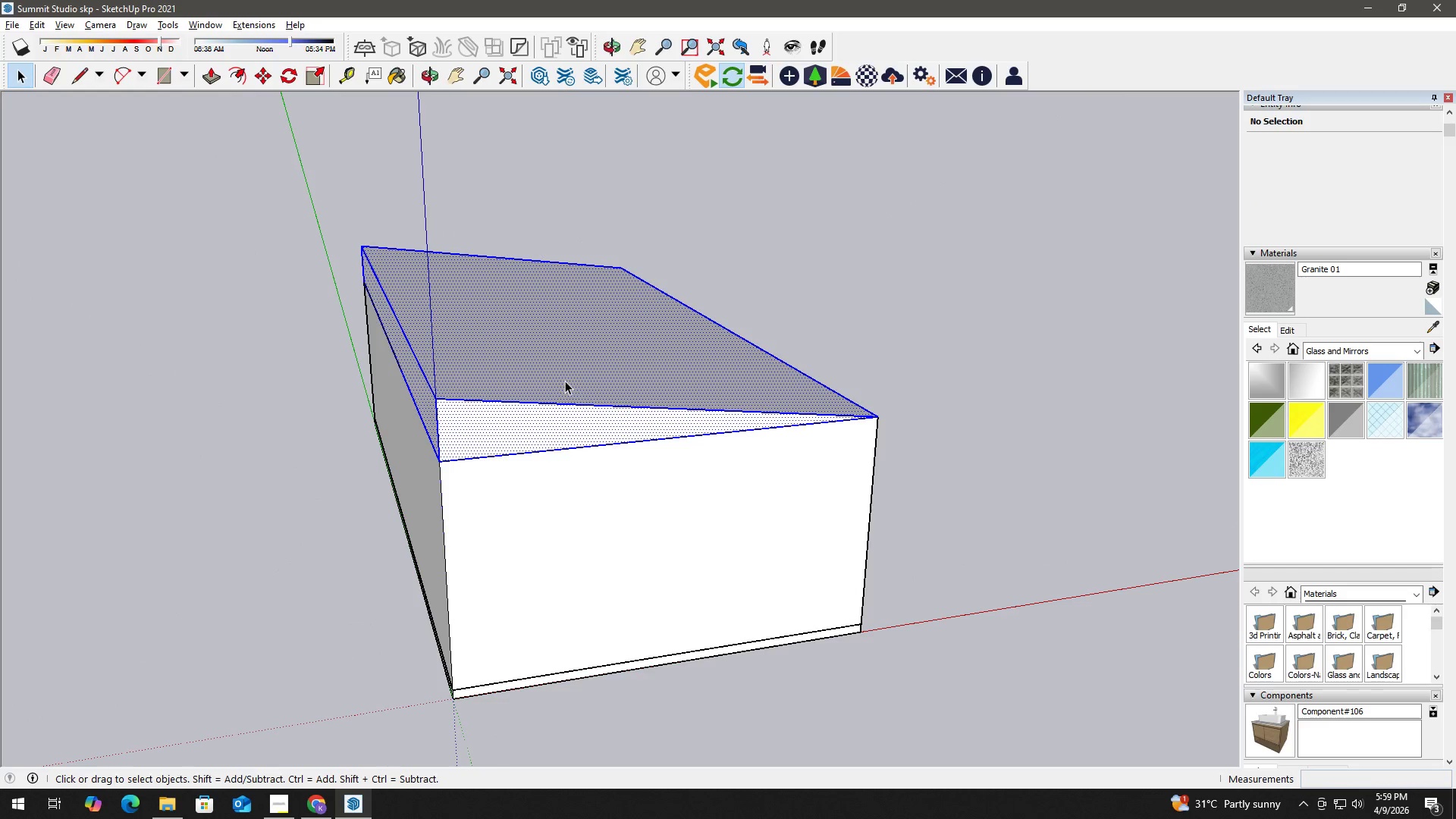 
right_click([565, 381])
 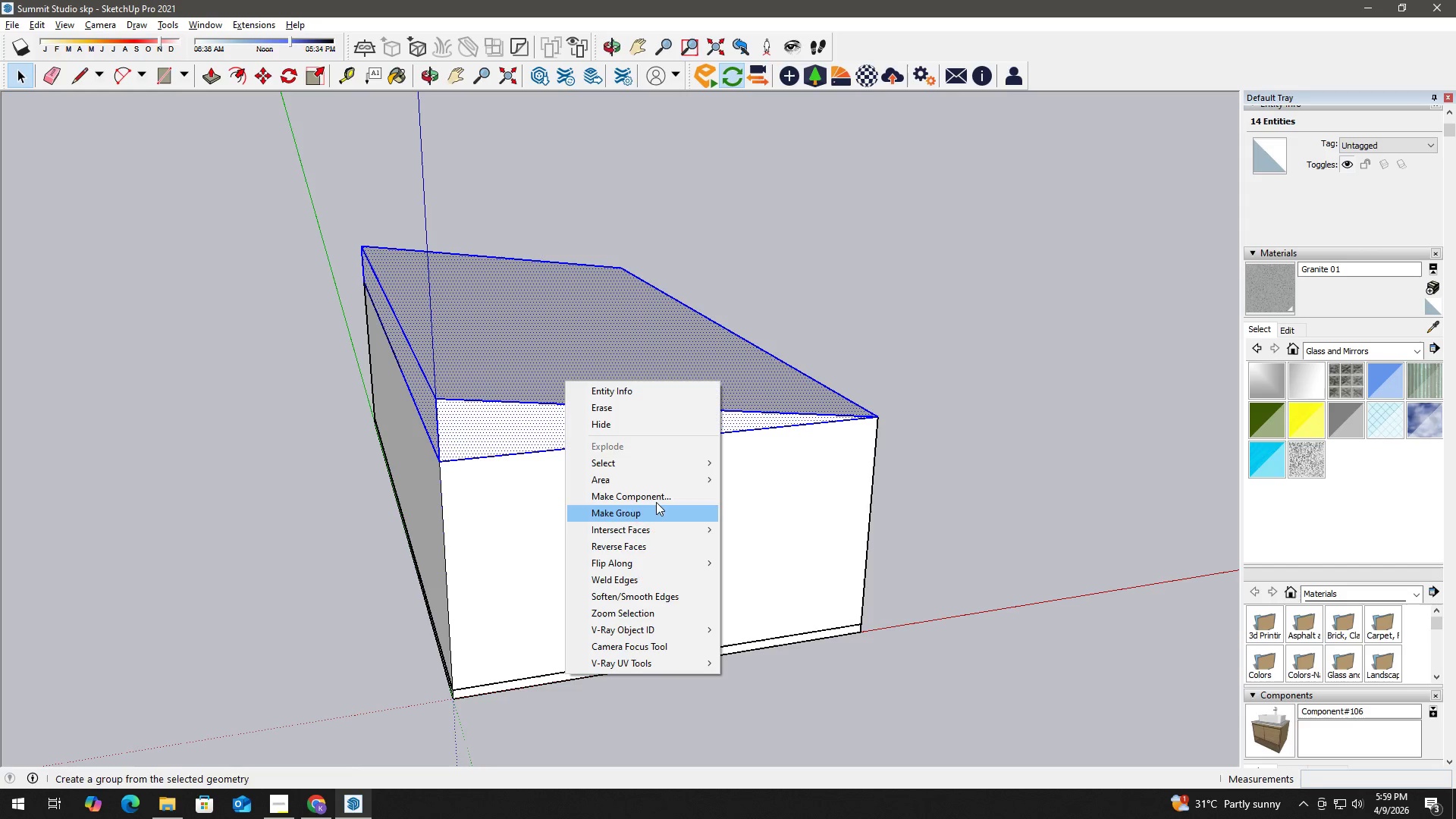 
left_click([662, 491])
 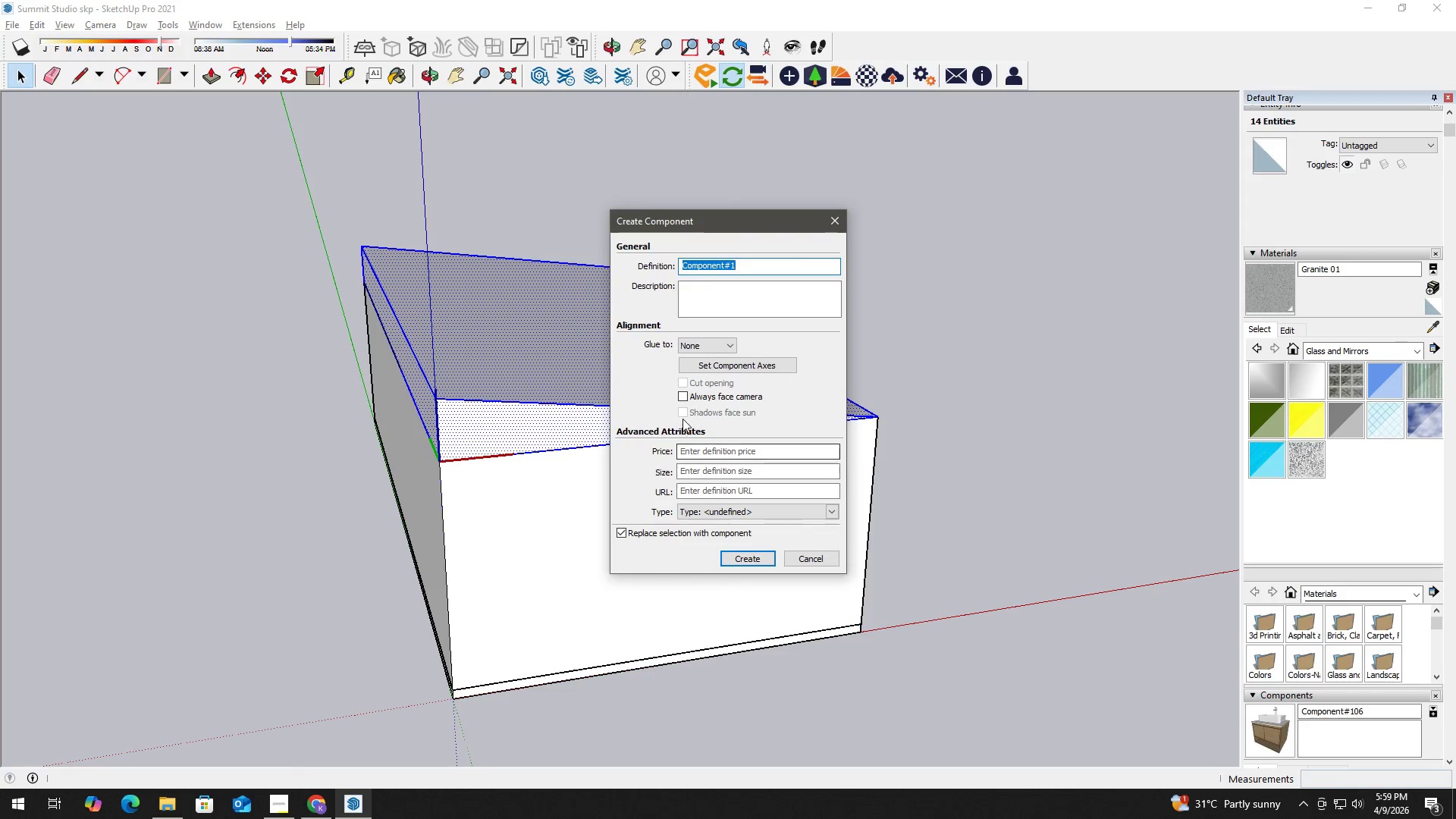 
type(For Ceiling Line)
 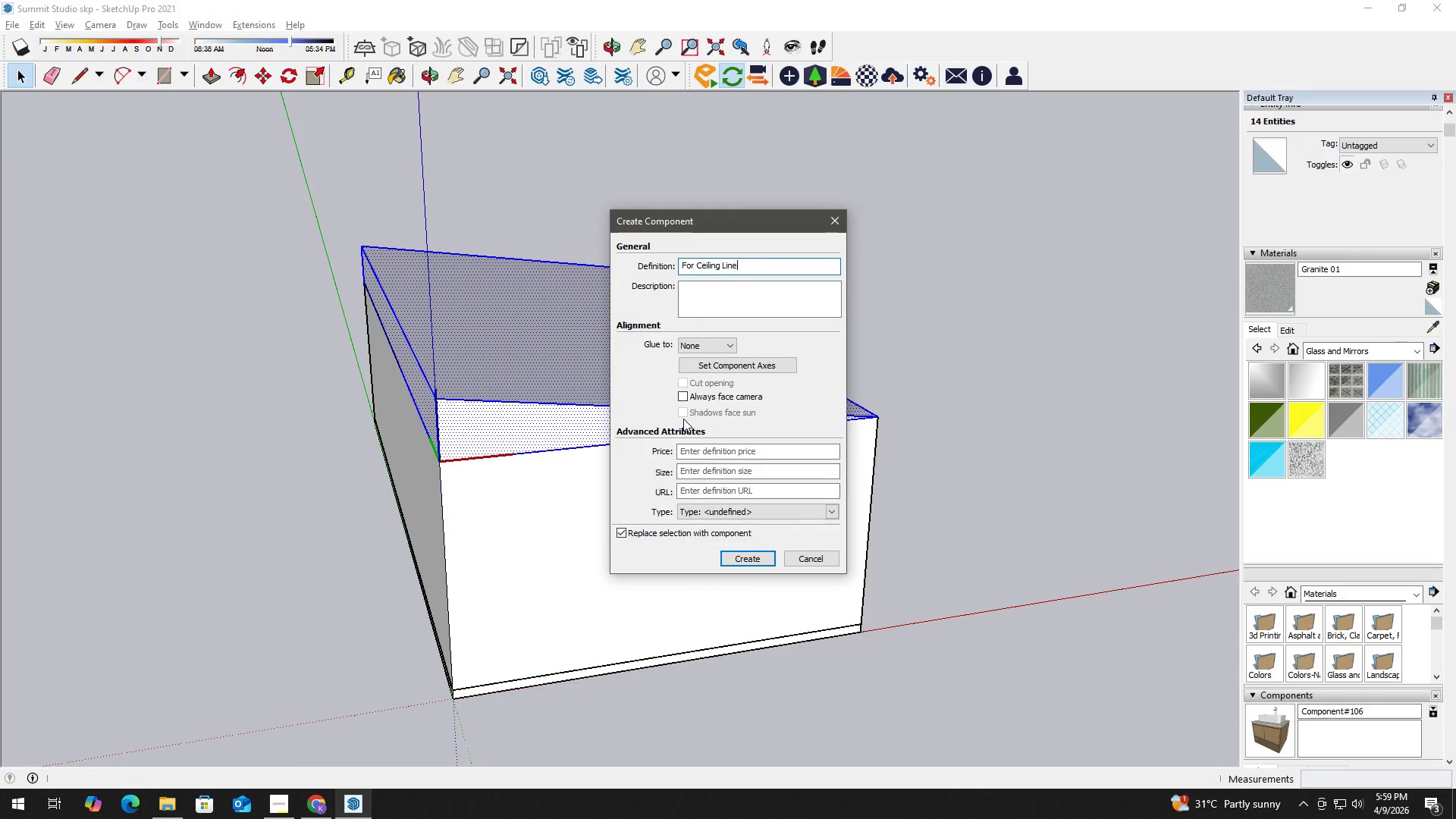 
key(Enter)
 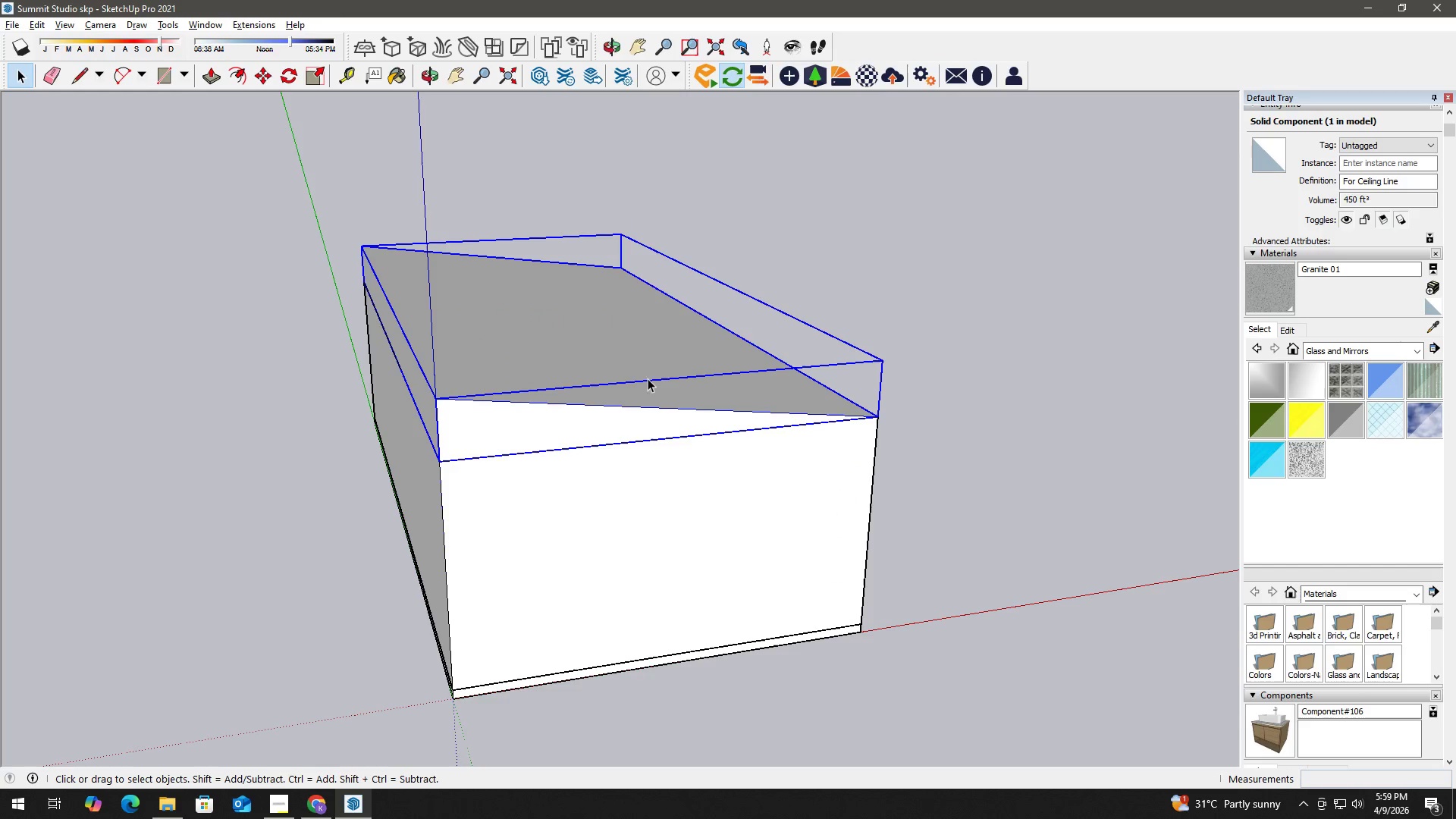 
double_click([917, 286])
 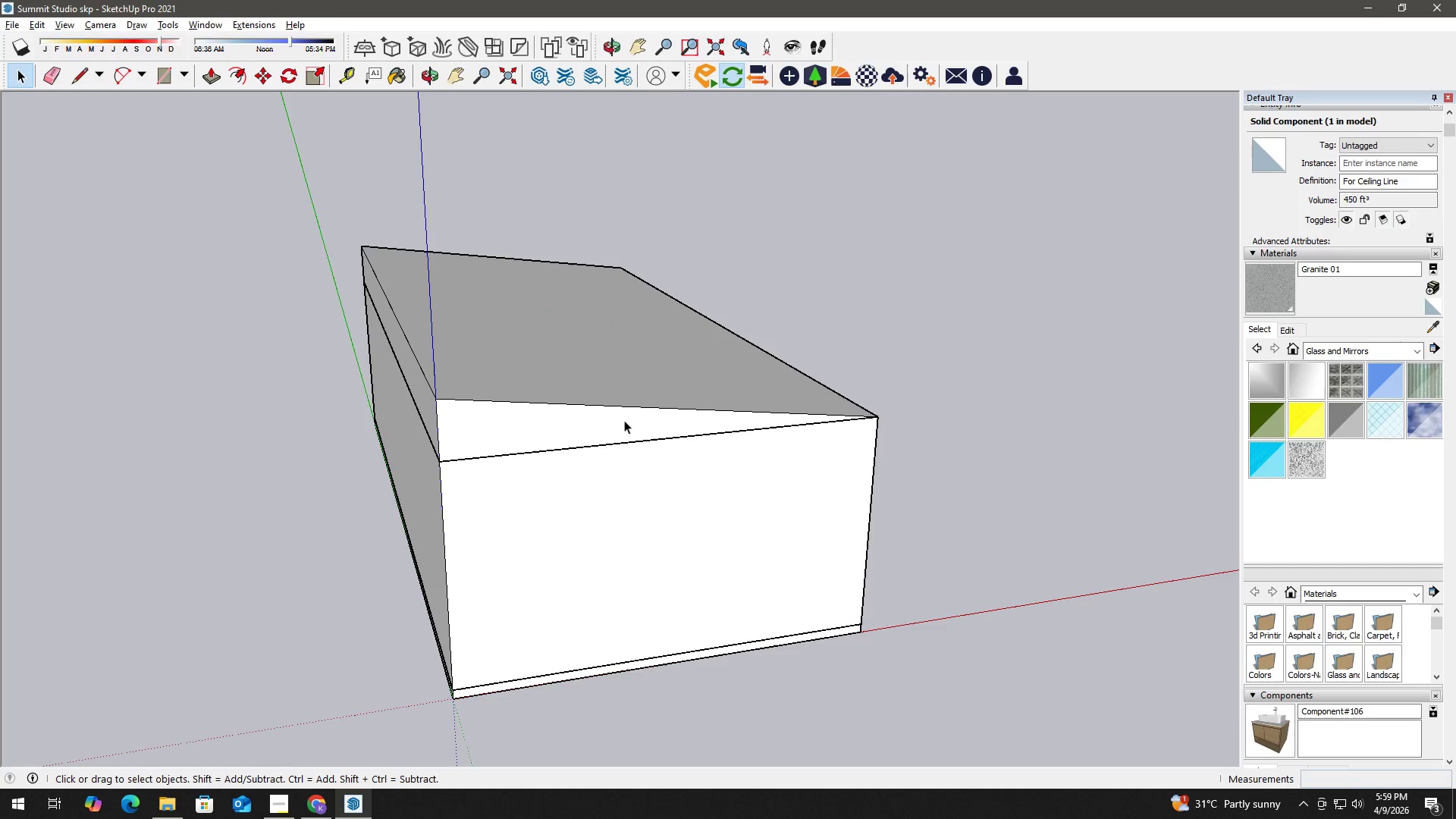 
scroll: coordinate [615, 422], scroll_direction: up, amount: 1.0
 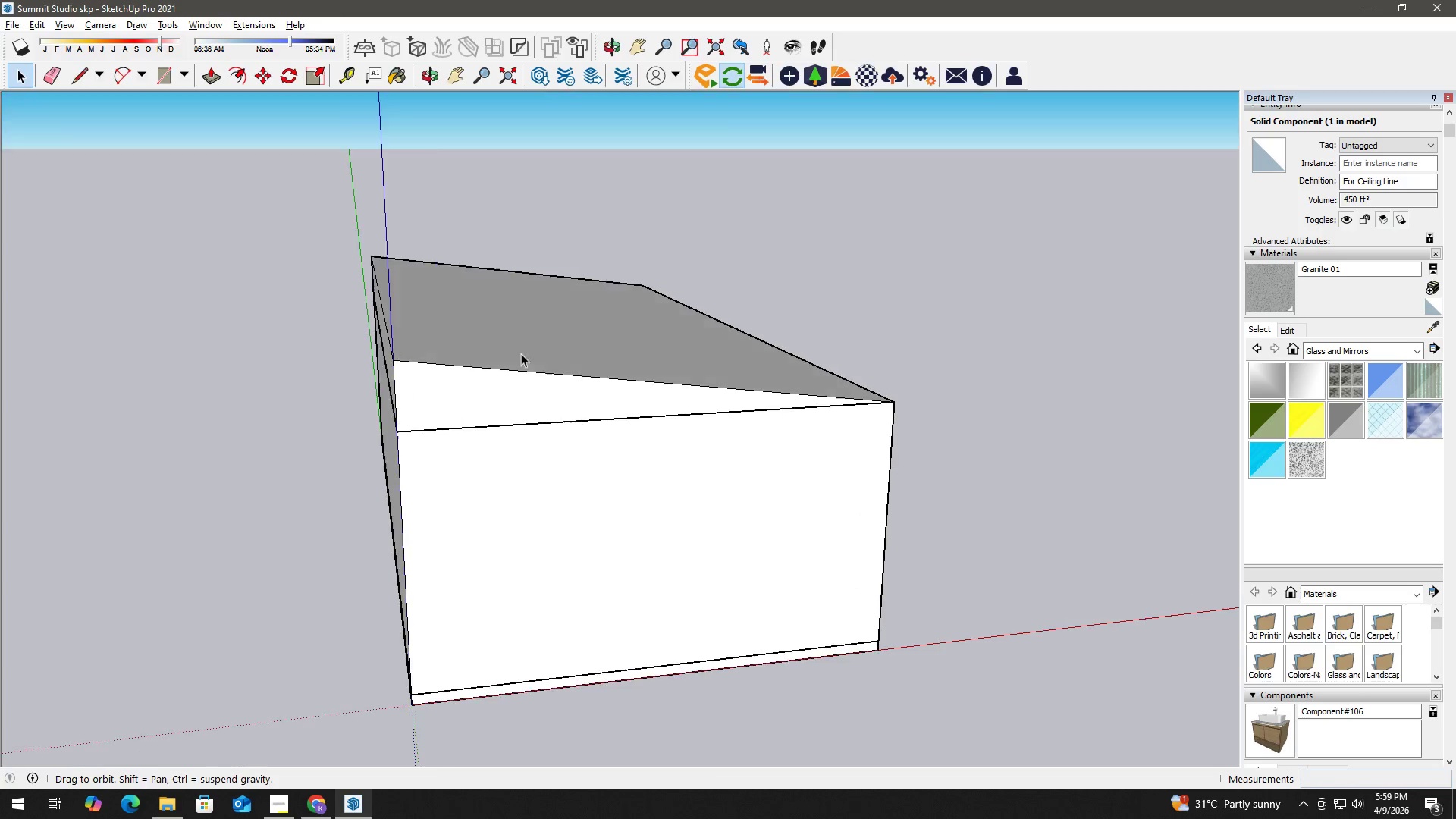 
key(T)
 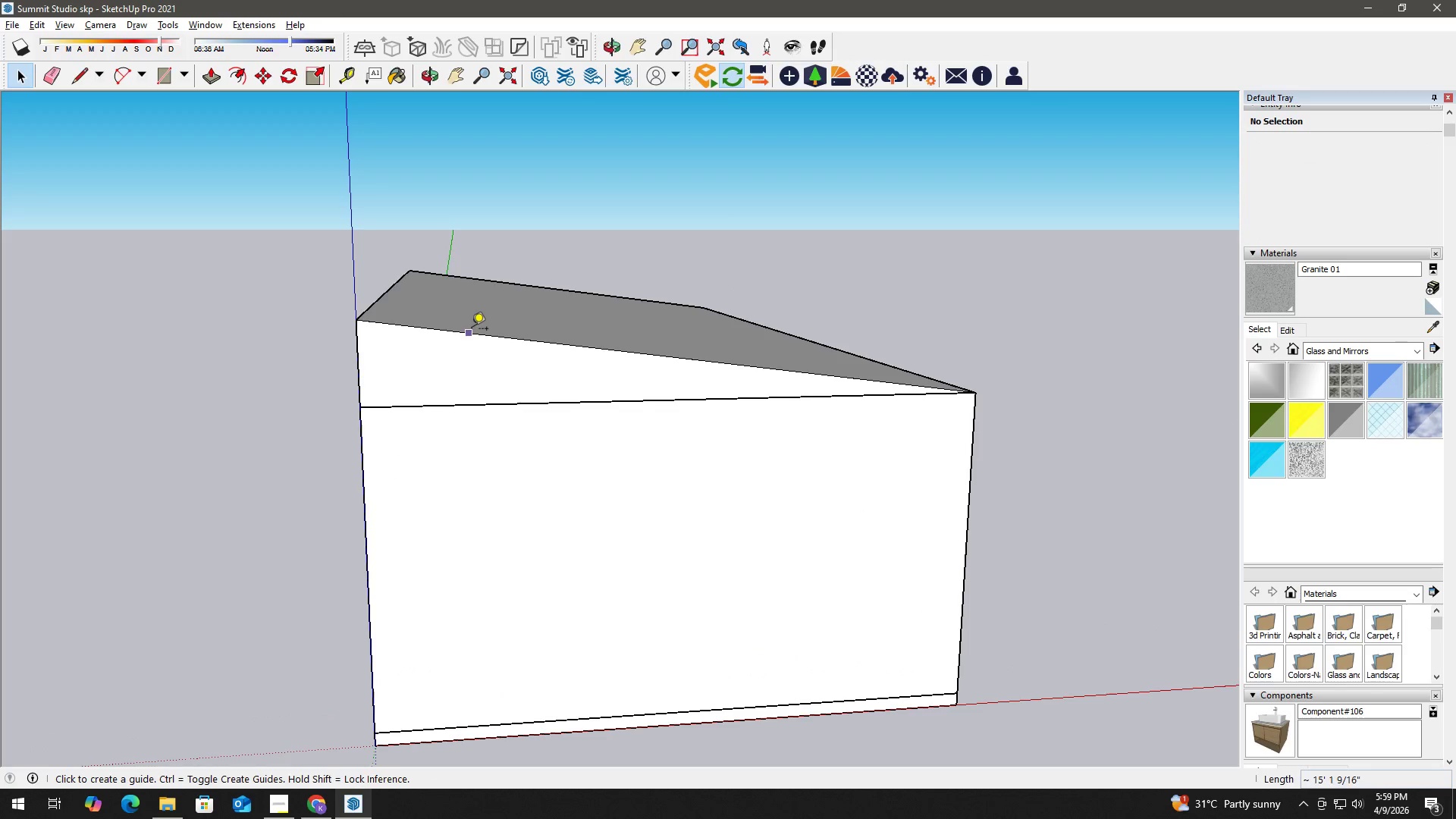 
scroll: coordinate [388, 357], scroll_direction: up, amount: 3.0
 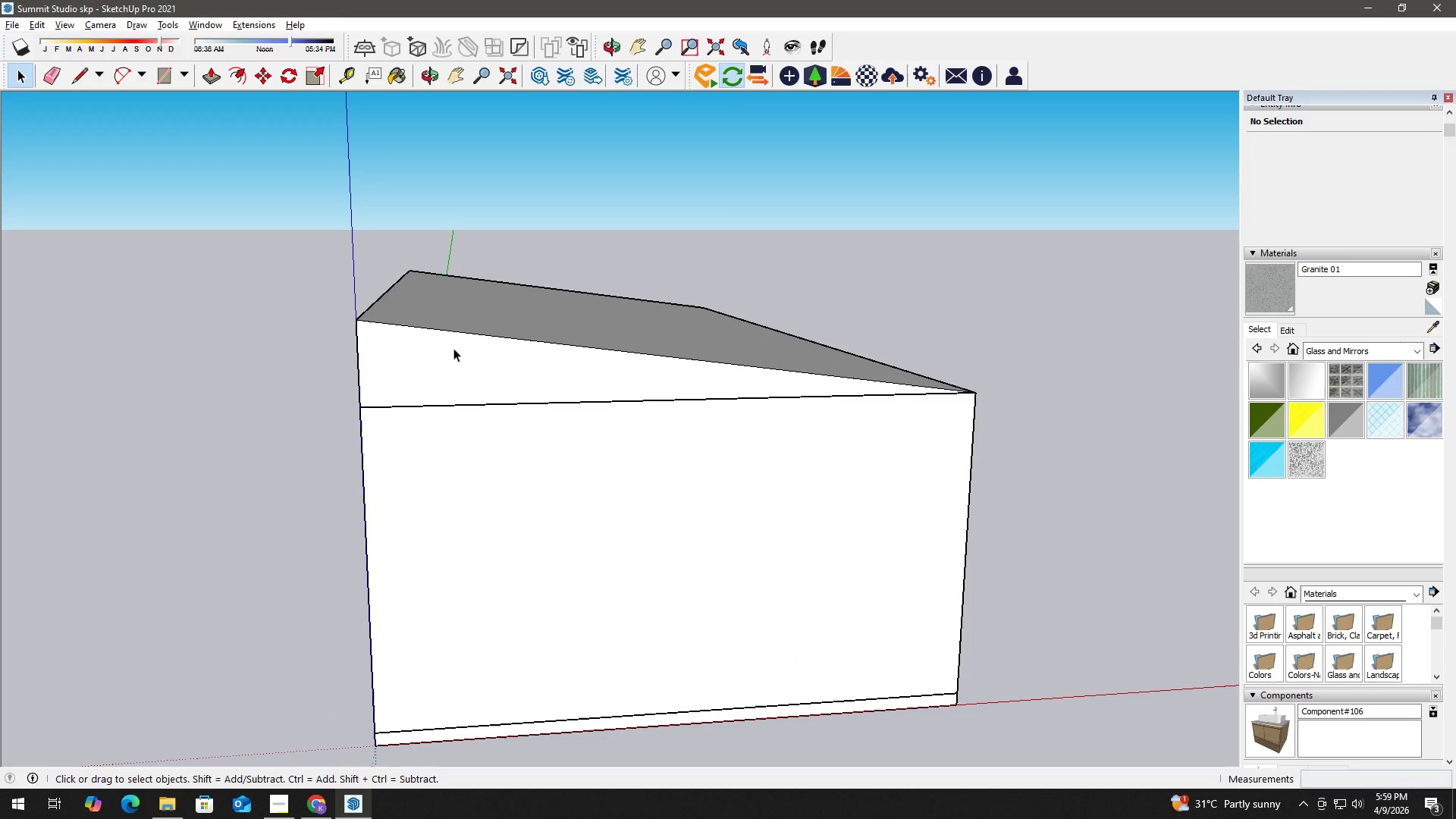 
left_click([472, 331])
 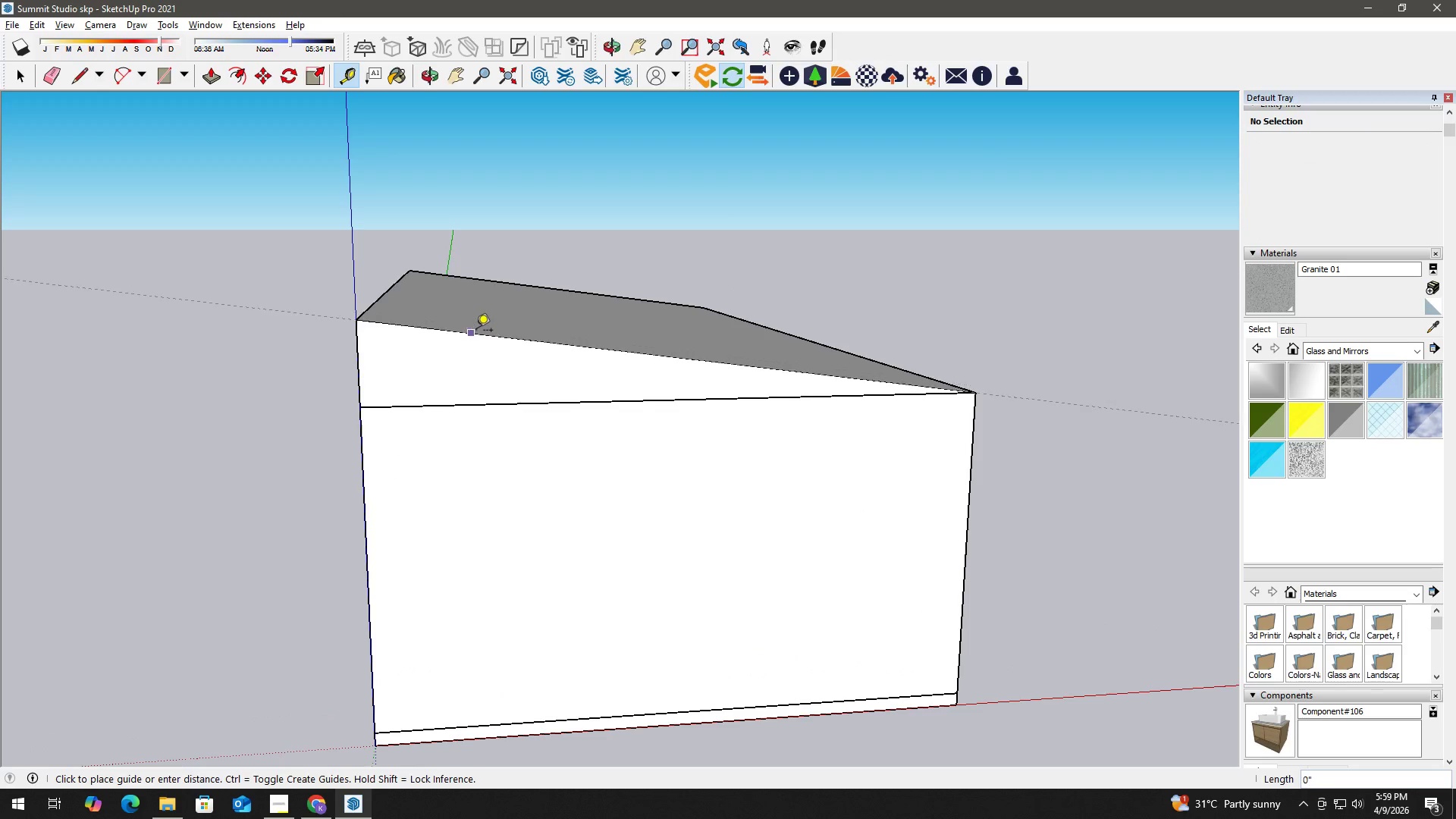 
left_click([476, 331])
 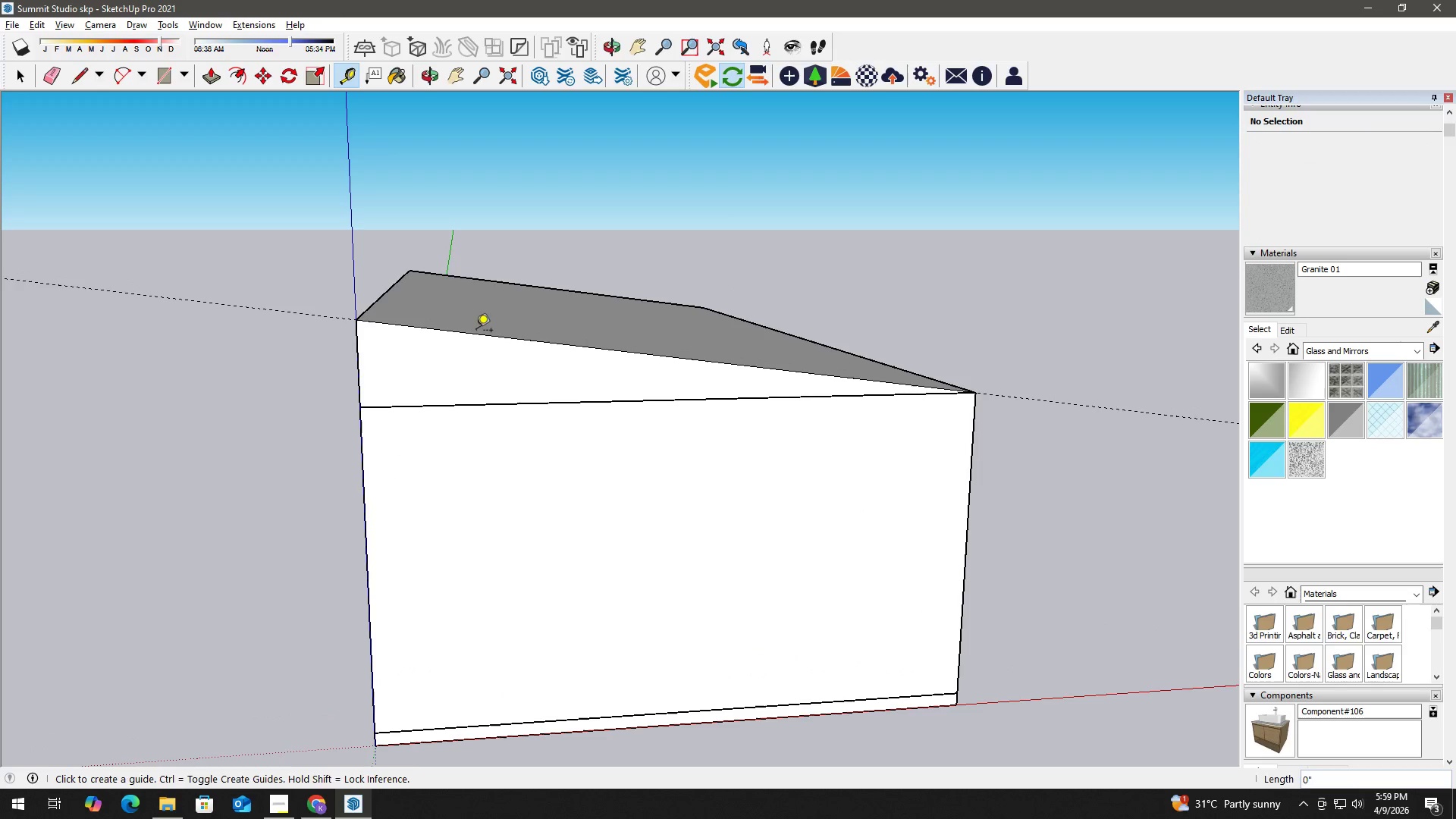 
key(Space)
 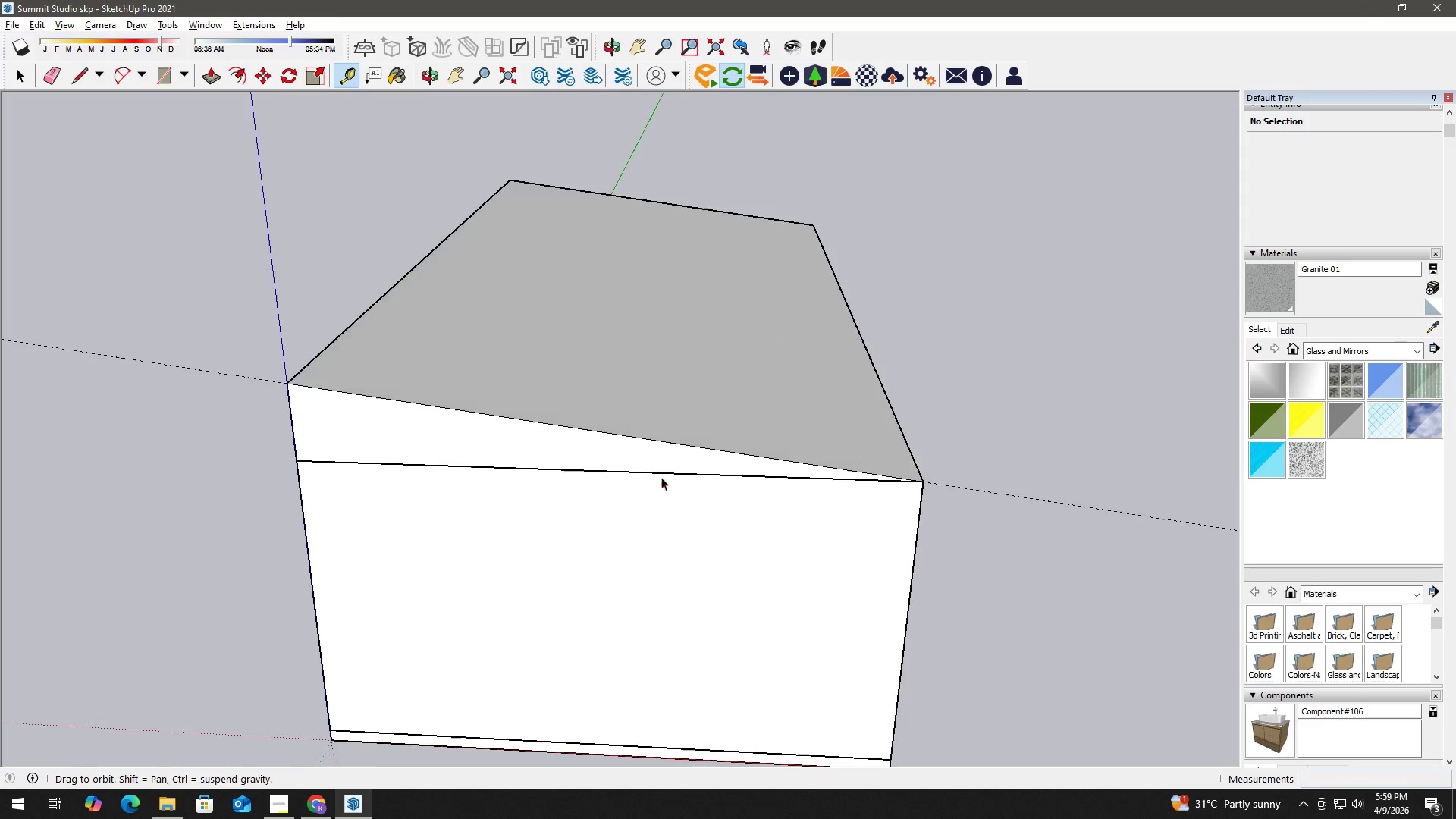 
key(T)
 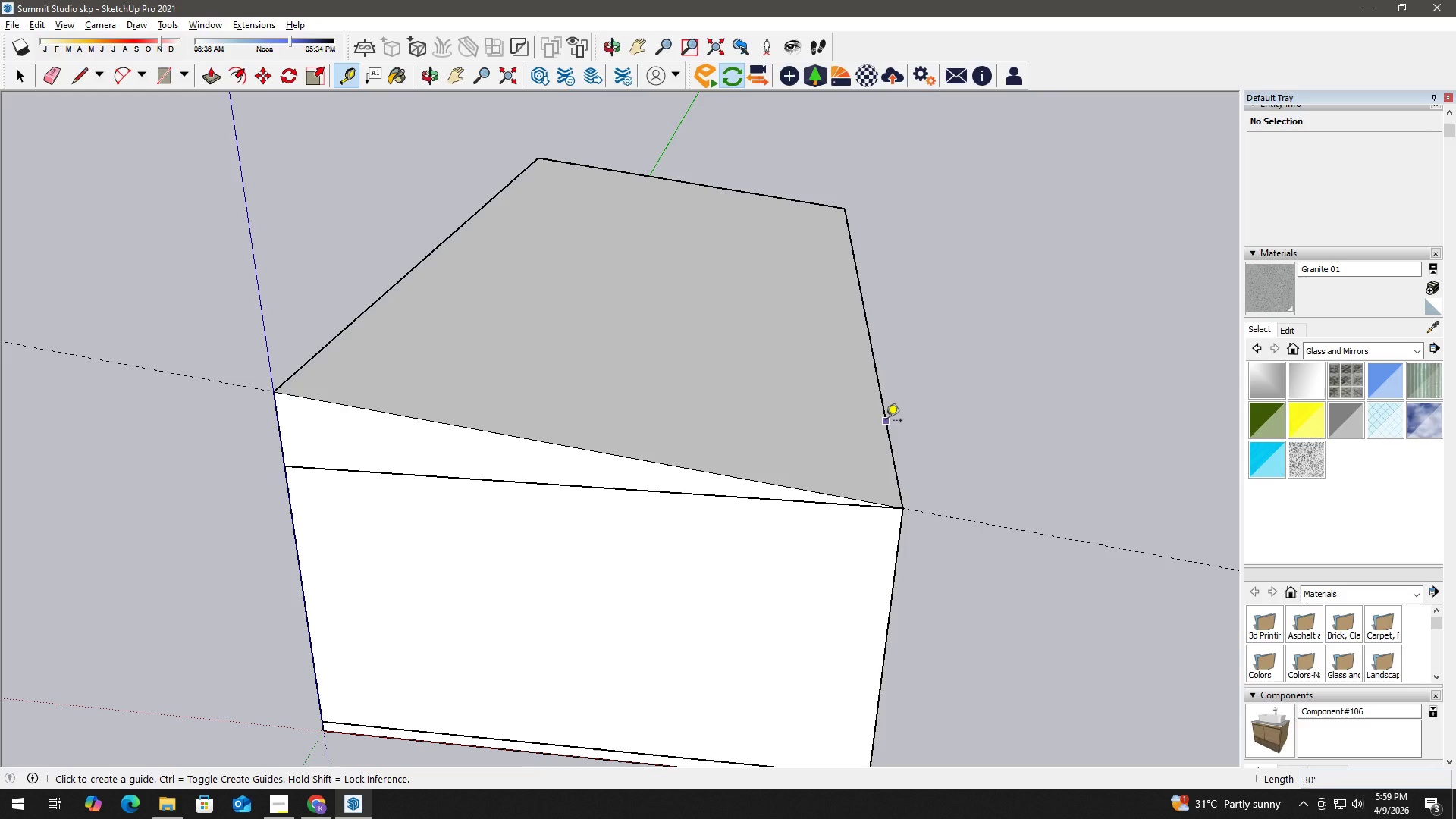 
left_click([886, 422])
 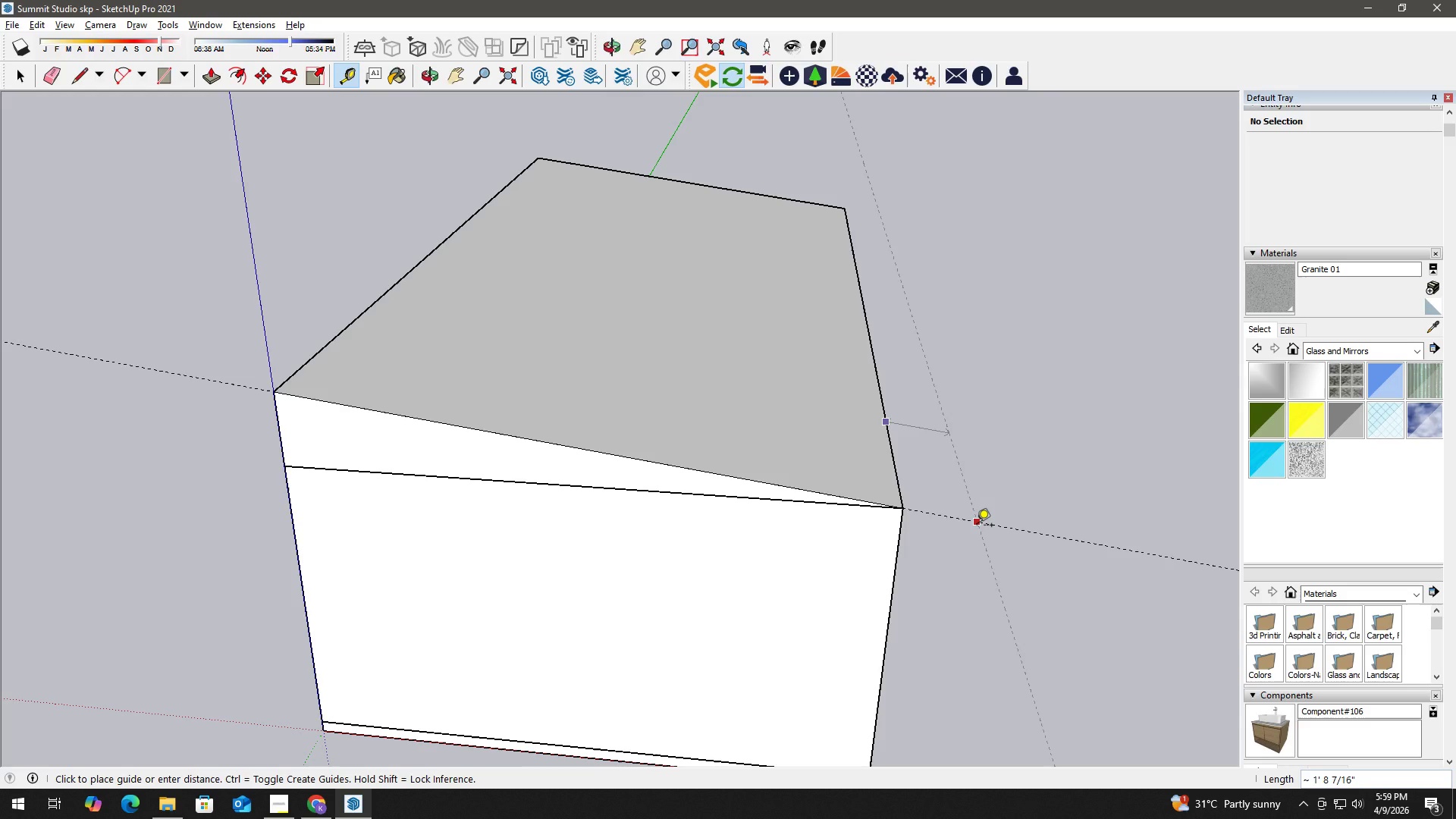 
wait(28.62)
 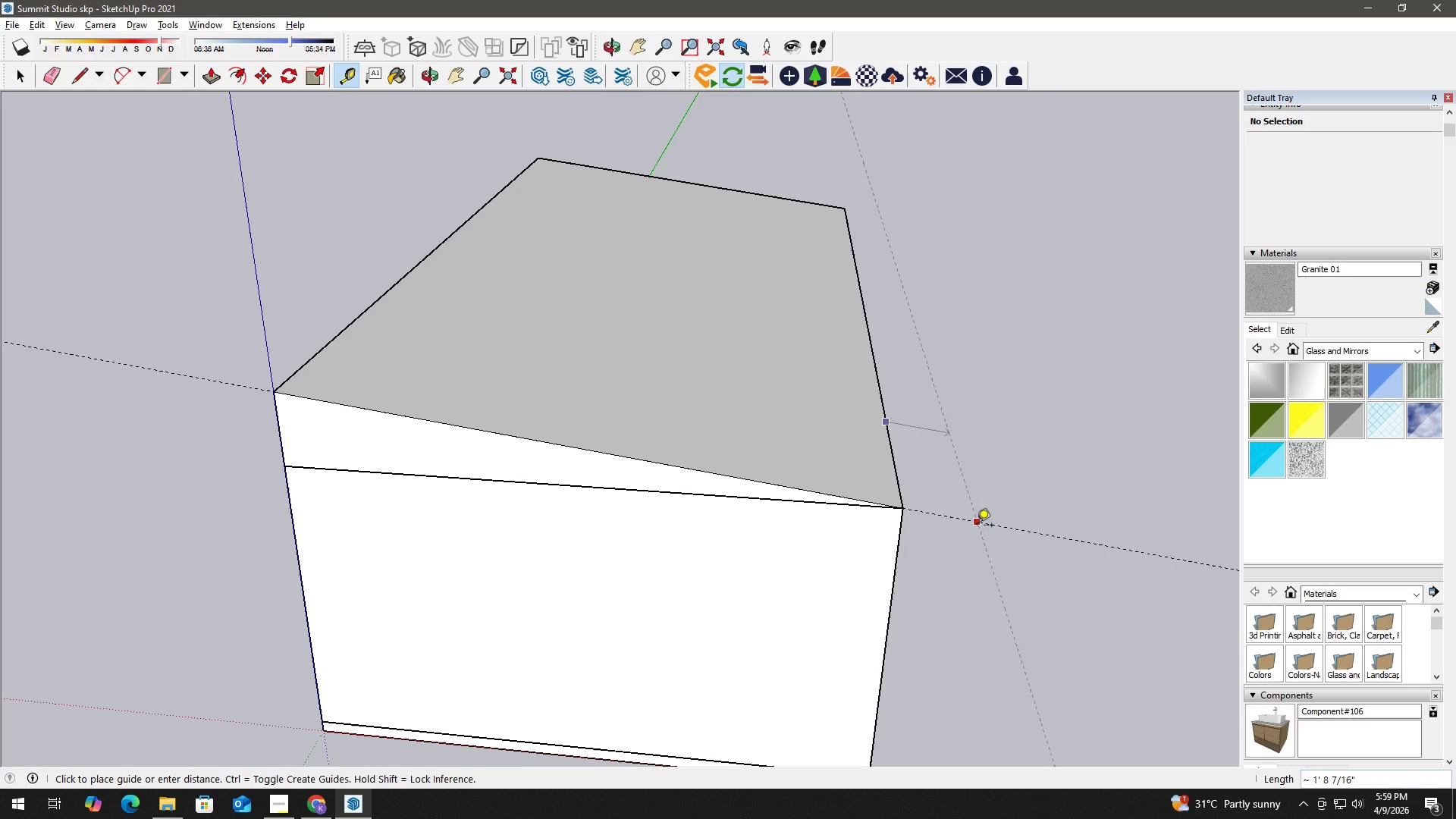 
key(Numpad4)
 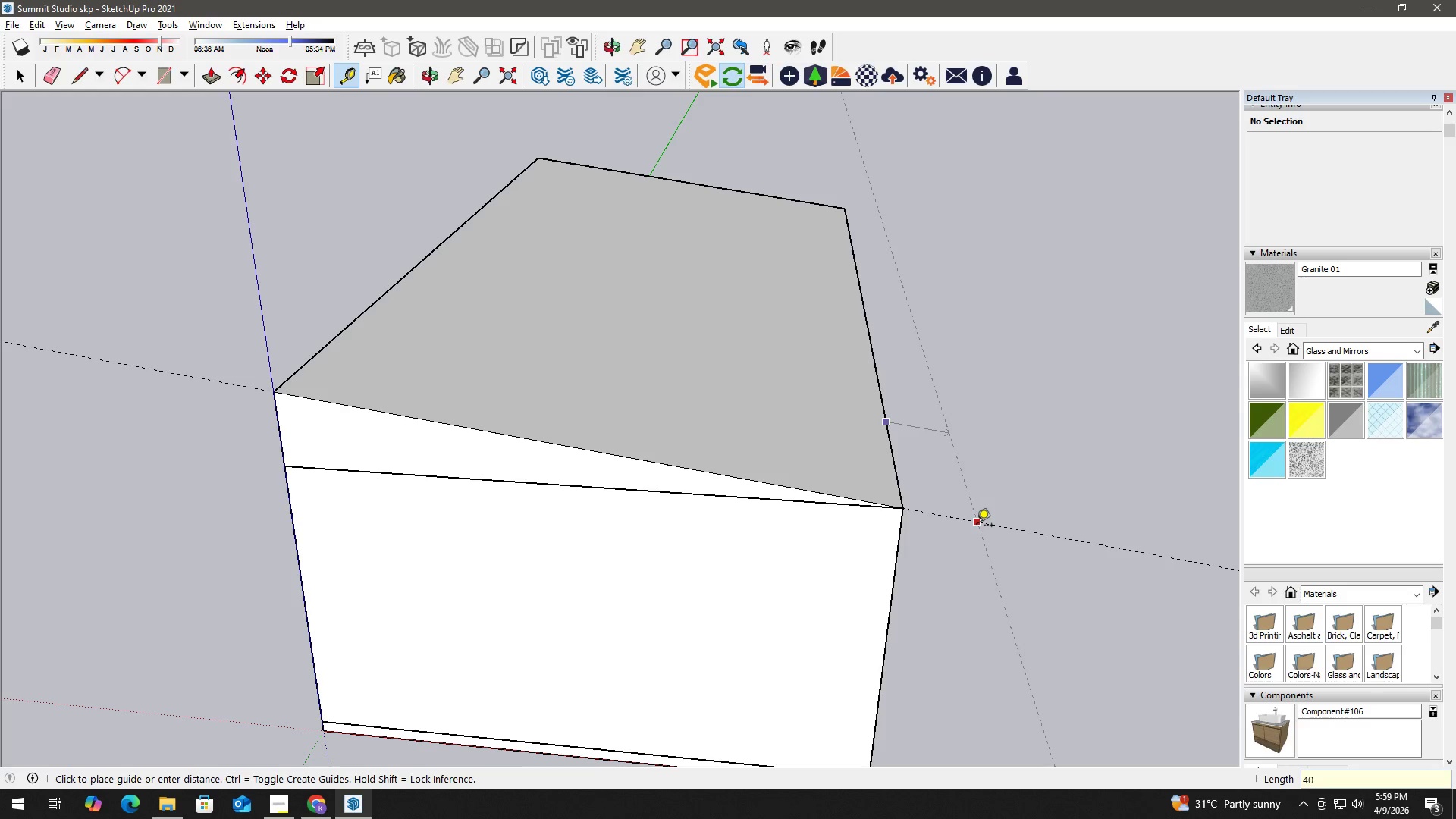 
key(Numpad0)
 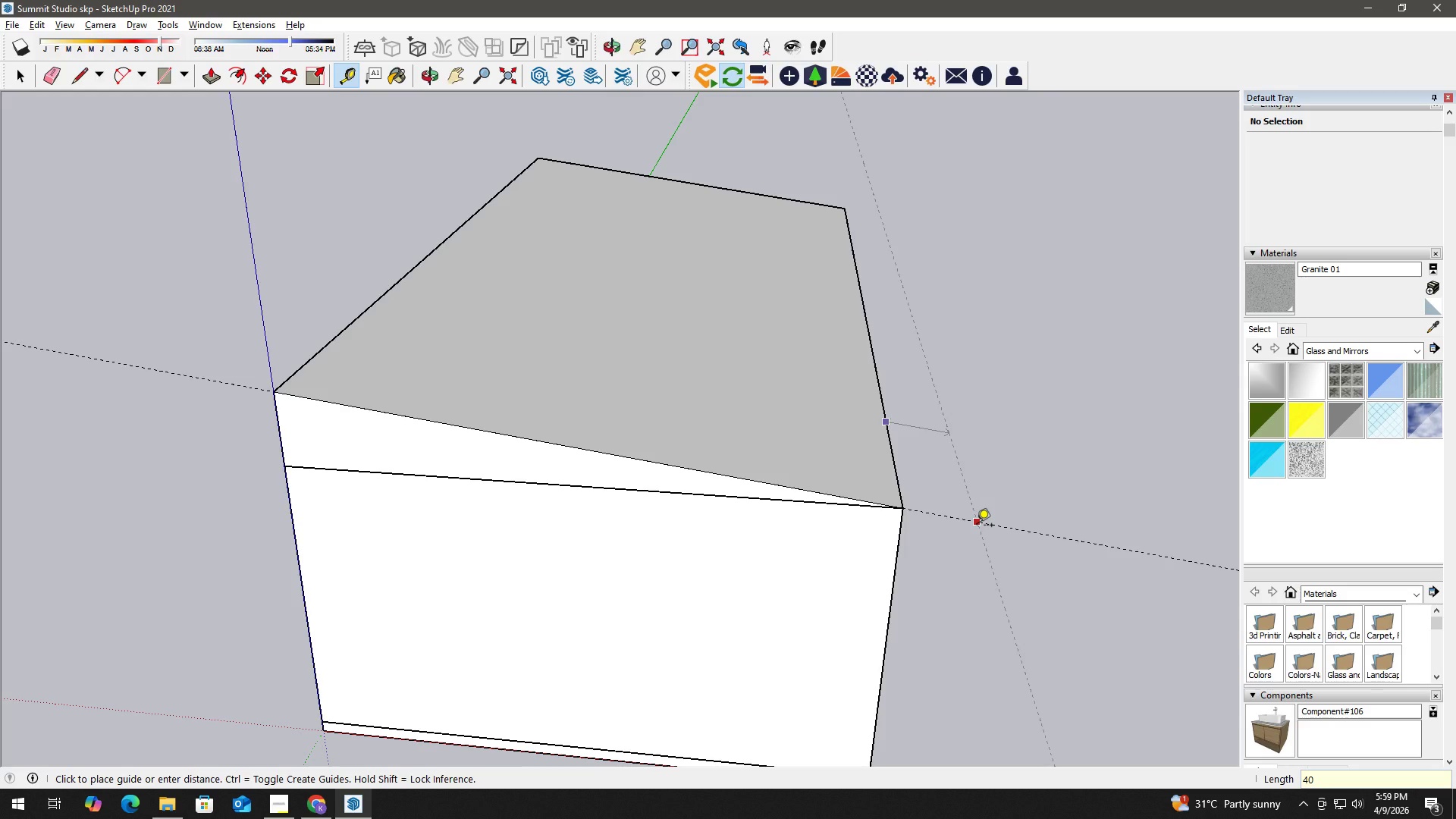 
key(Shift+ShiftLeft)
 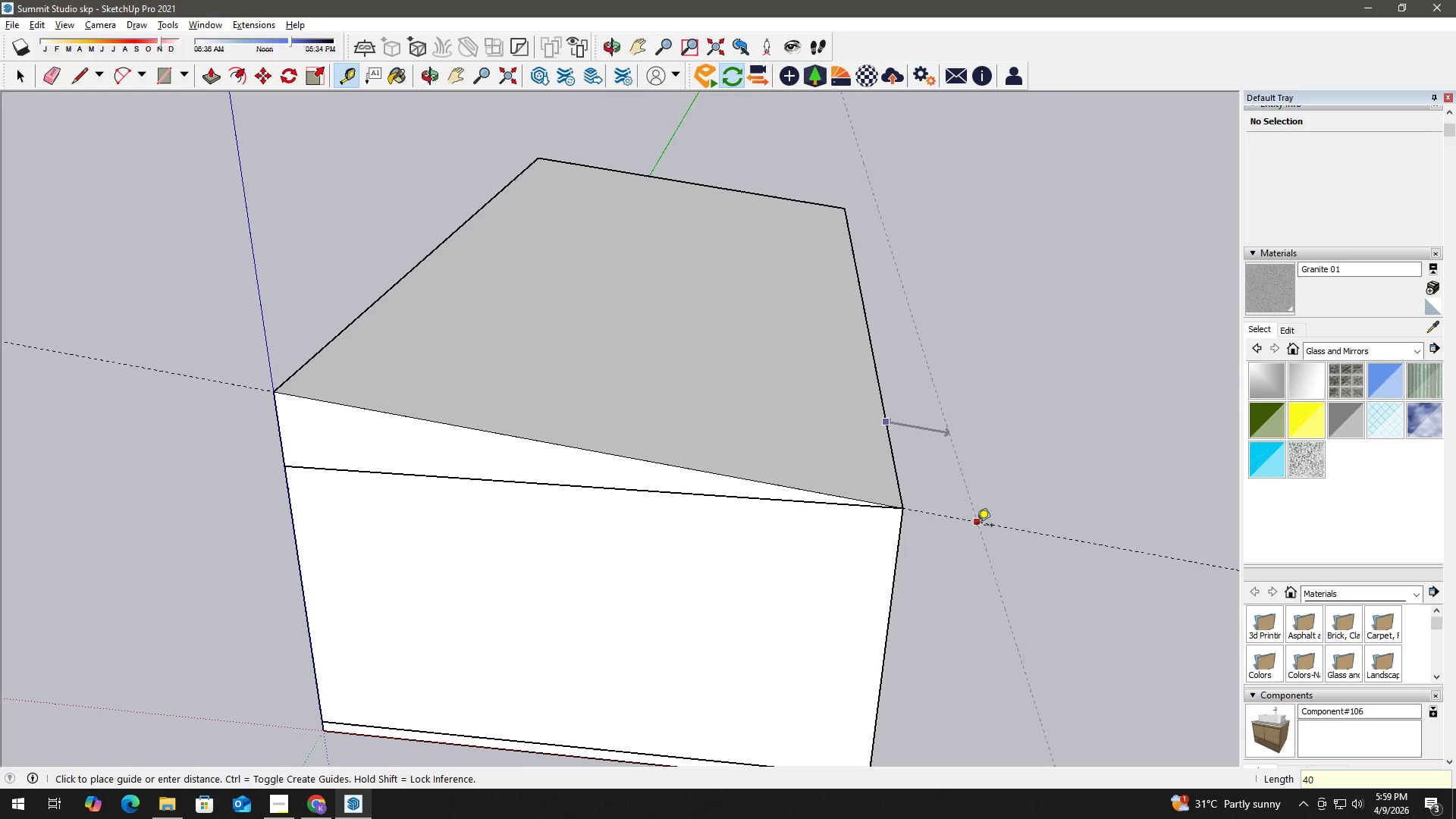 
key(Shift+Quote)
 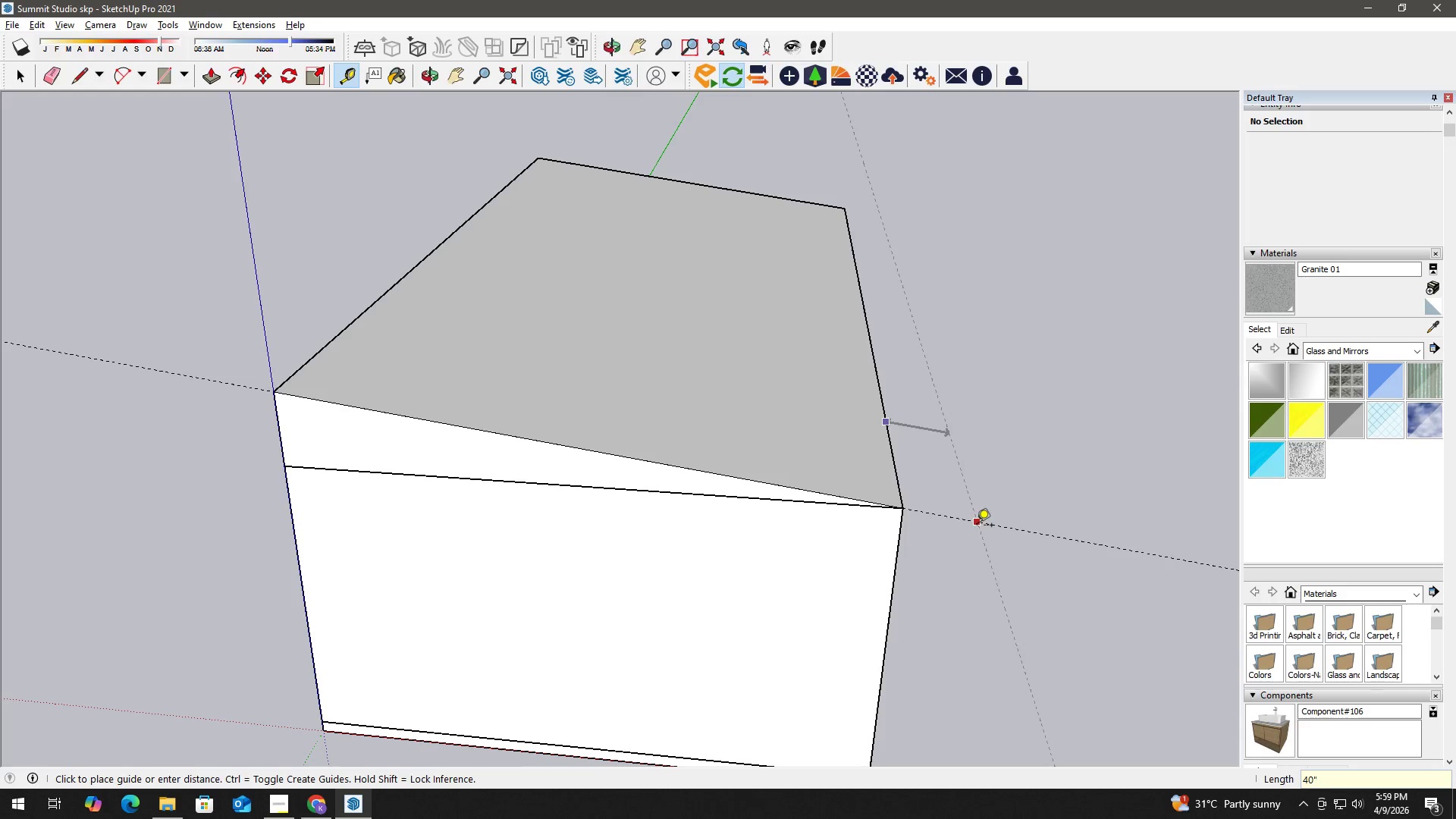 
key(Enter)
 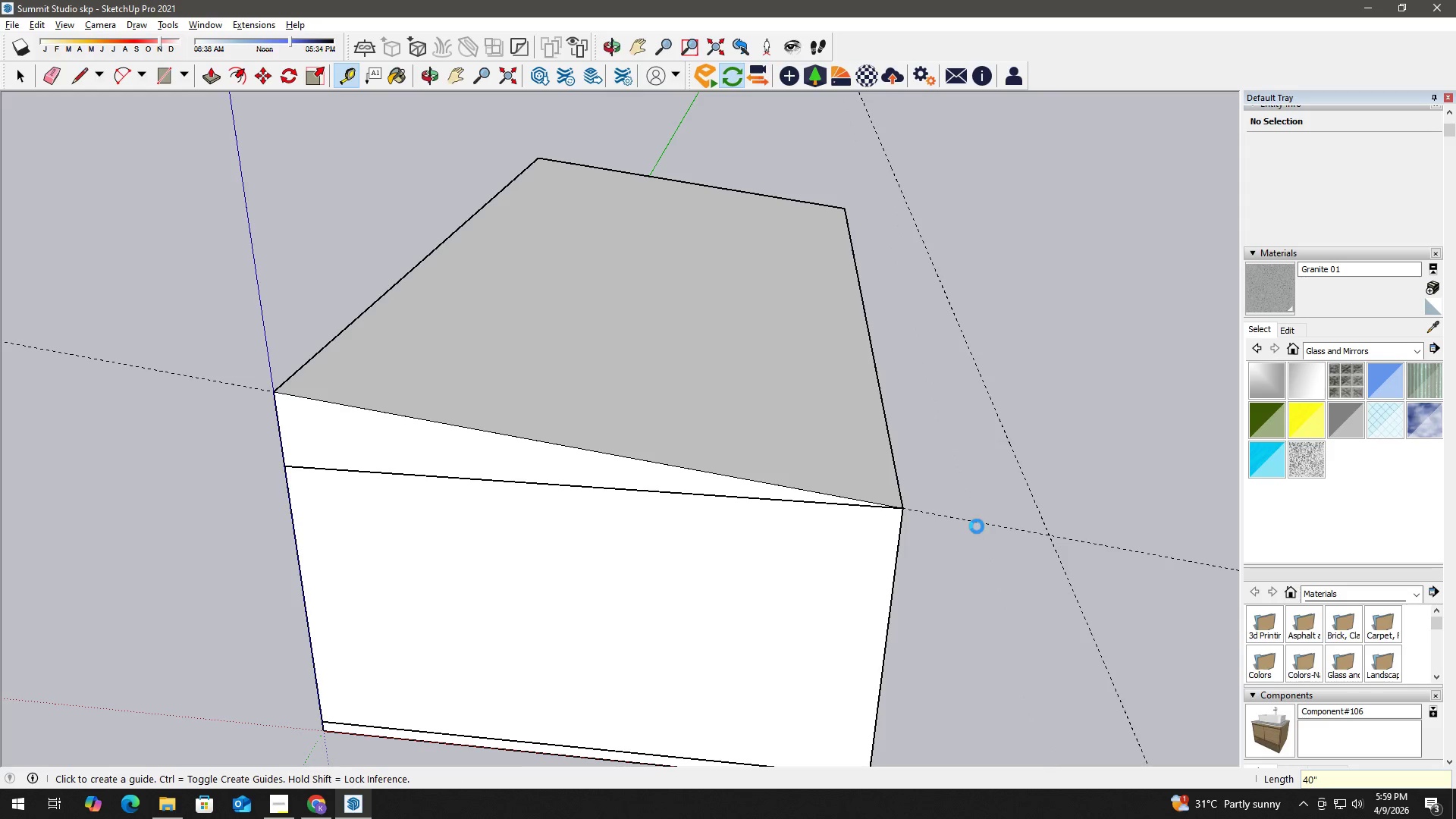 
key(Space)
 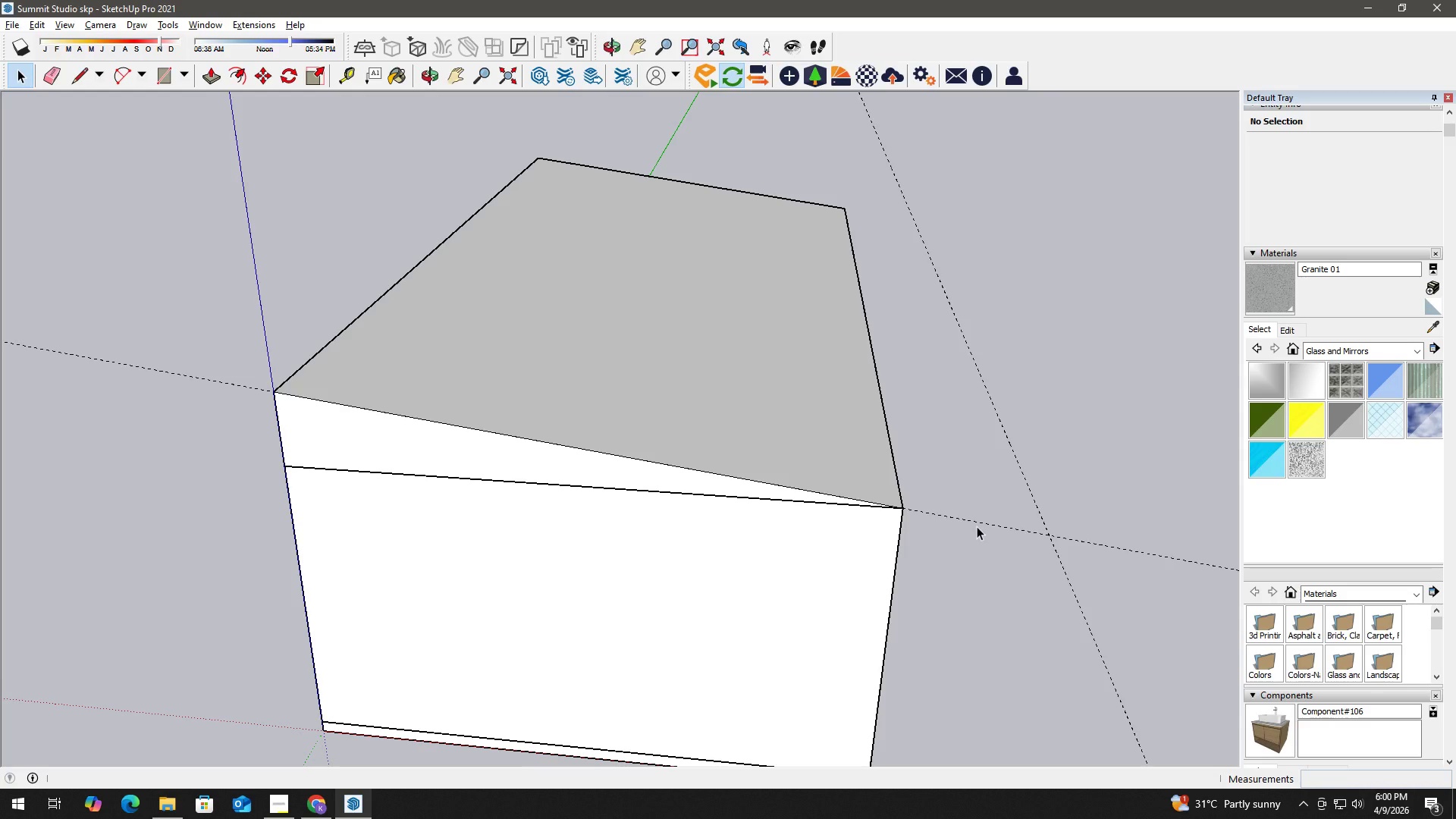 
wait(8.62)
 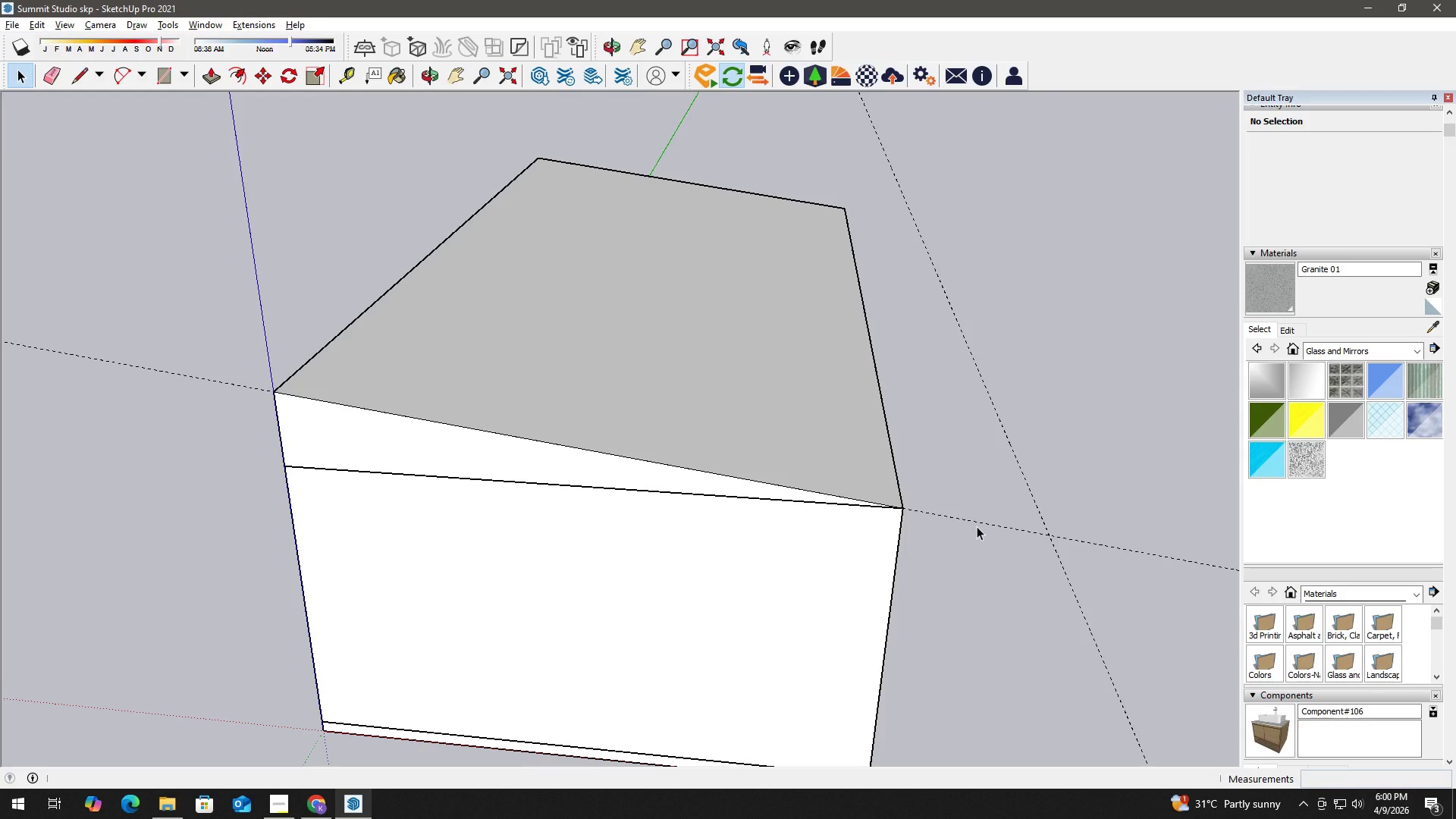 
key(Space)
 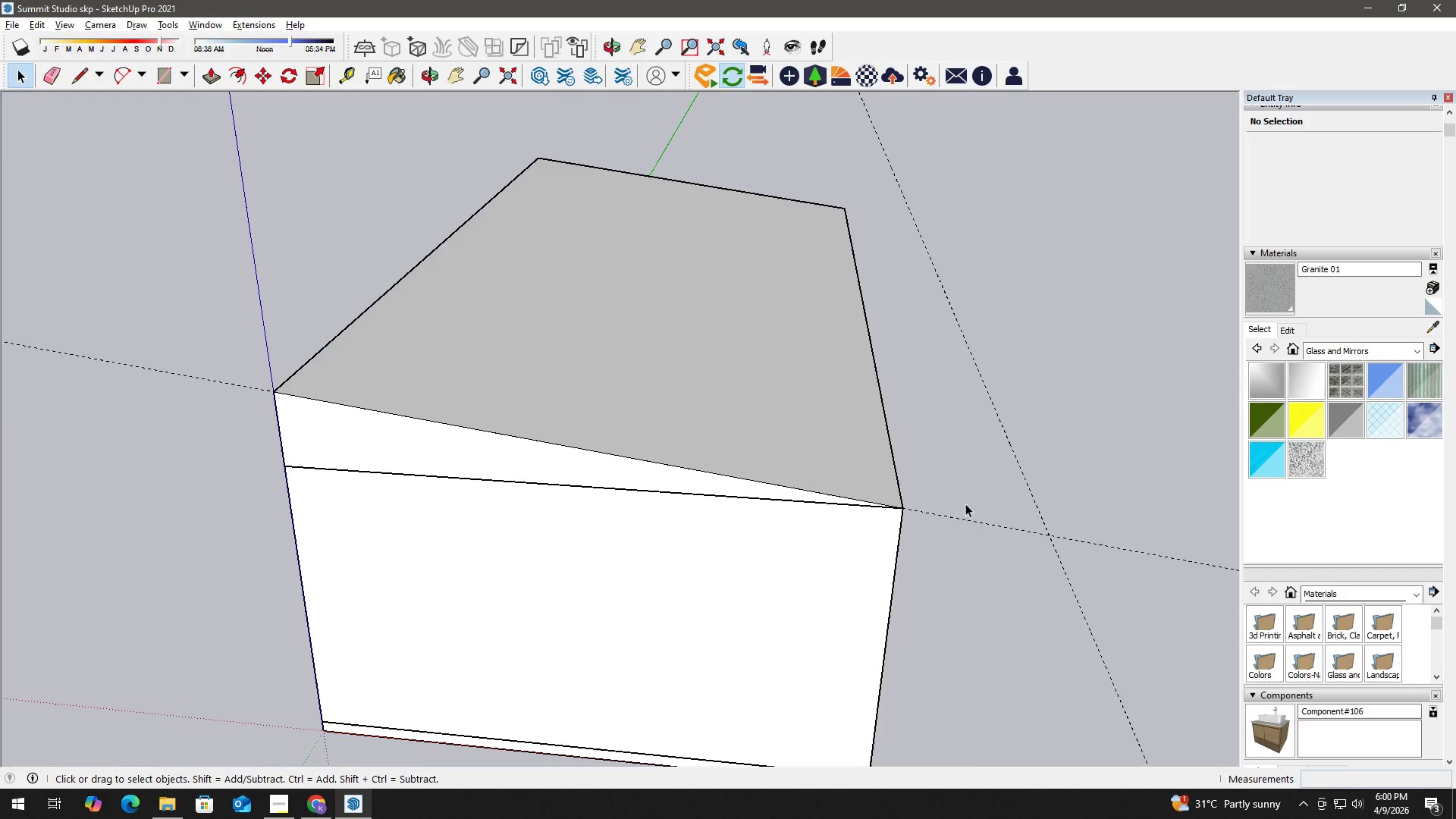 
scroll: coordinate [960, 510], scroll_direction: down, amount: 4.0
 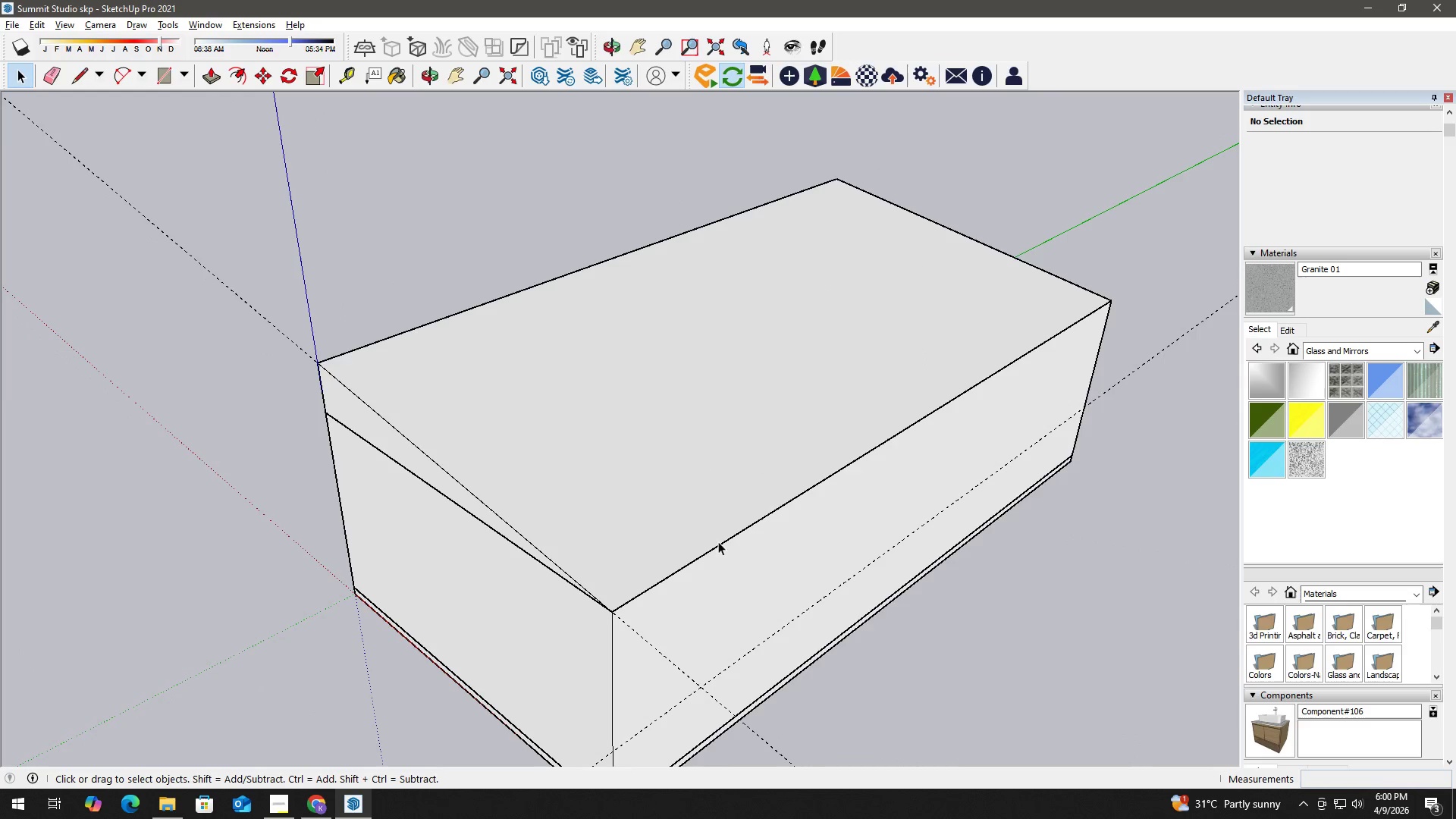 
key(T)
 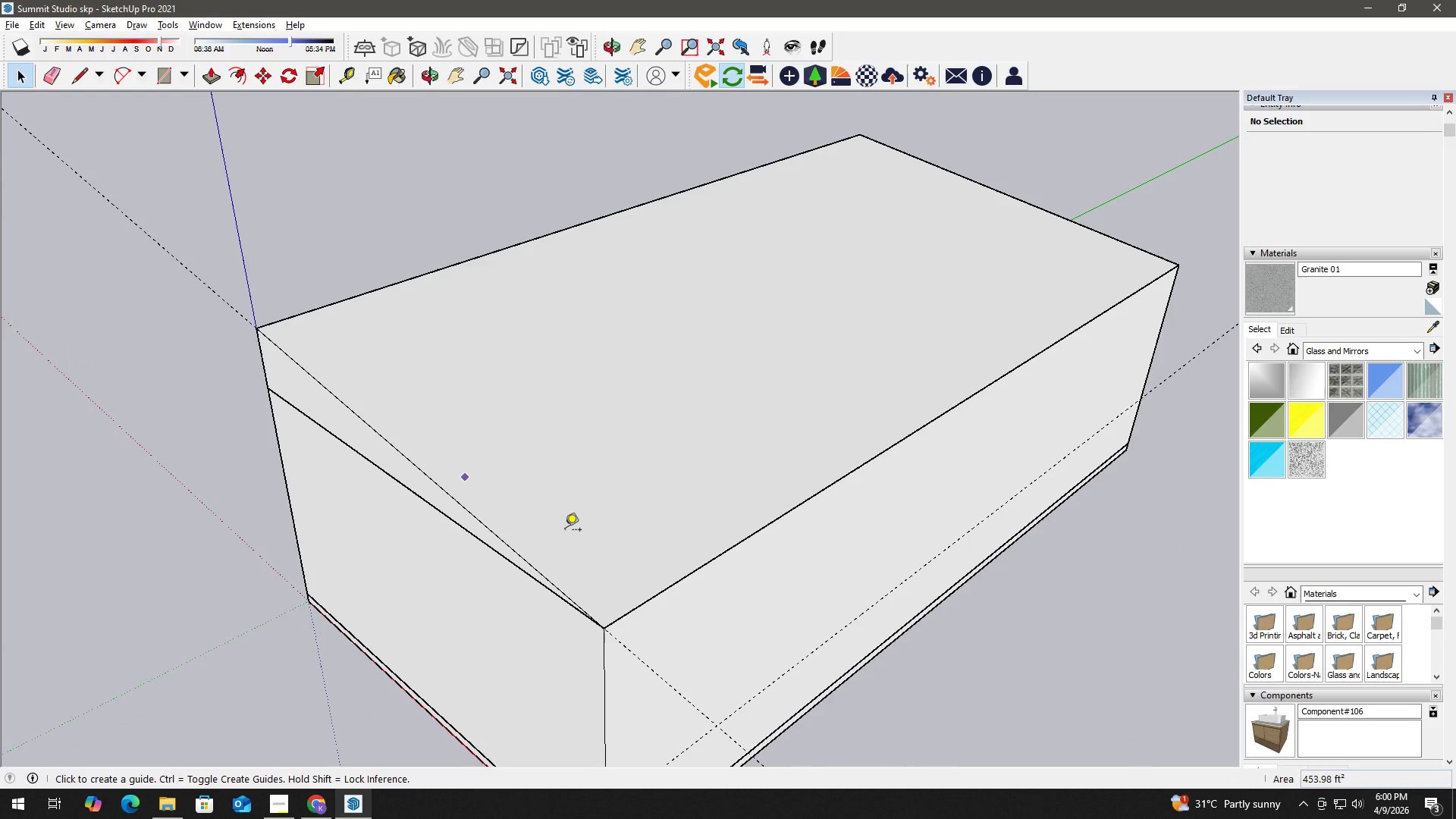 
scroll: coordinate [631, 549], scroll_direction: up, amount: 2.0
 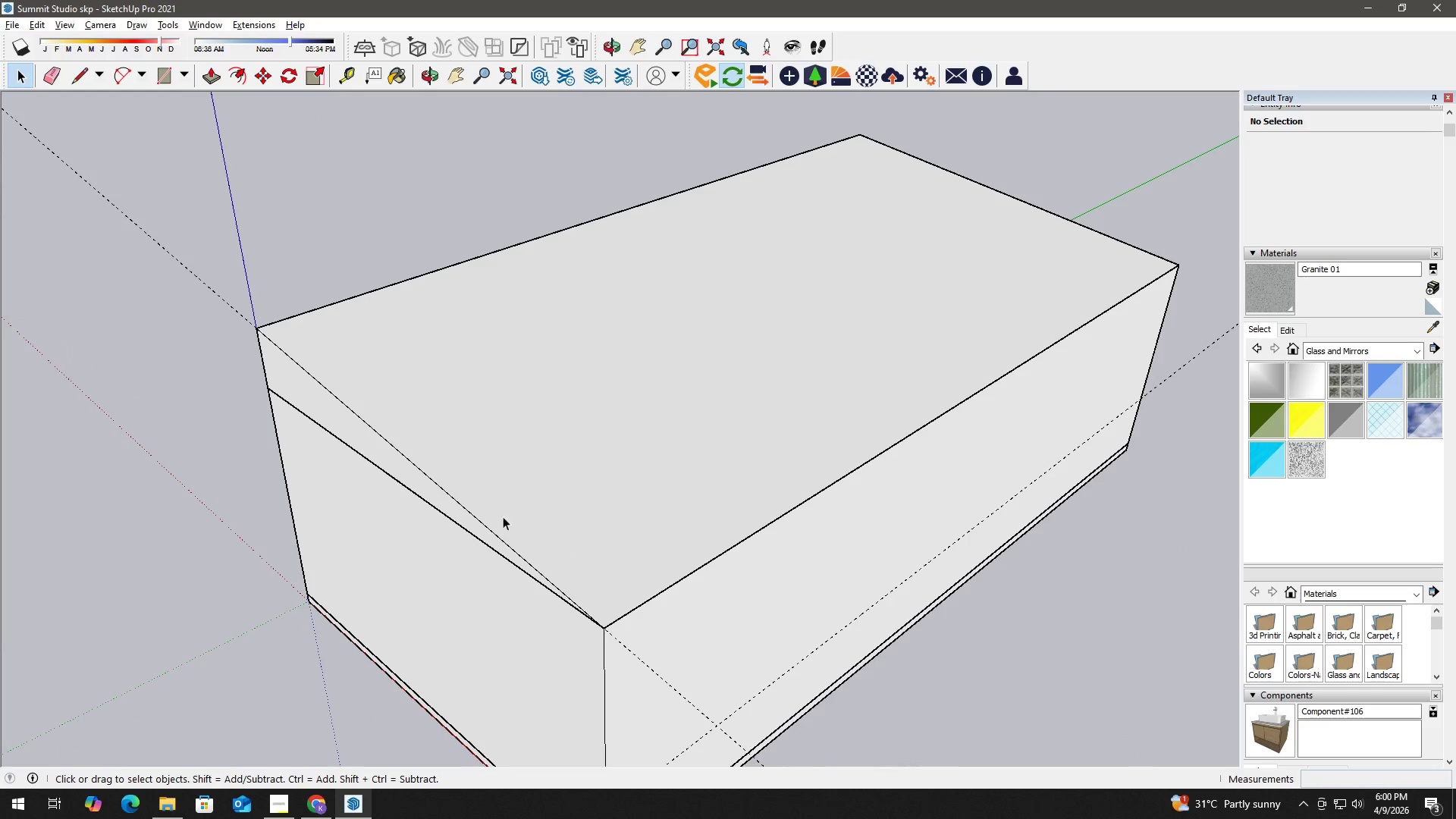 
scroll: coordinate [570, 543], scroll_direction: down, amount: 3.0
 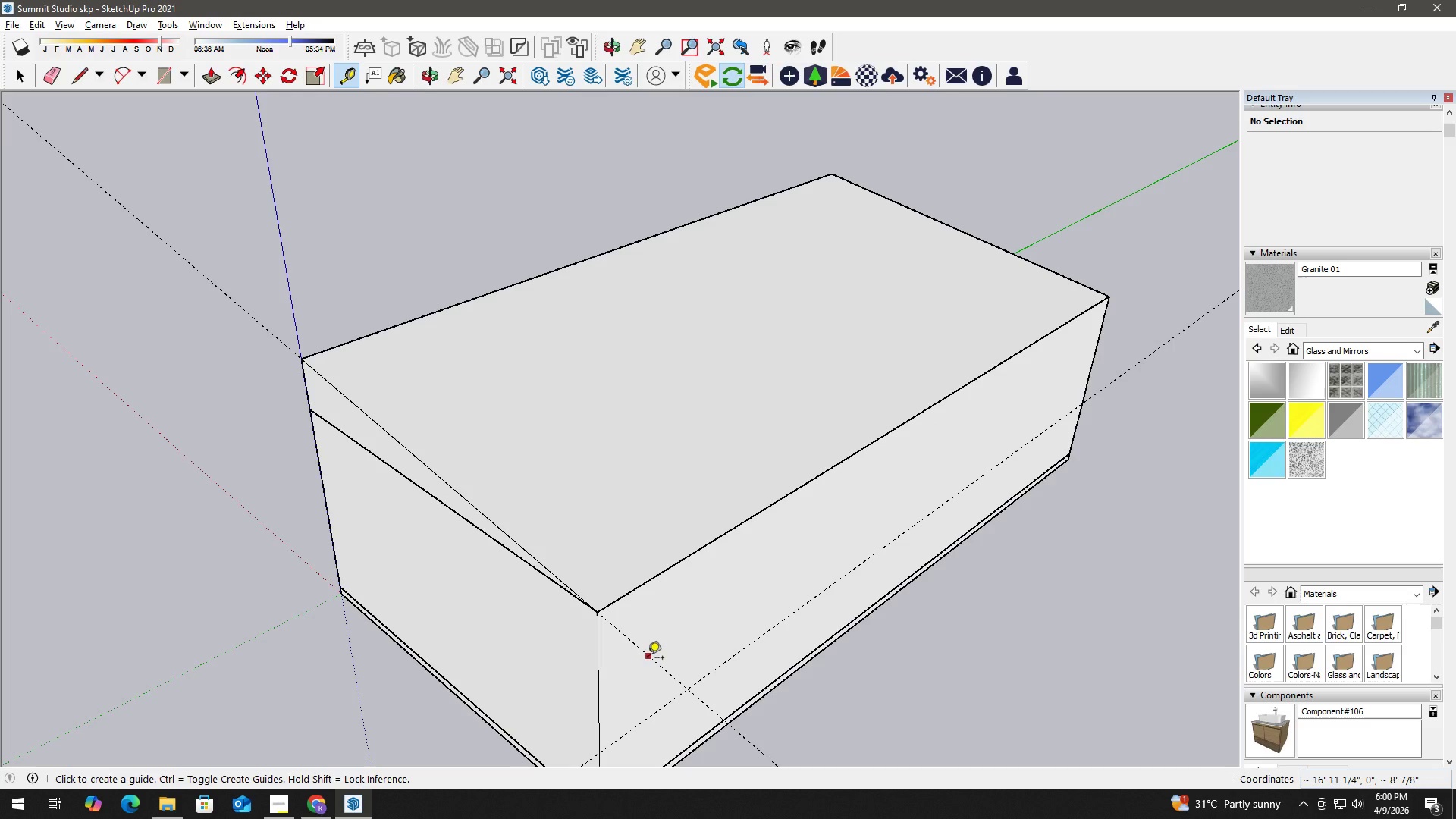 
left_click_drag(start_coordinate=[648, 658], to_coordinate=[654, 652])
 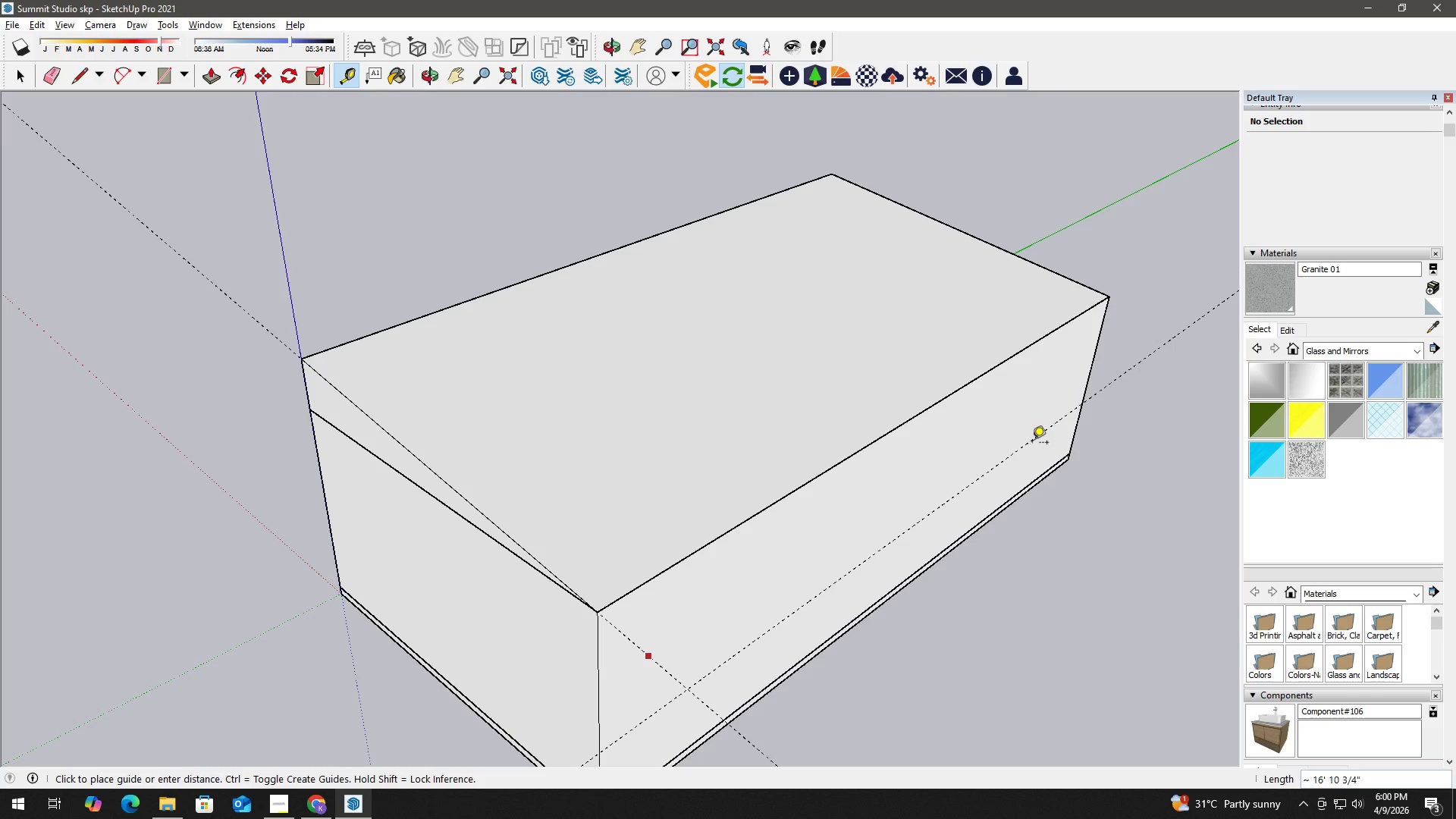 
hold_key(key=ShiftLeft, duration=0.52)
 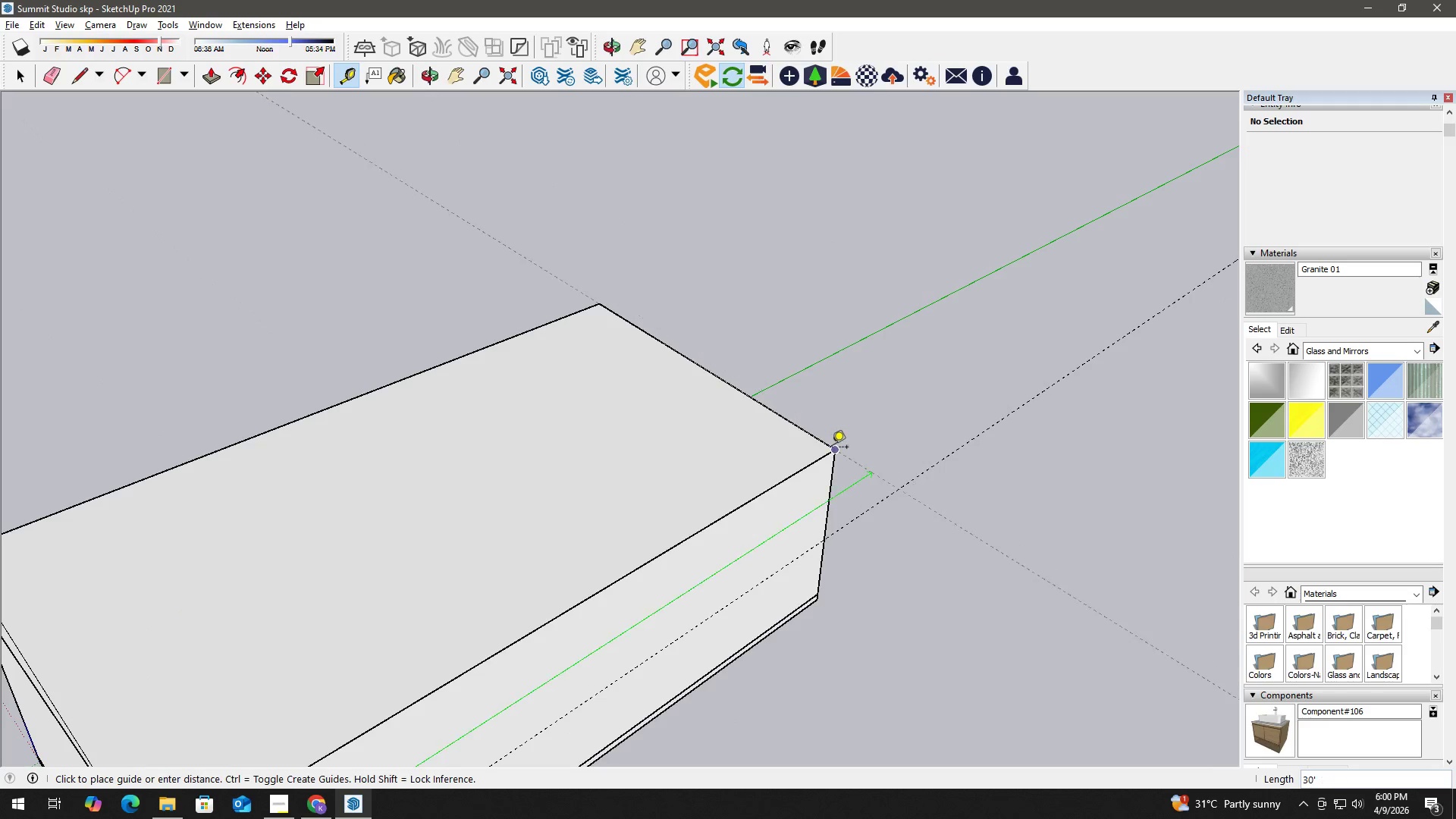 
left_click([832, 448])
 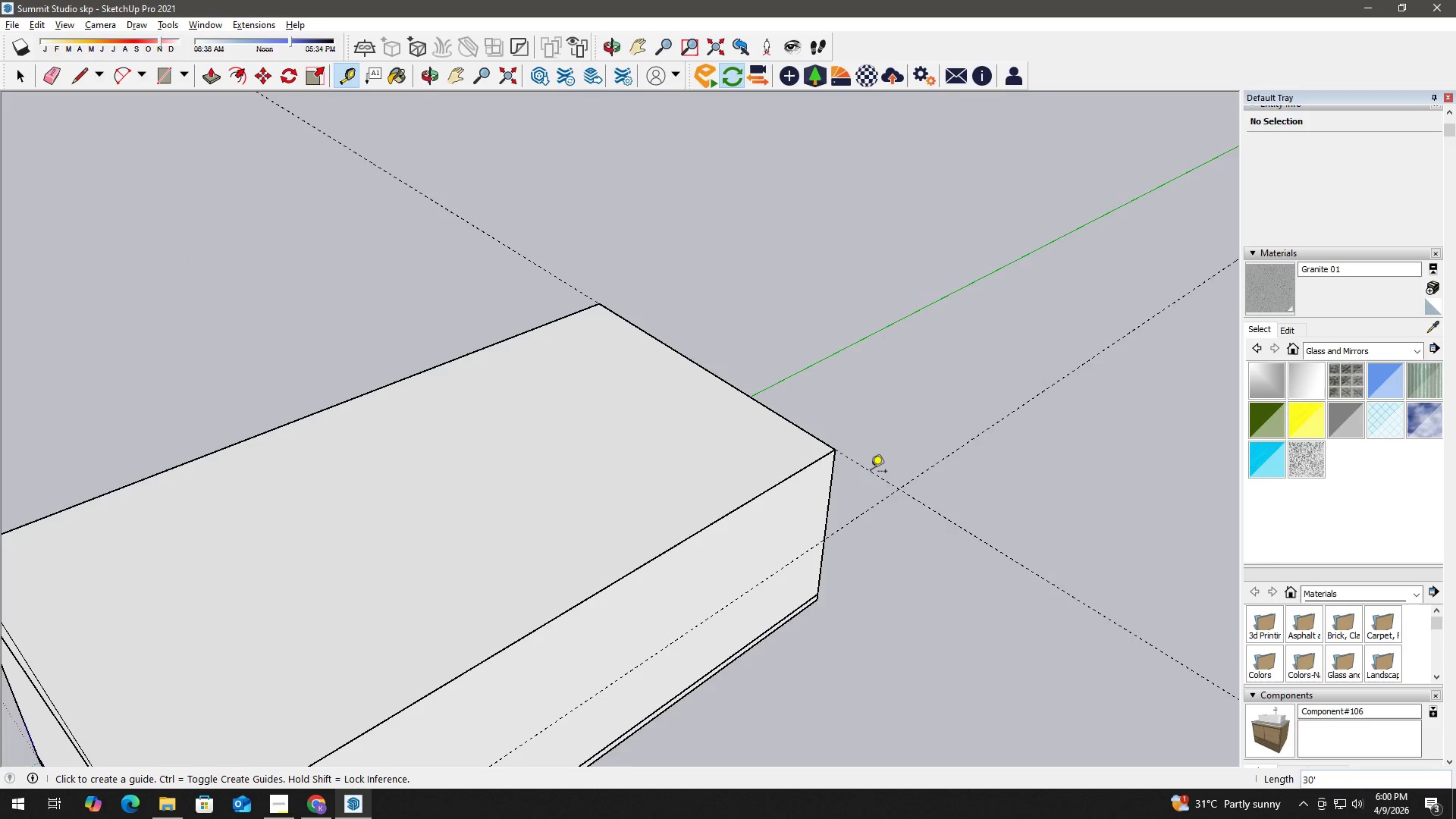 
scroll: coordinate [873, 473], scroll_direction: up, amount: 3.0
 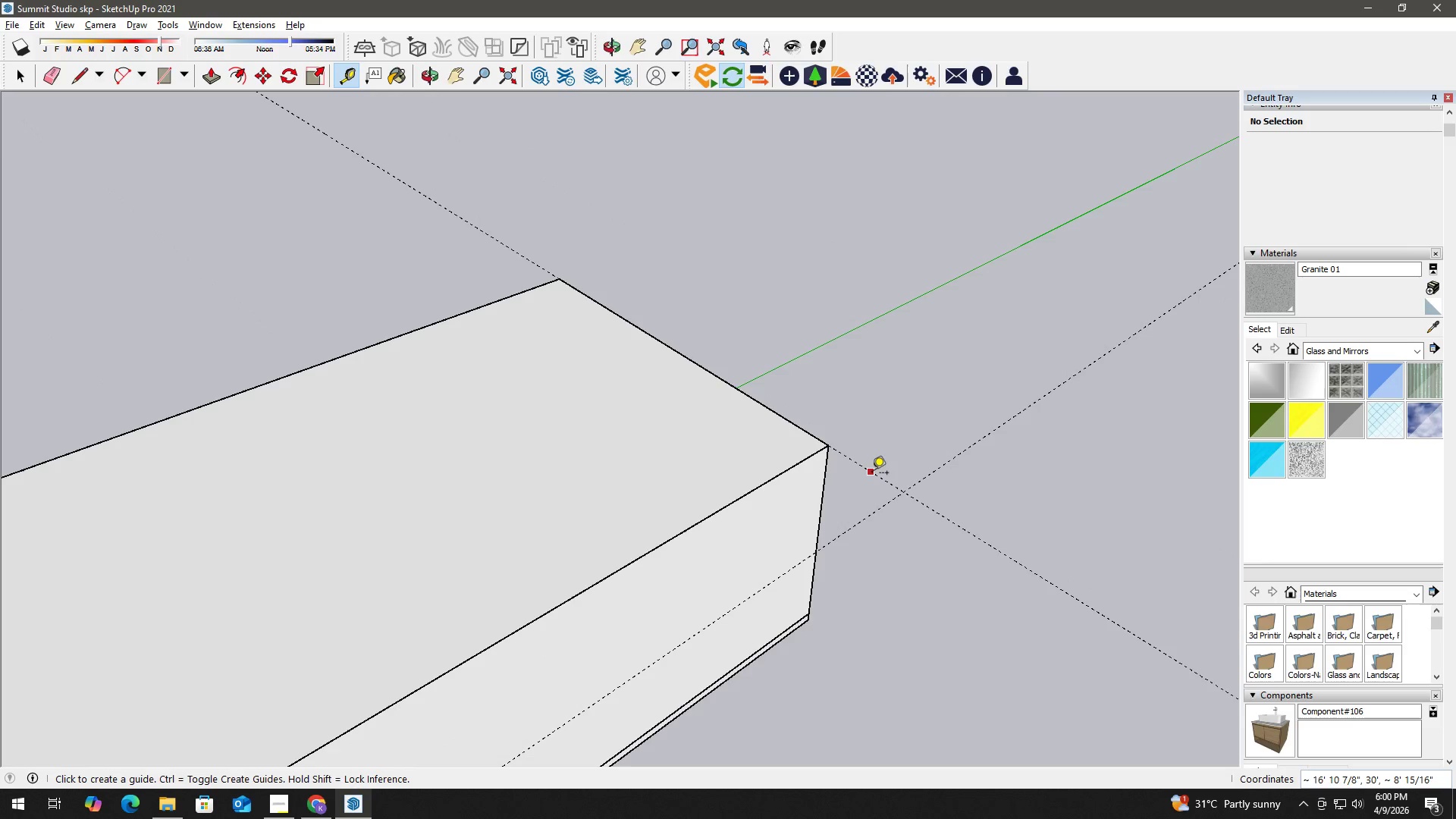 
left_click([873, 474])
 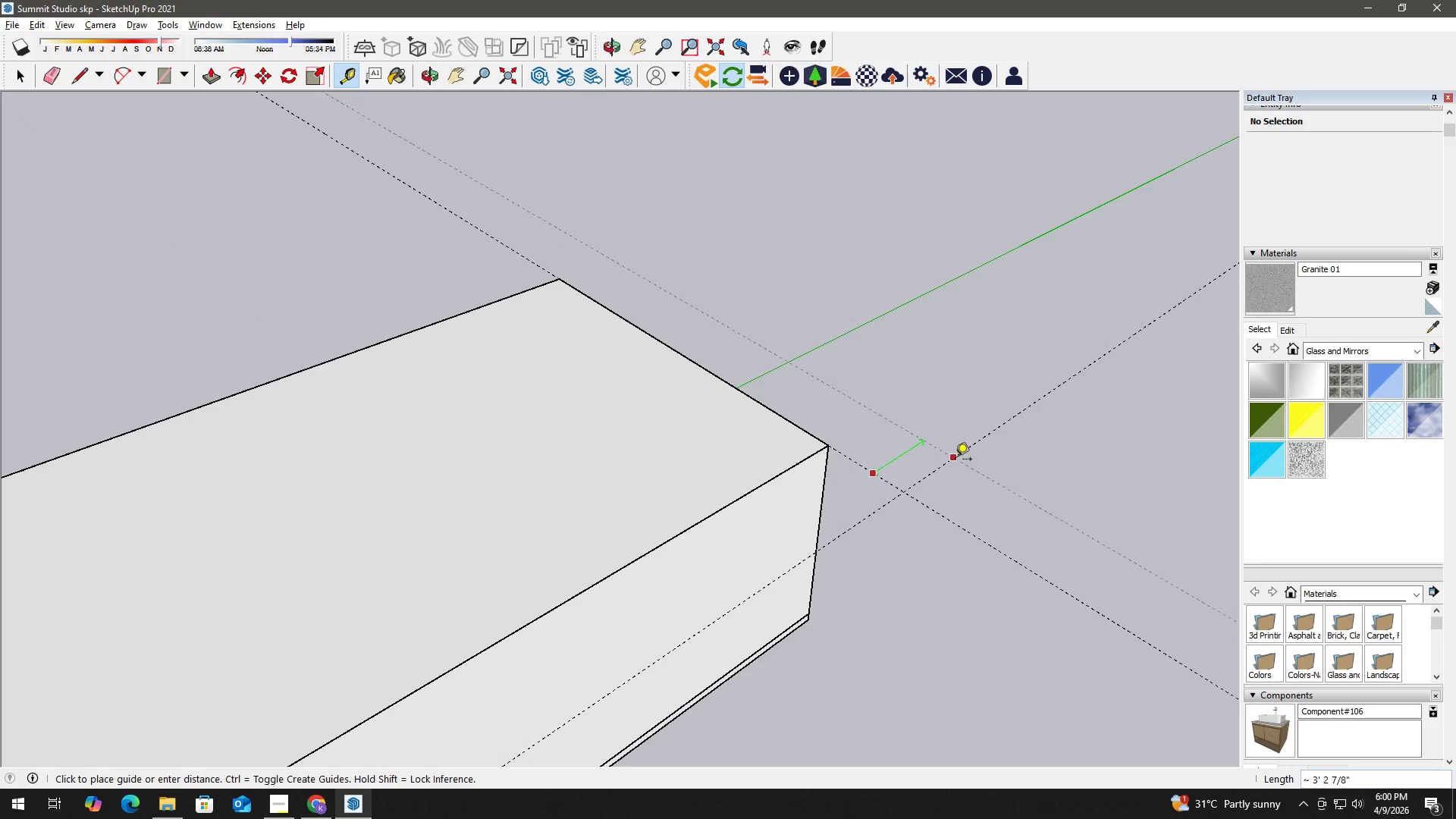 
wait(5.64)
 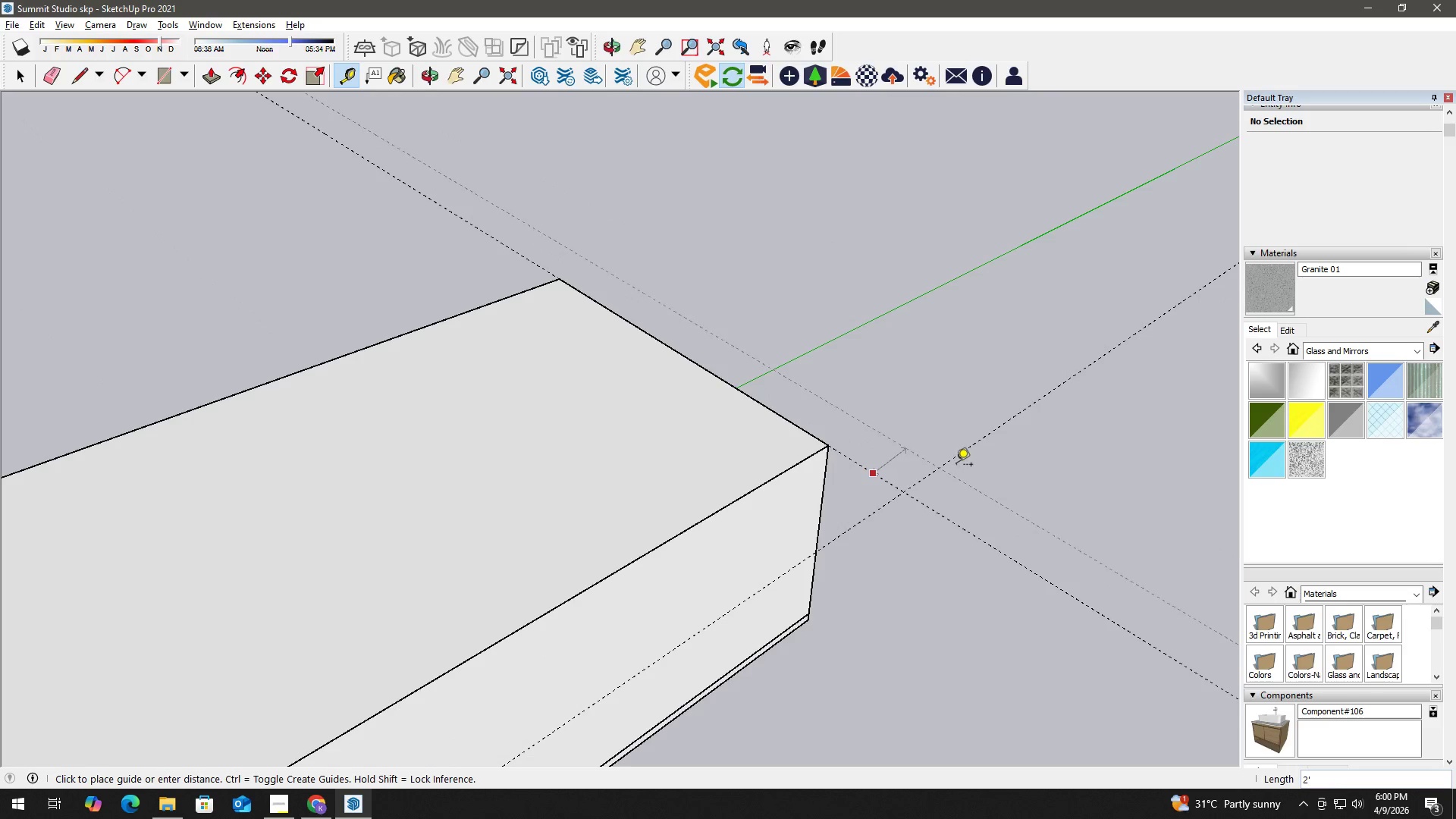 
key(Numpad4)
 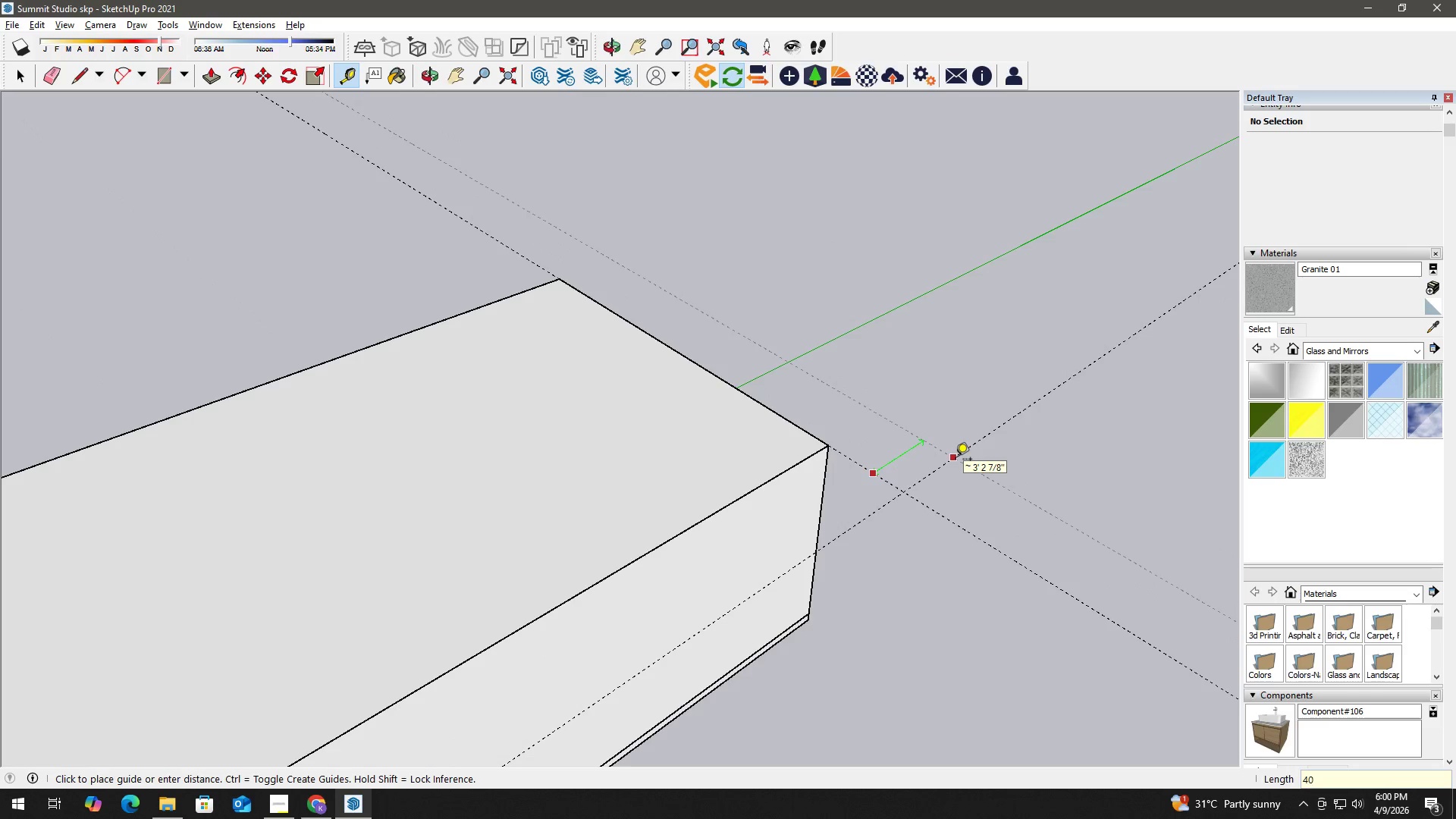 
key(Numpad0)
 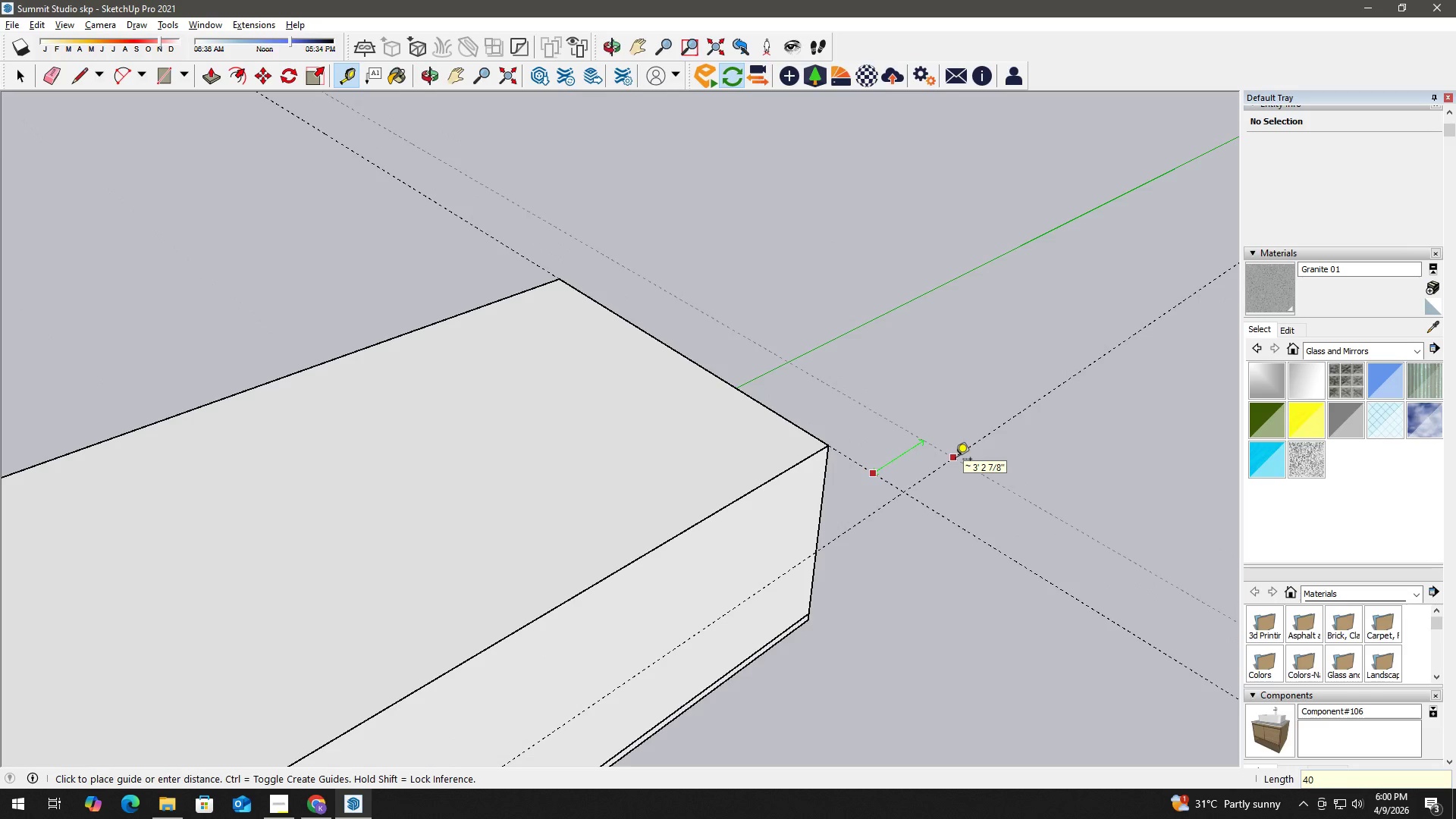 
key(Shift+Quote)
 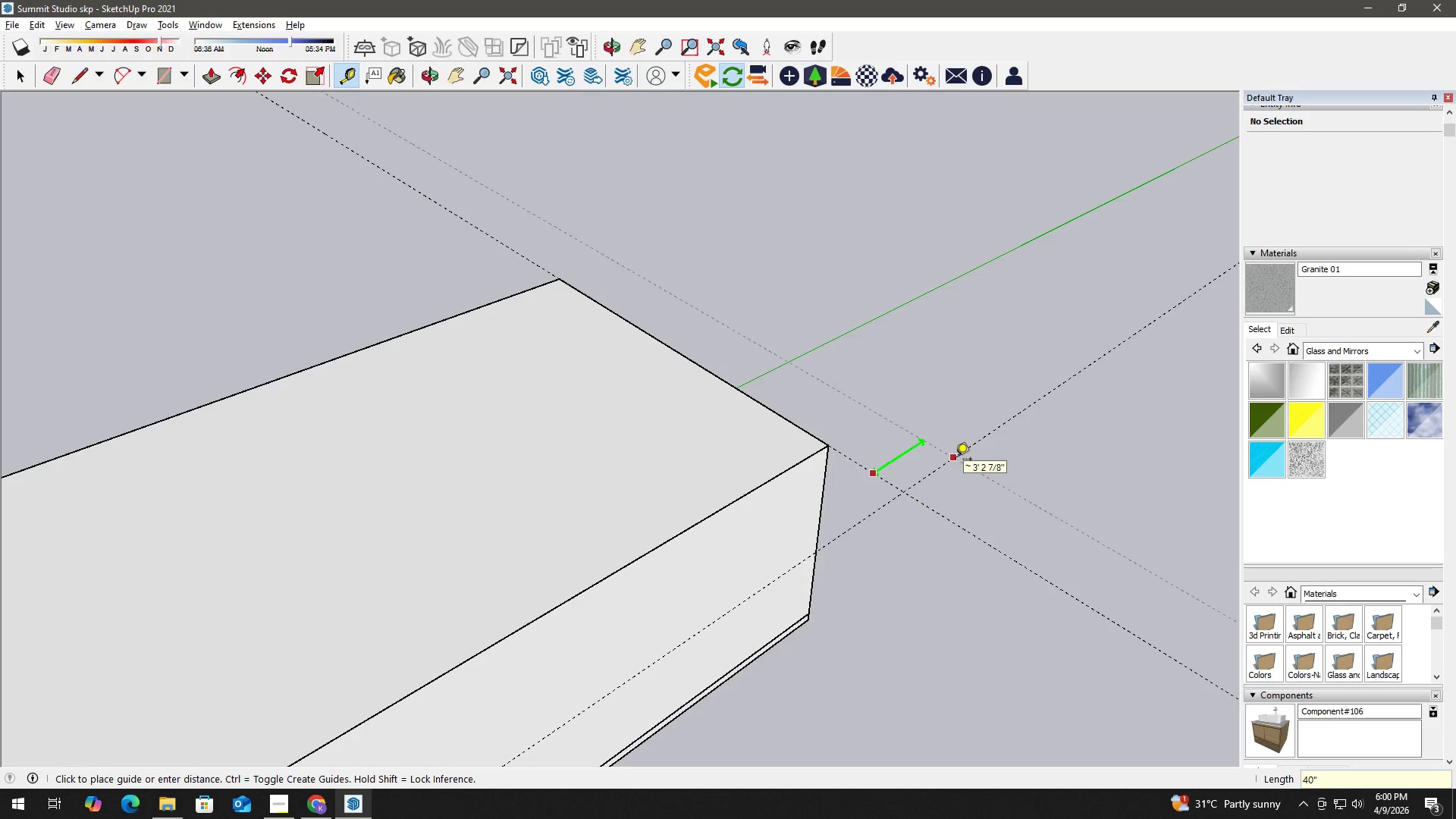 
key(Enter)
 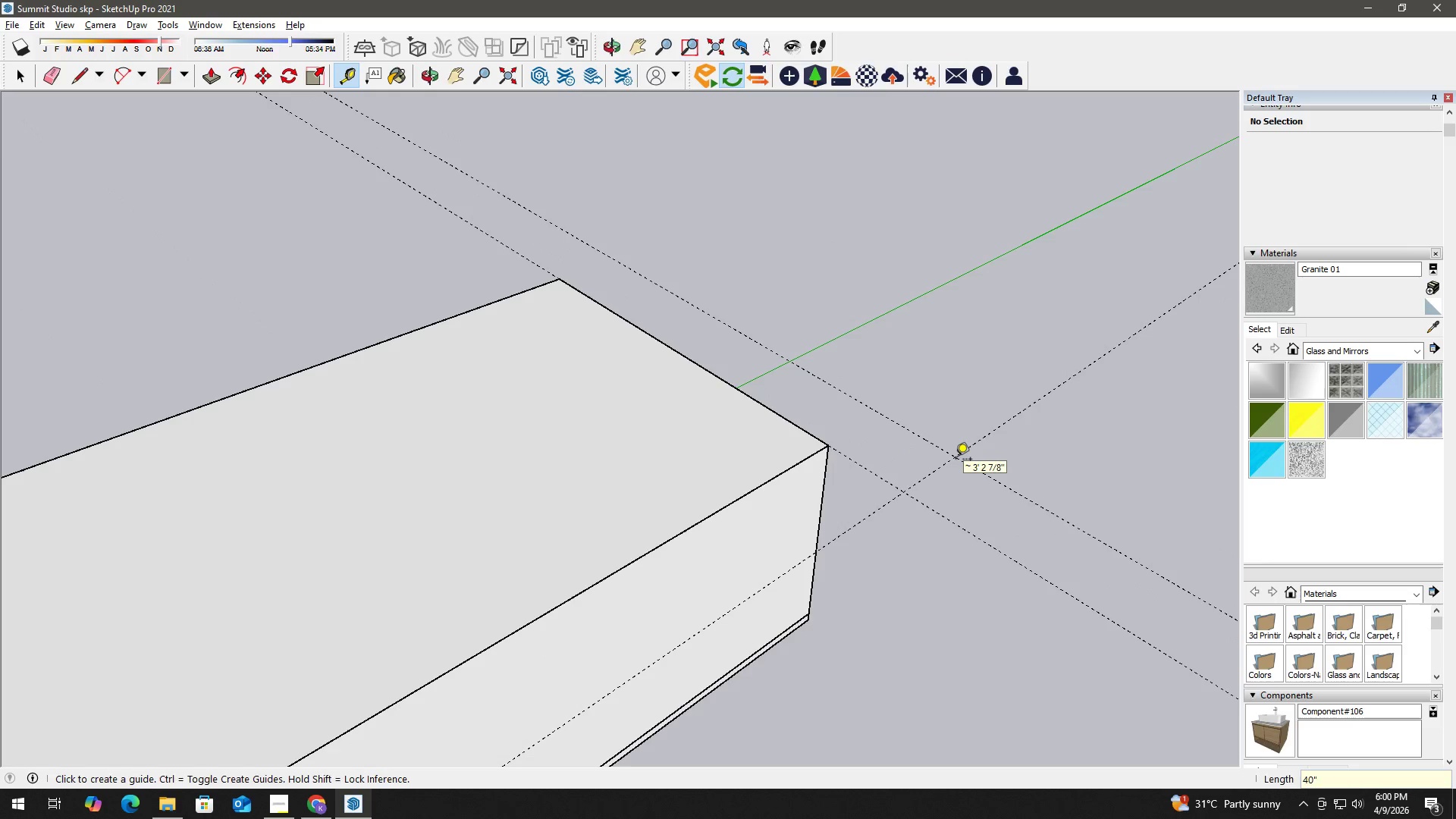 
key(Space)
 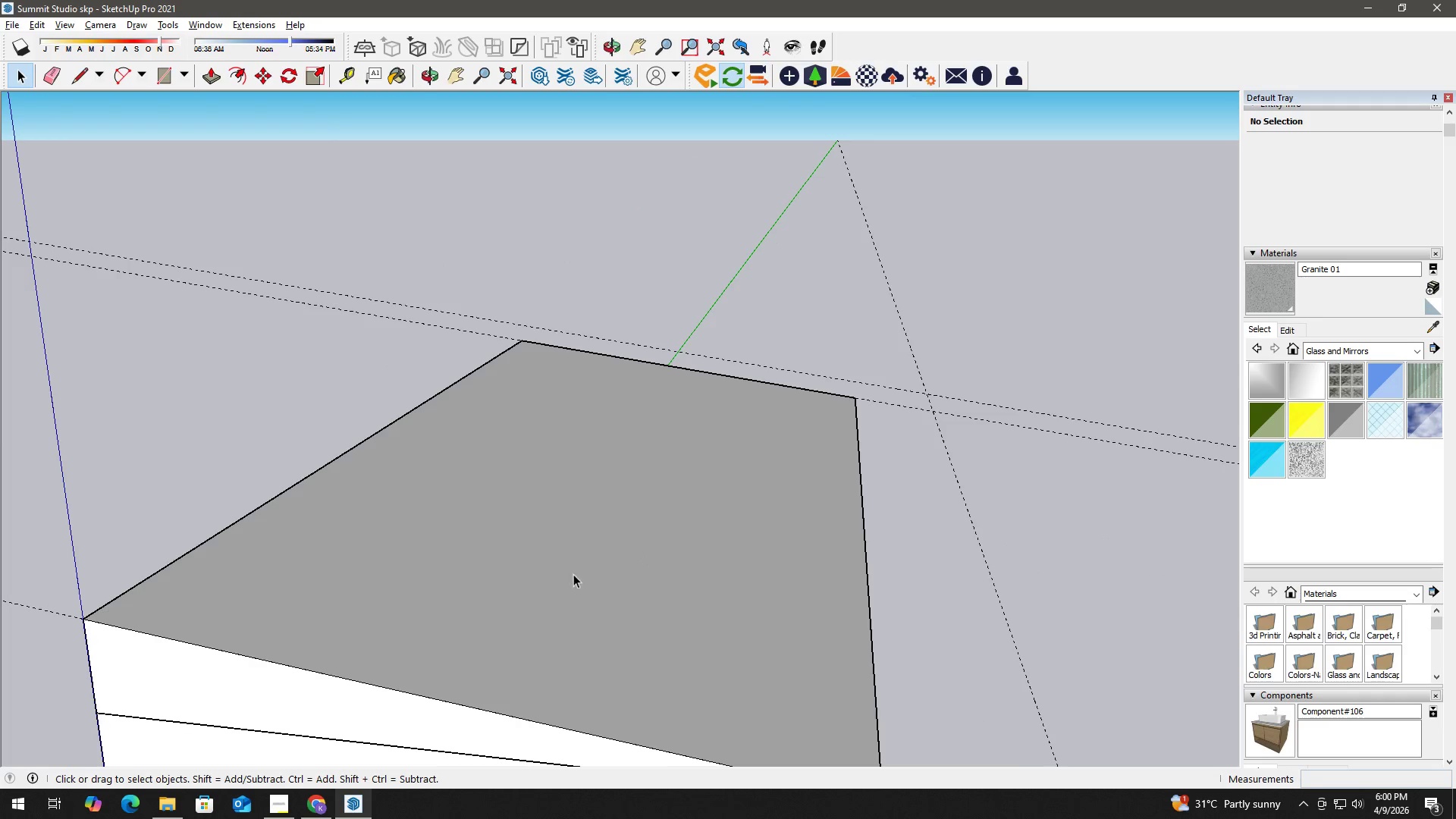 
key(T)
 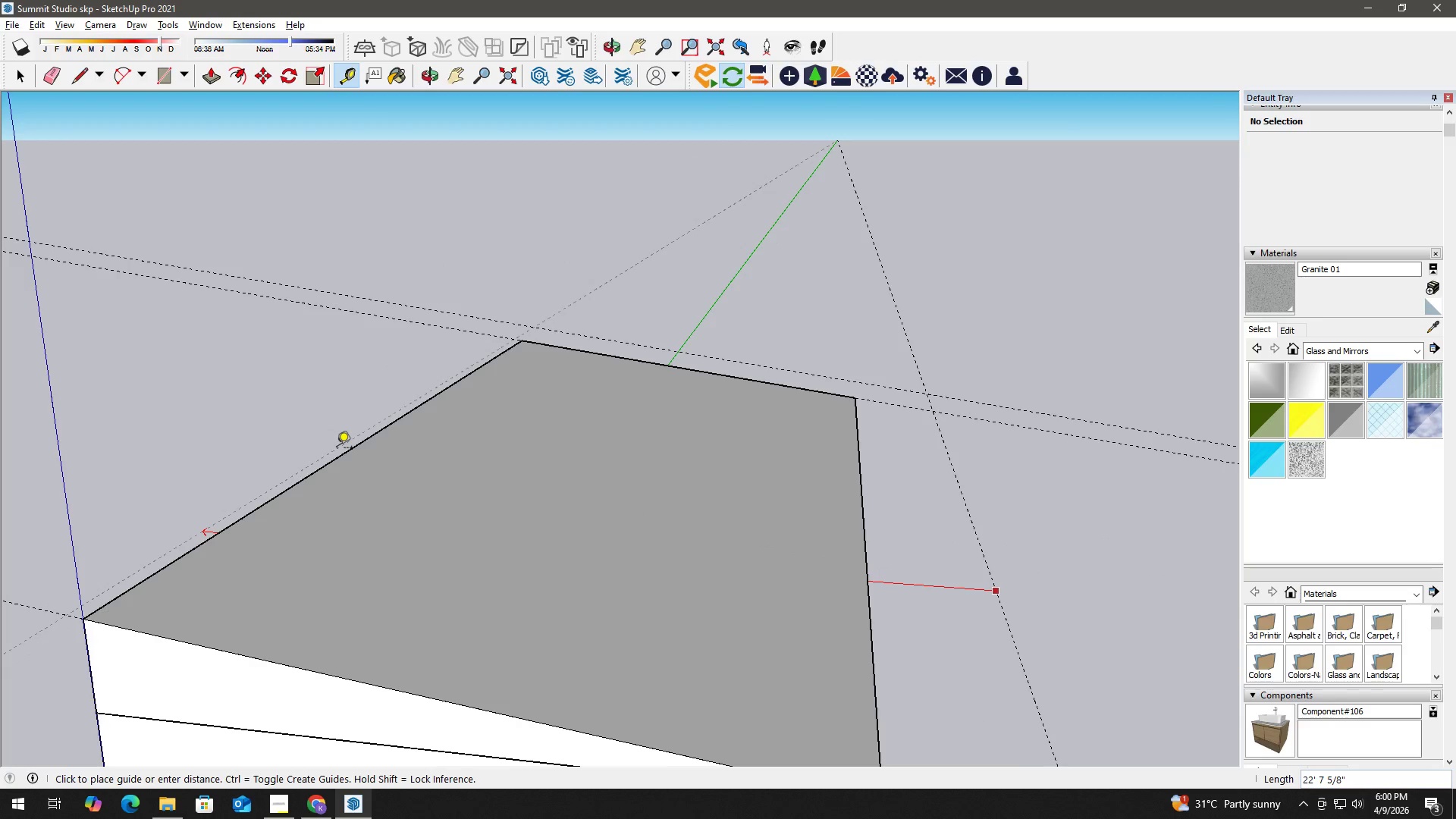 
left_click([338, 457])
 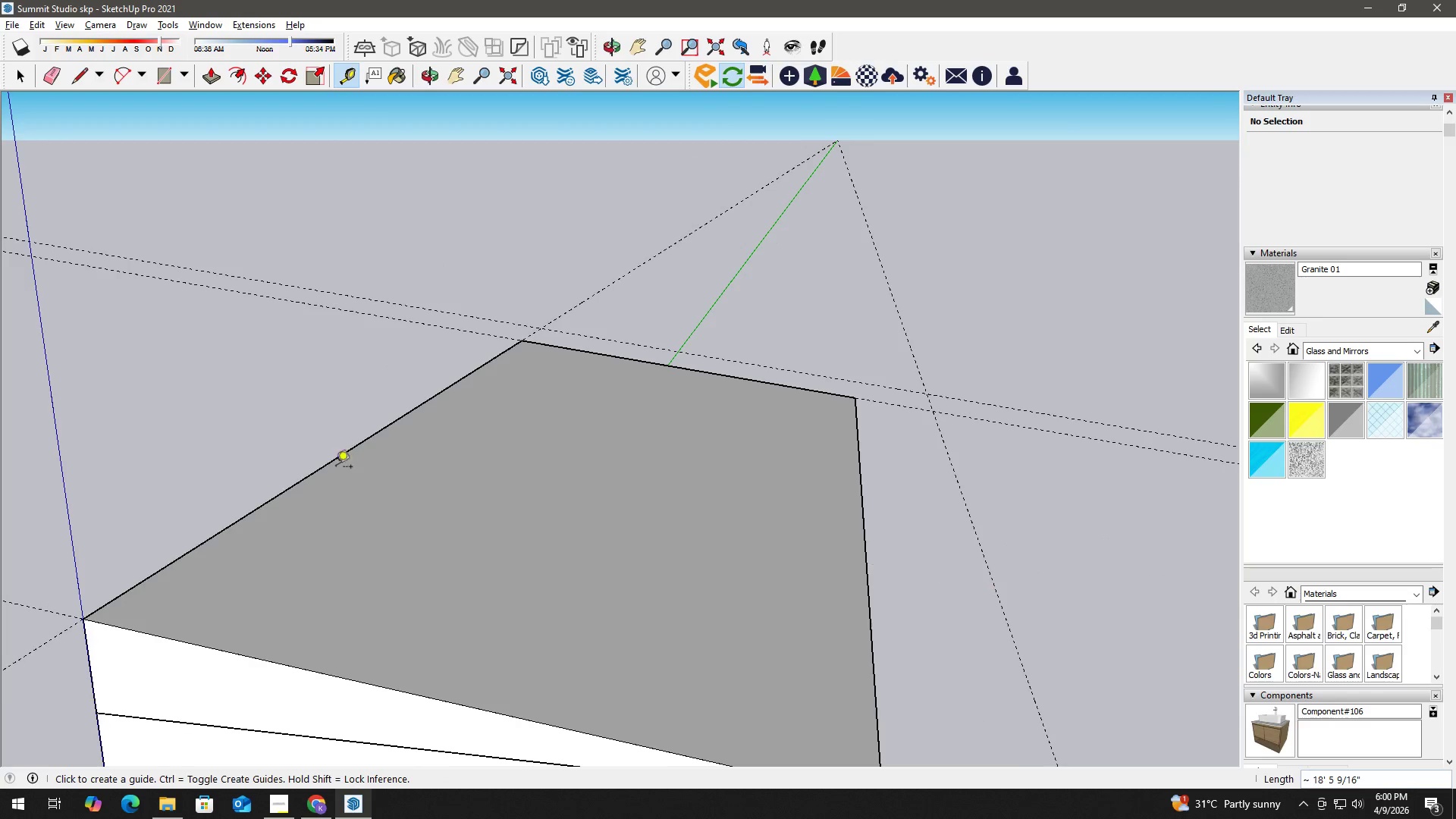 
type( ht)
 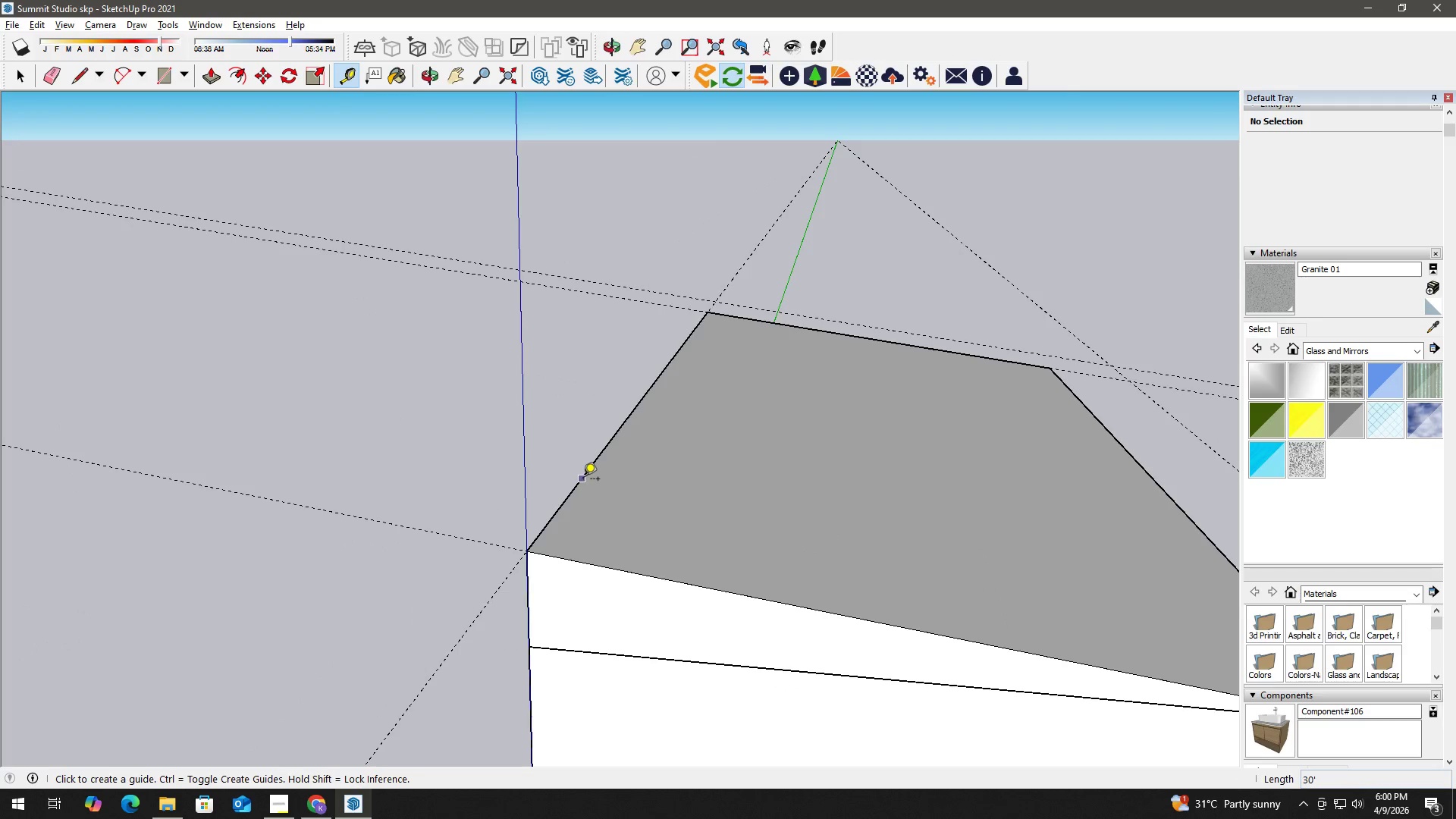 
left_click_drag(start_coordinate=[295, 509], to_coordinate=[632, 457])
 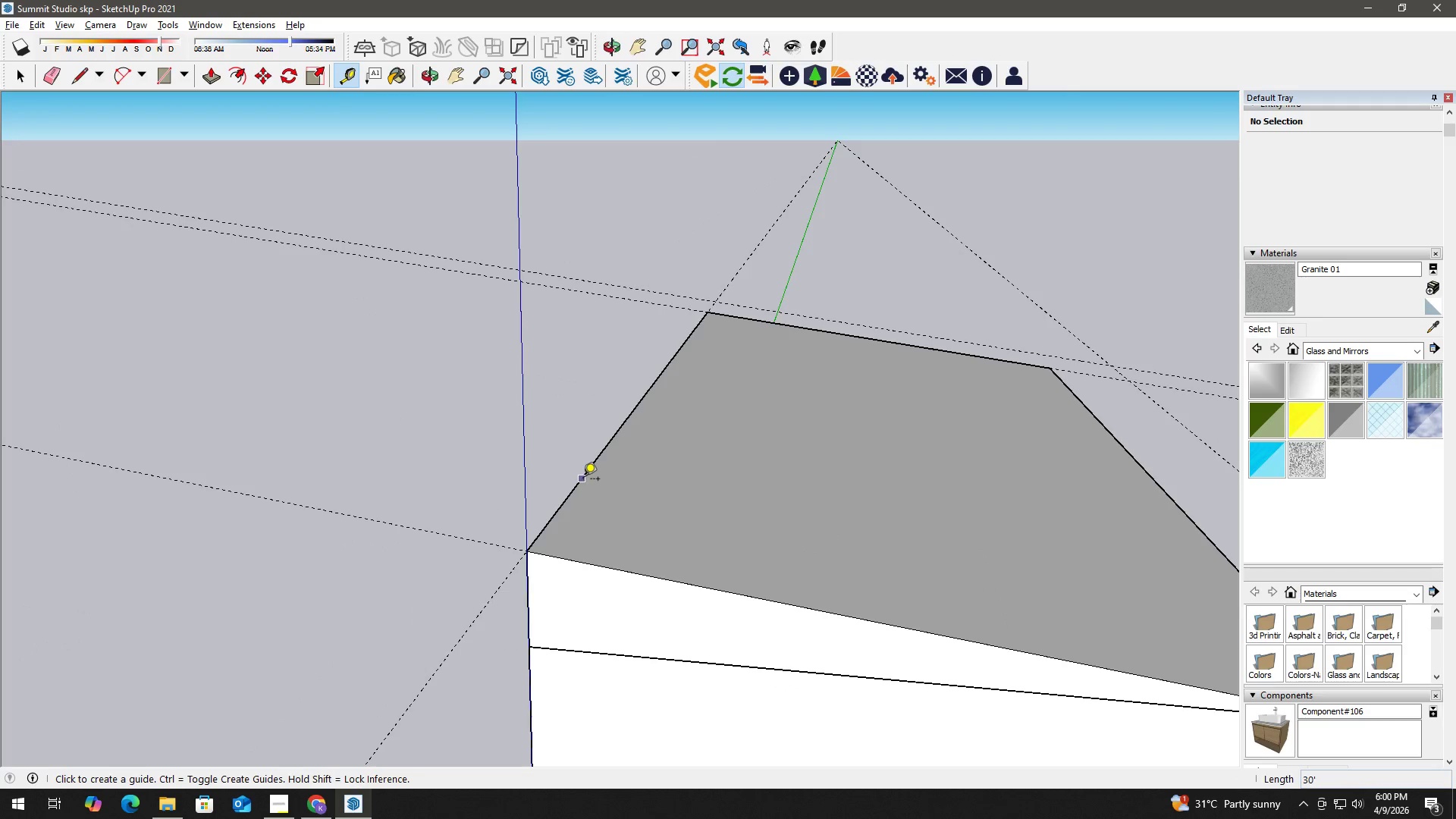 
left_click([580, 479])
 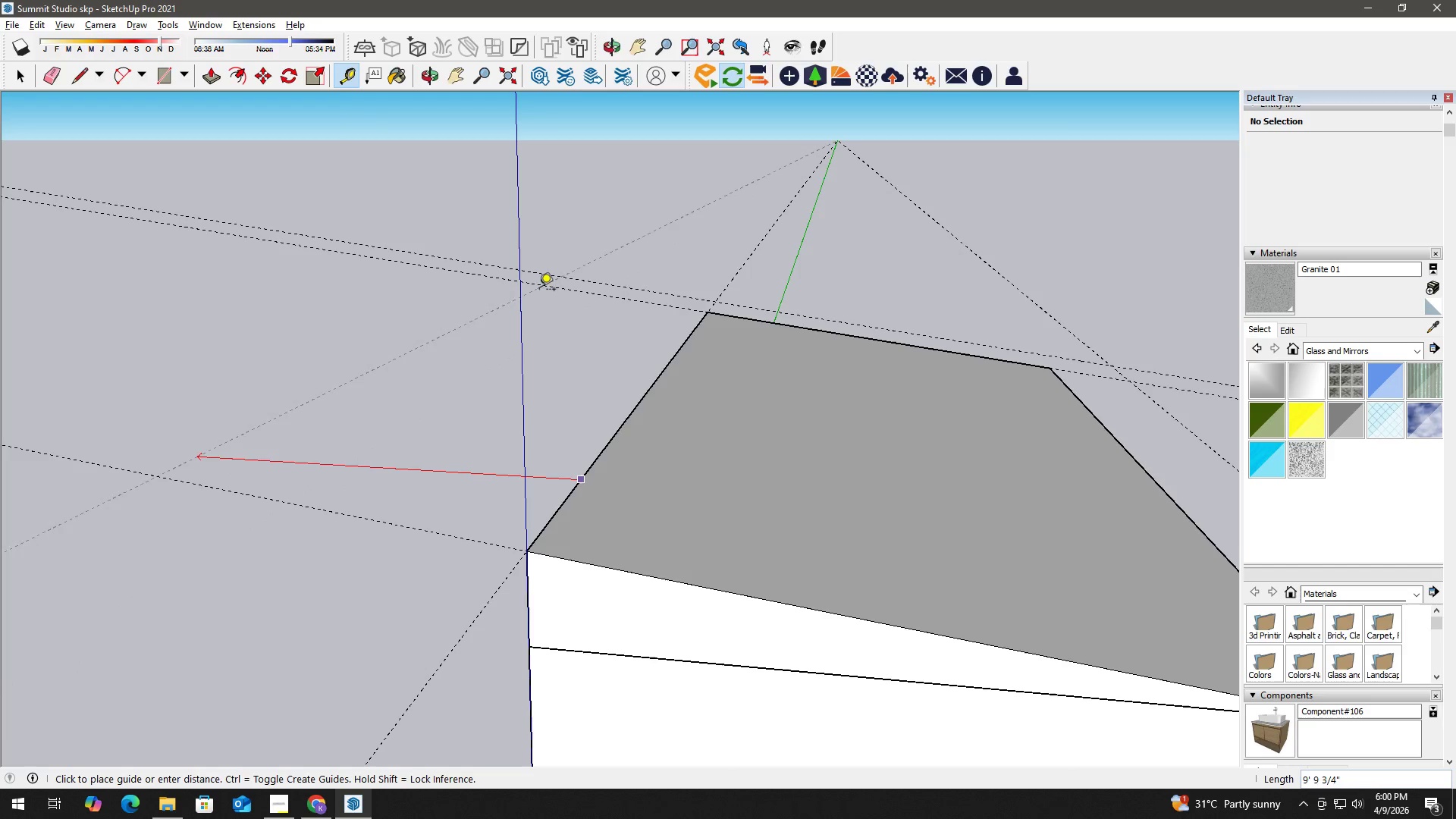 
wait(6.75)
 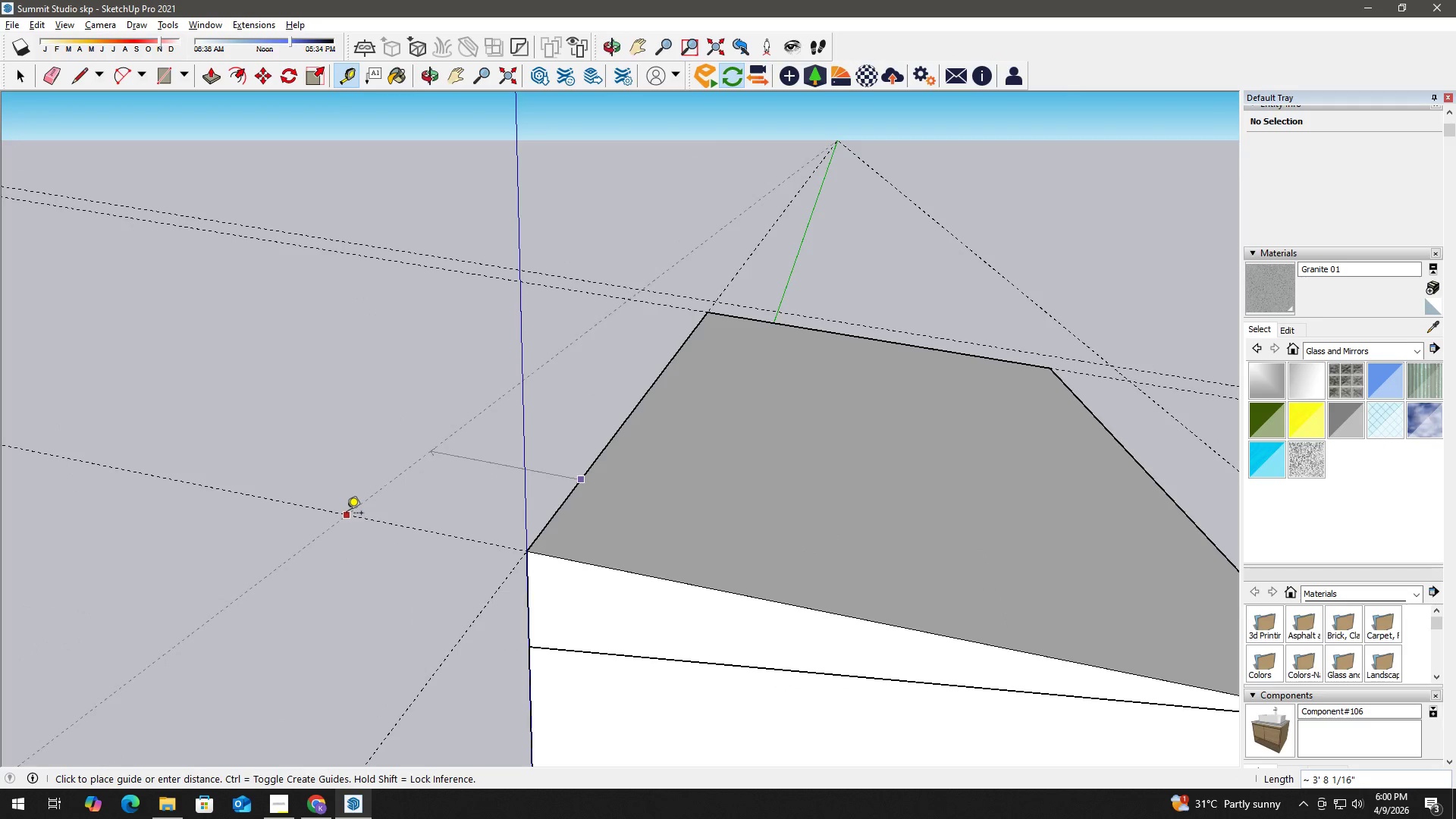 
key(Numpad4)
 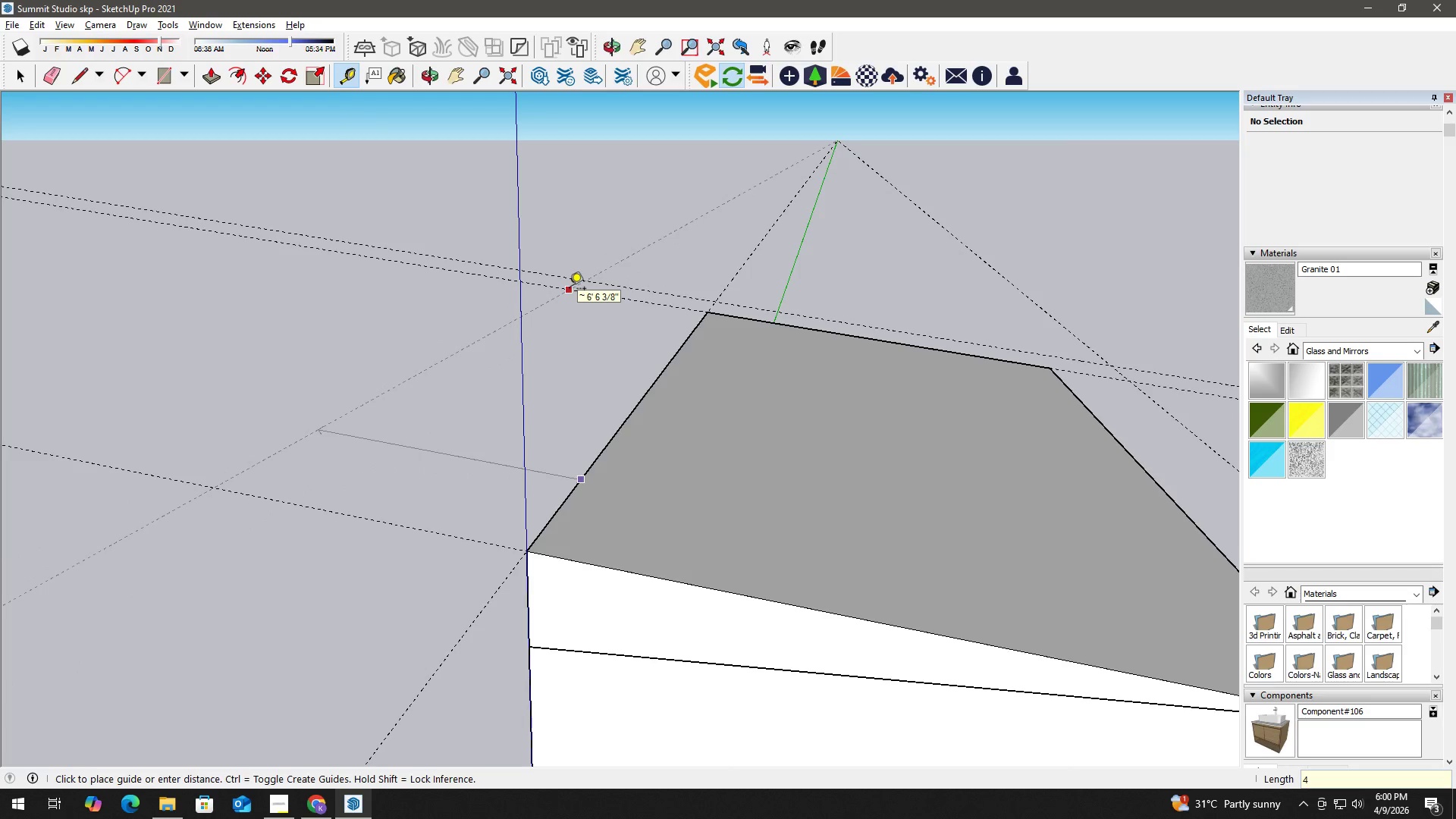 
key(Numpad0)
 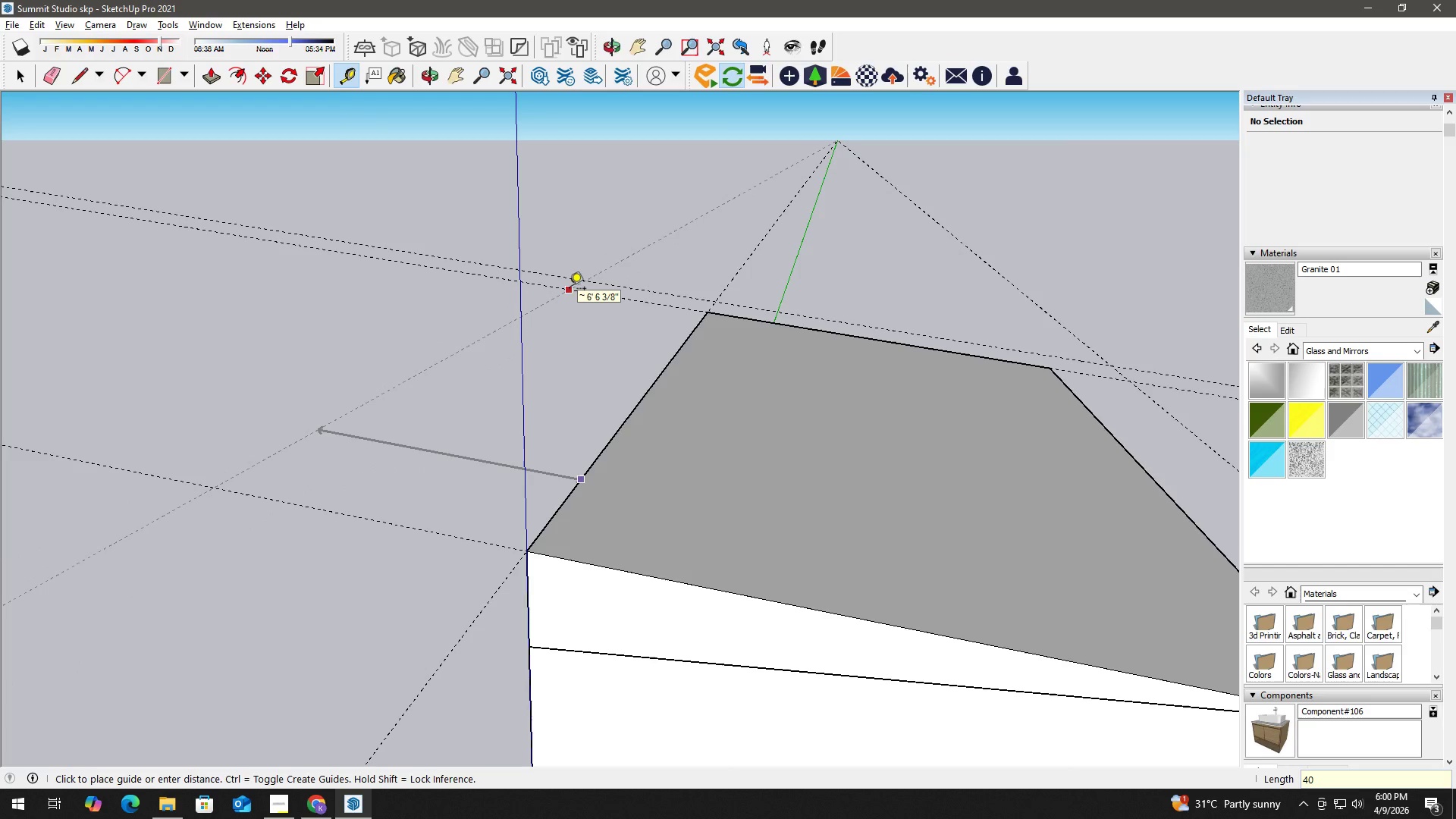 
key(Shift+Quote)
 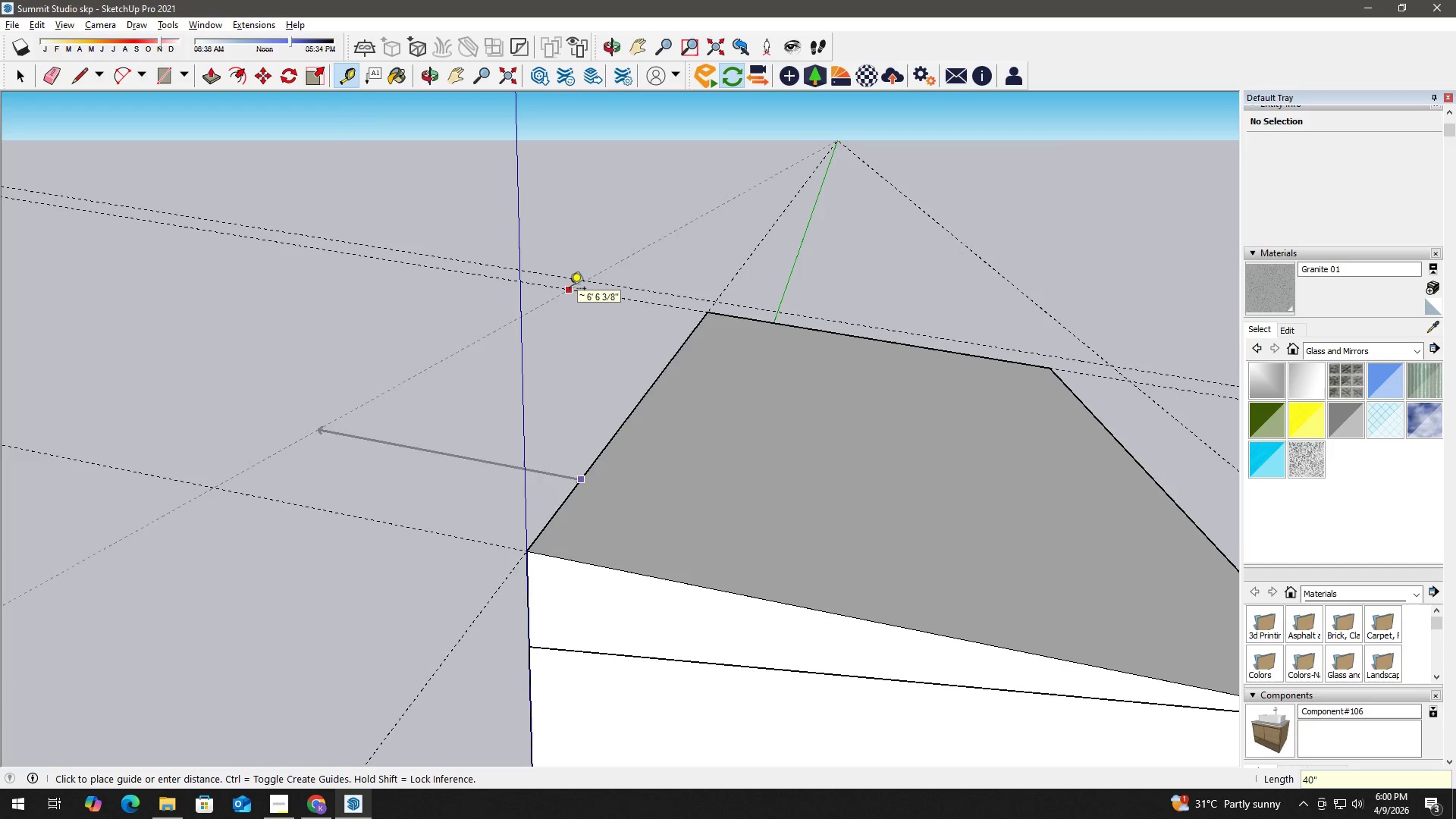 
key(Enter)
 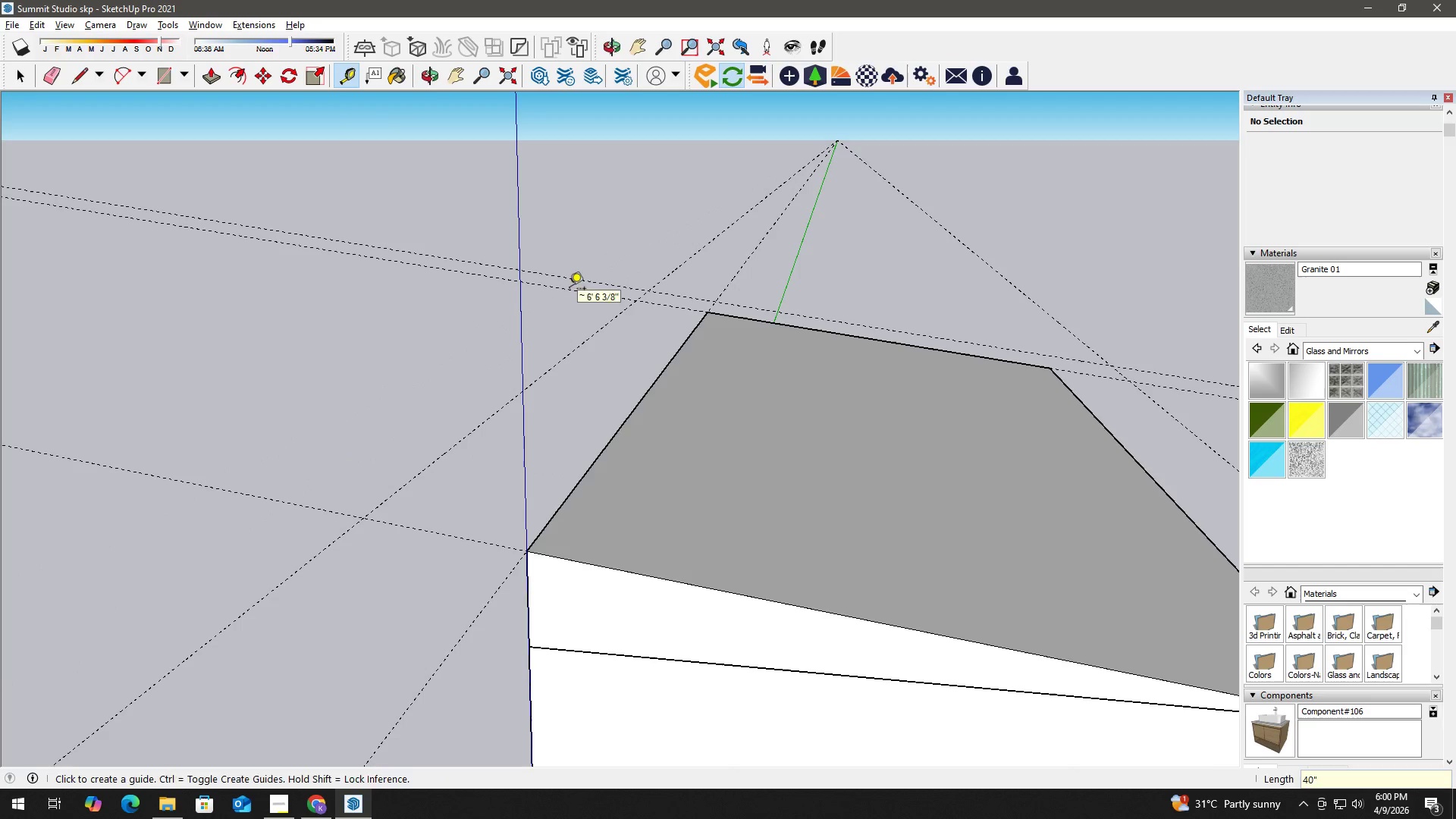 
key(Space)
 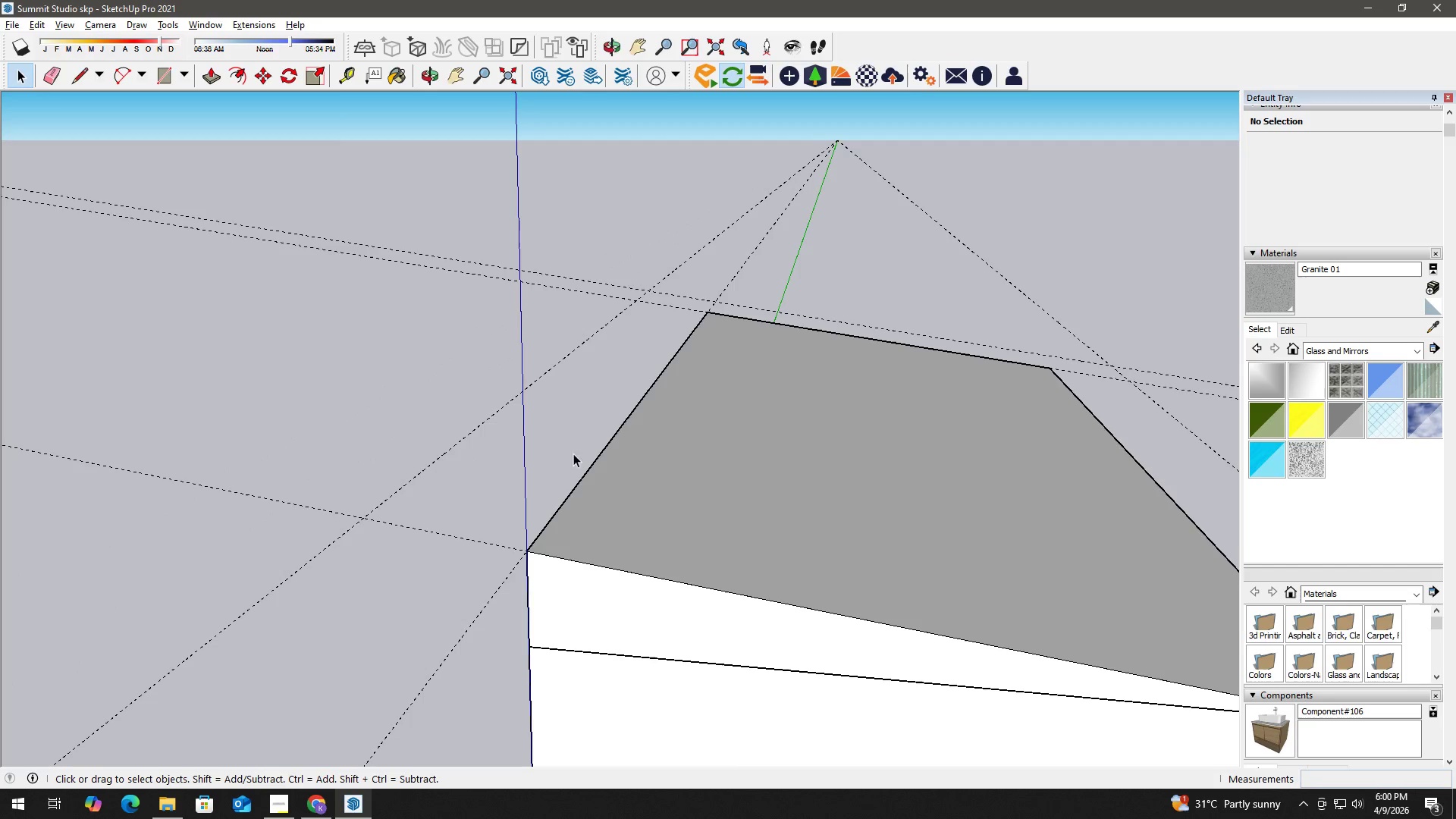 
key(H)
 